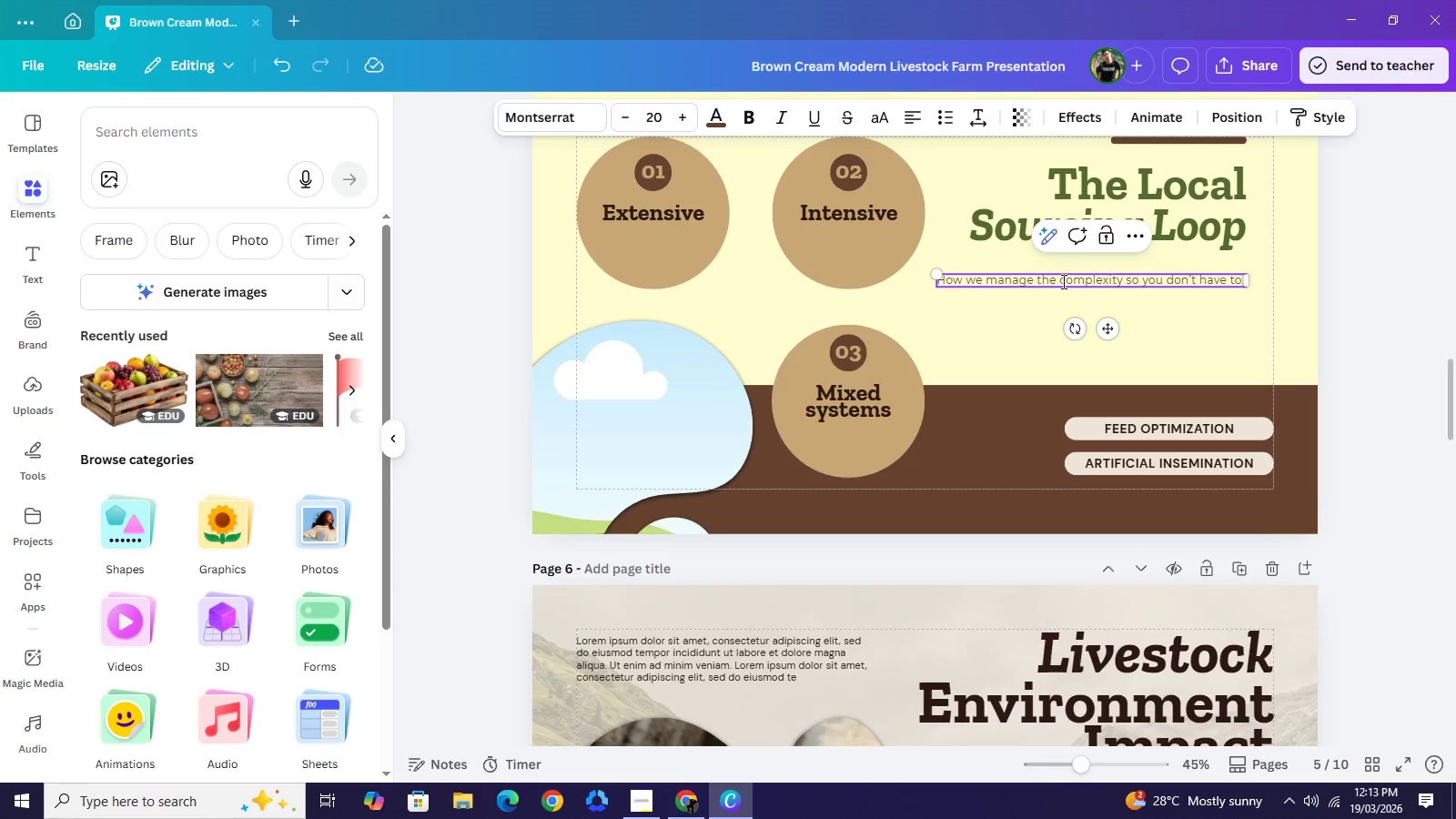 
key(Period)
 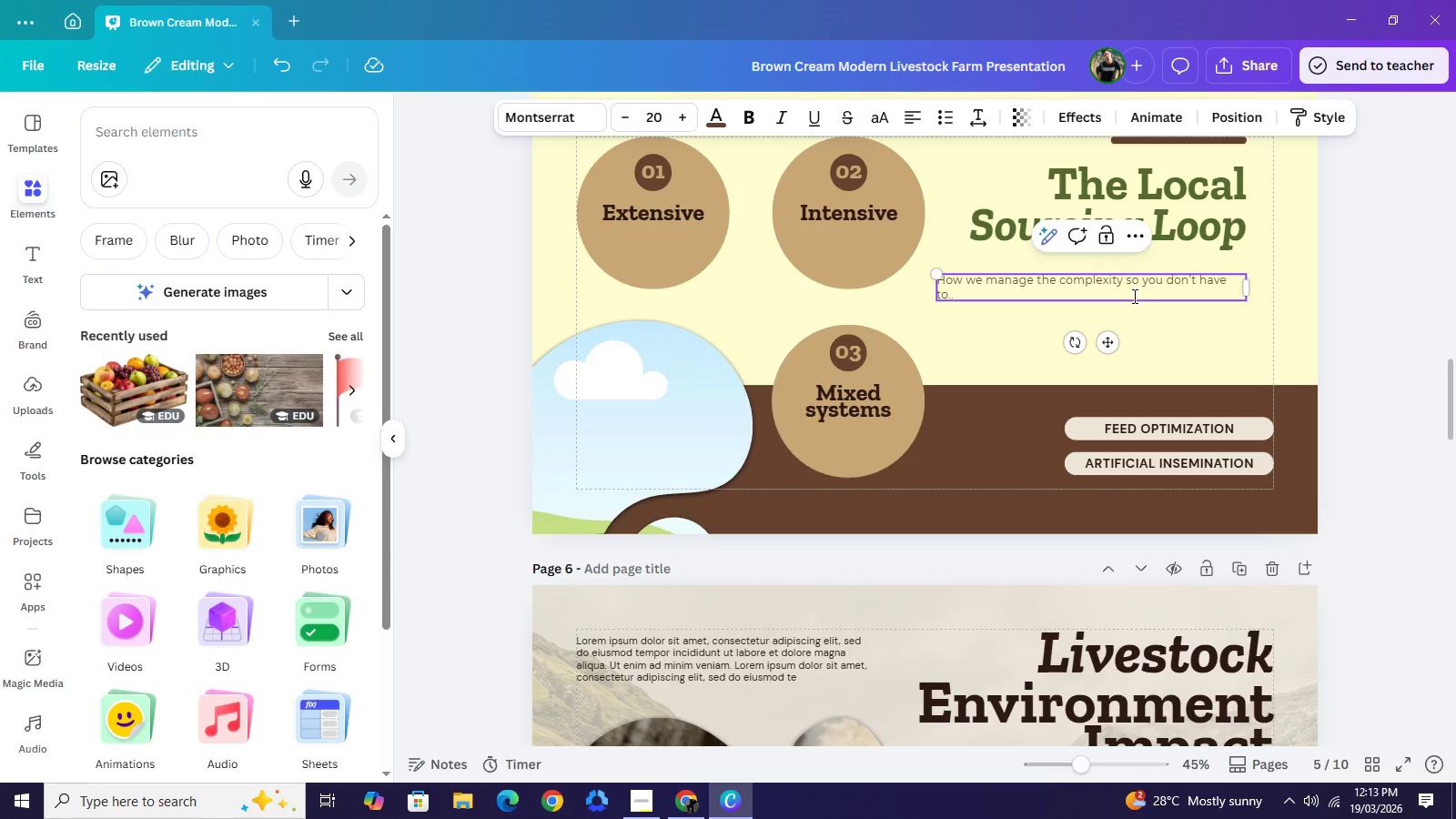 
key(Backspace)
 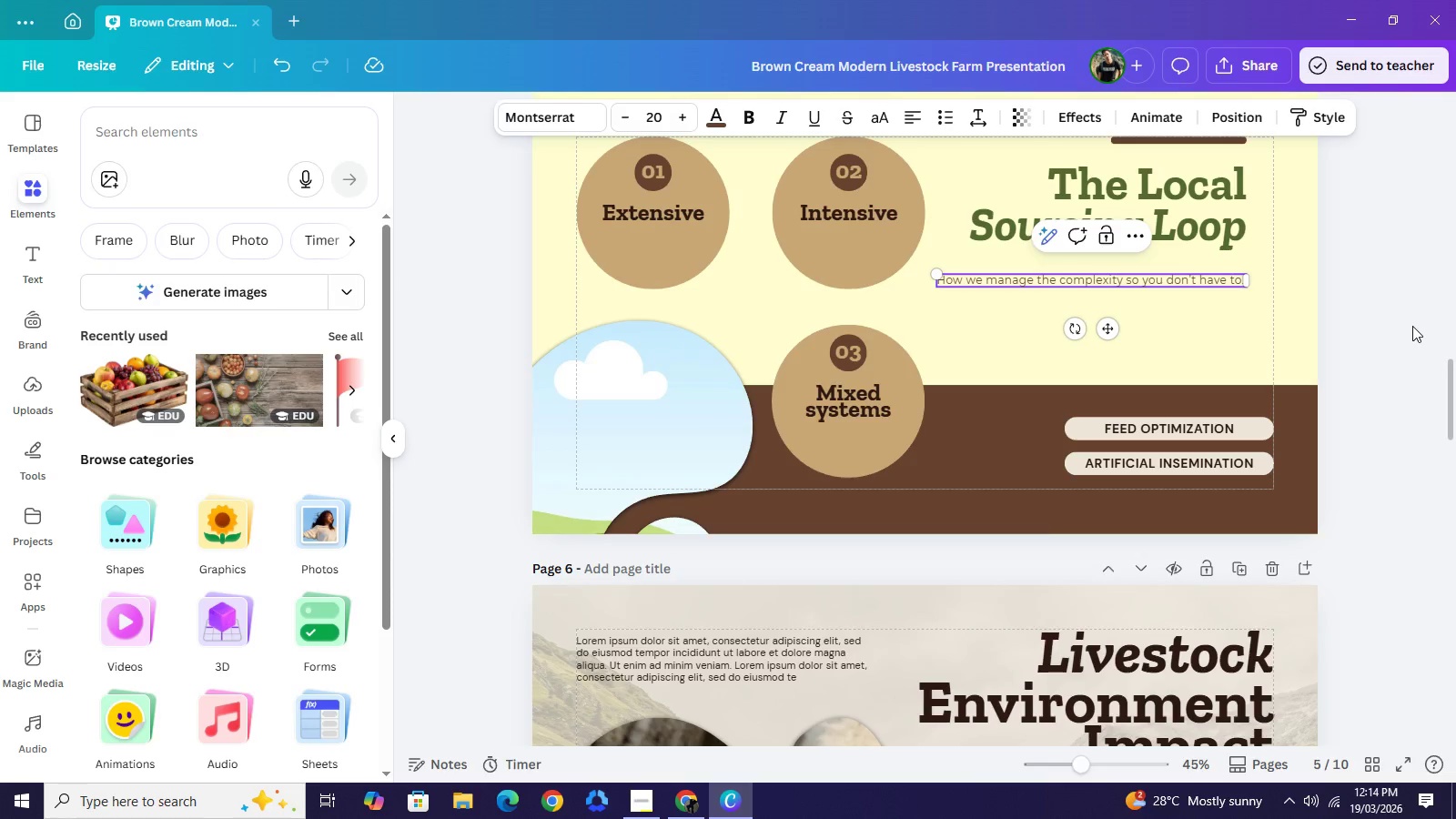 
left_click([1412, 326])
 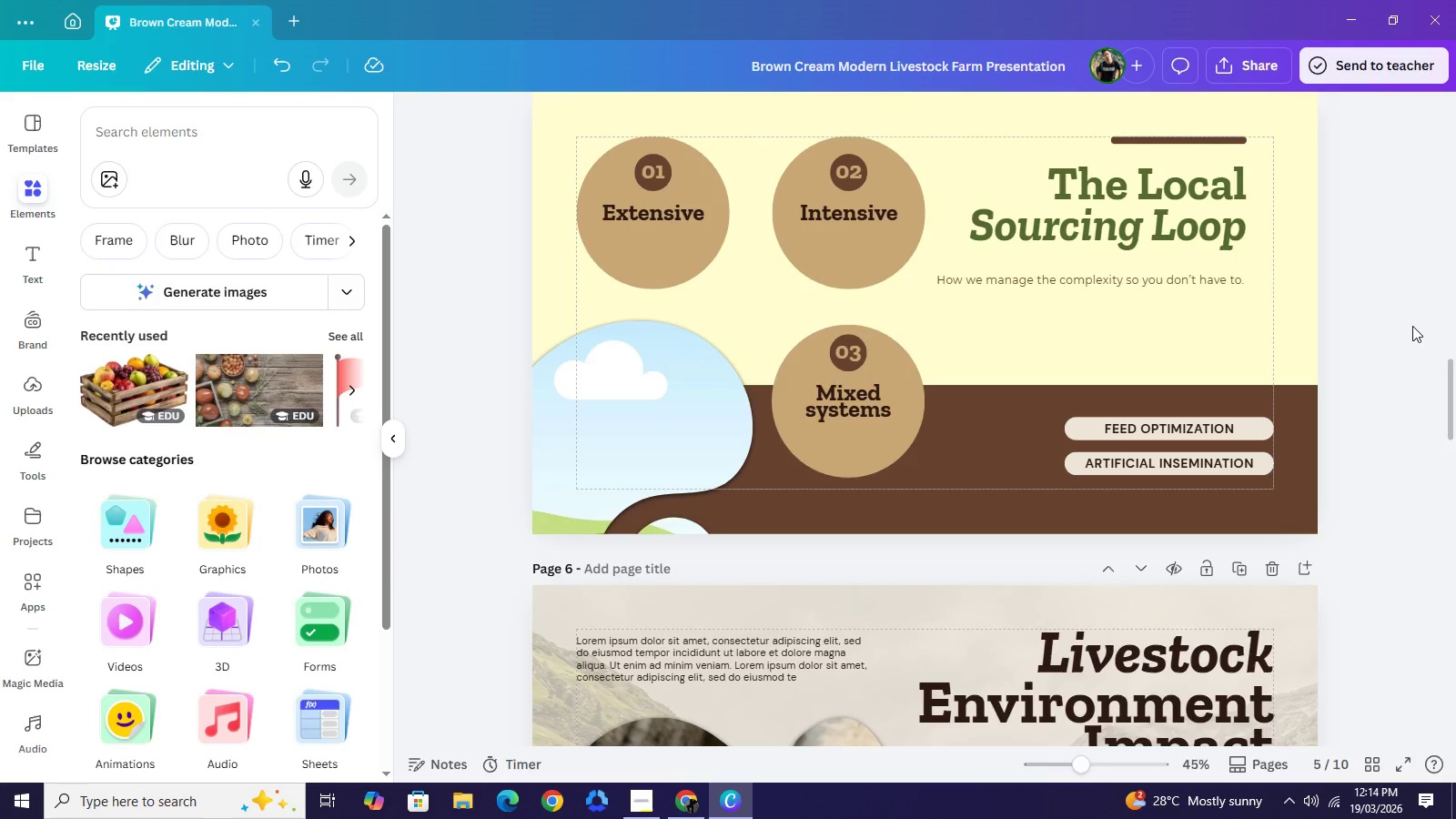 
wait(7.39)
 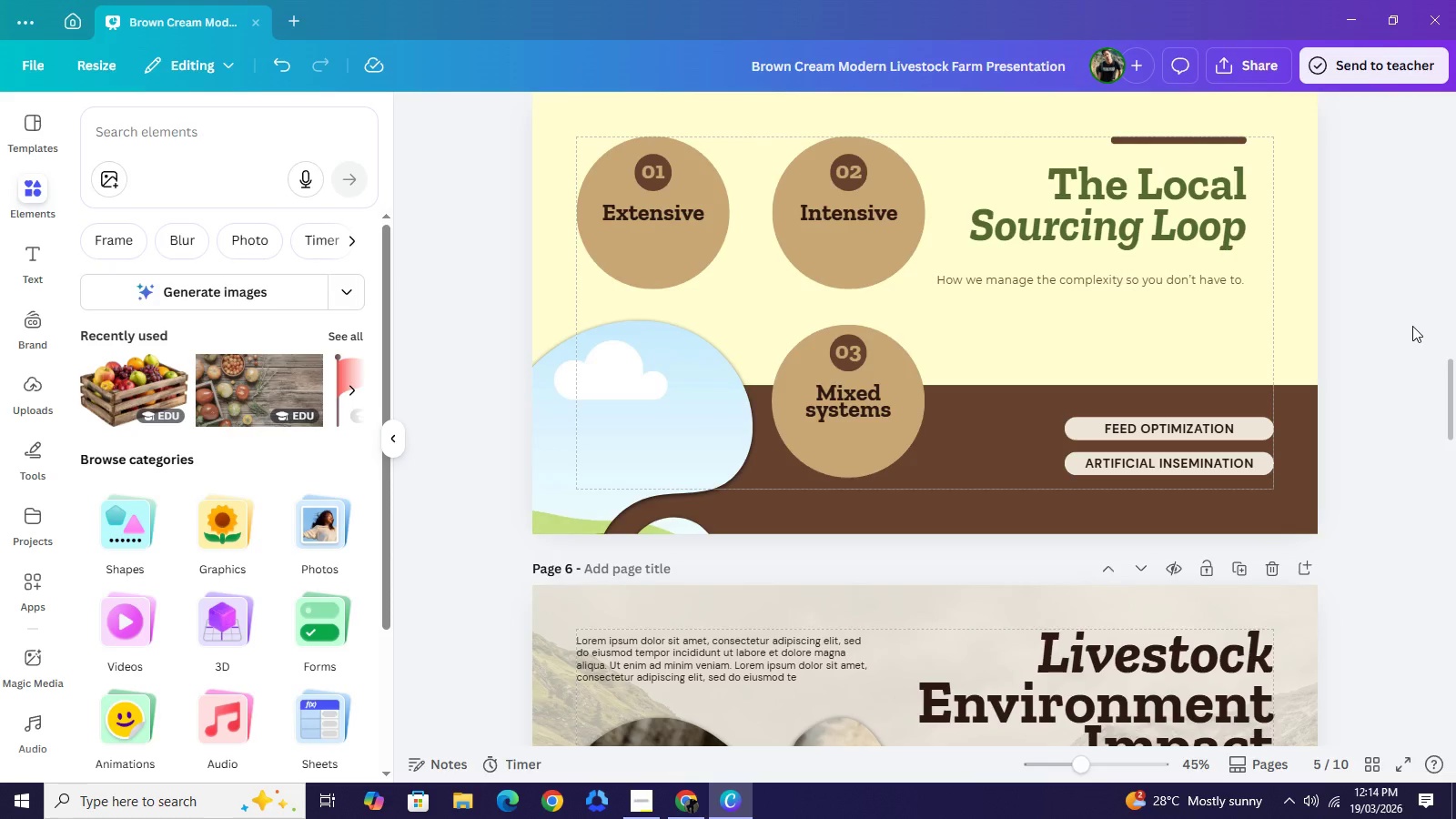 
scroll: coordinate [1224, 340], scroll_direction: up, amount: 1.0
 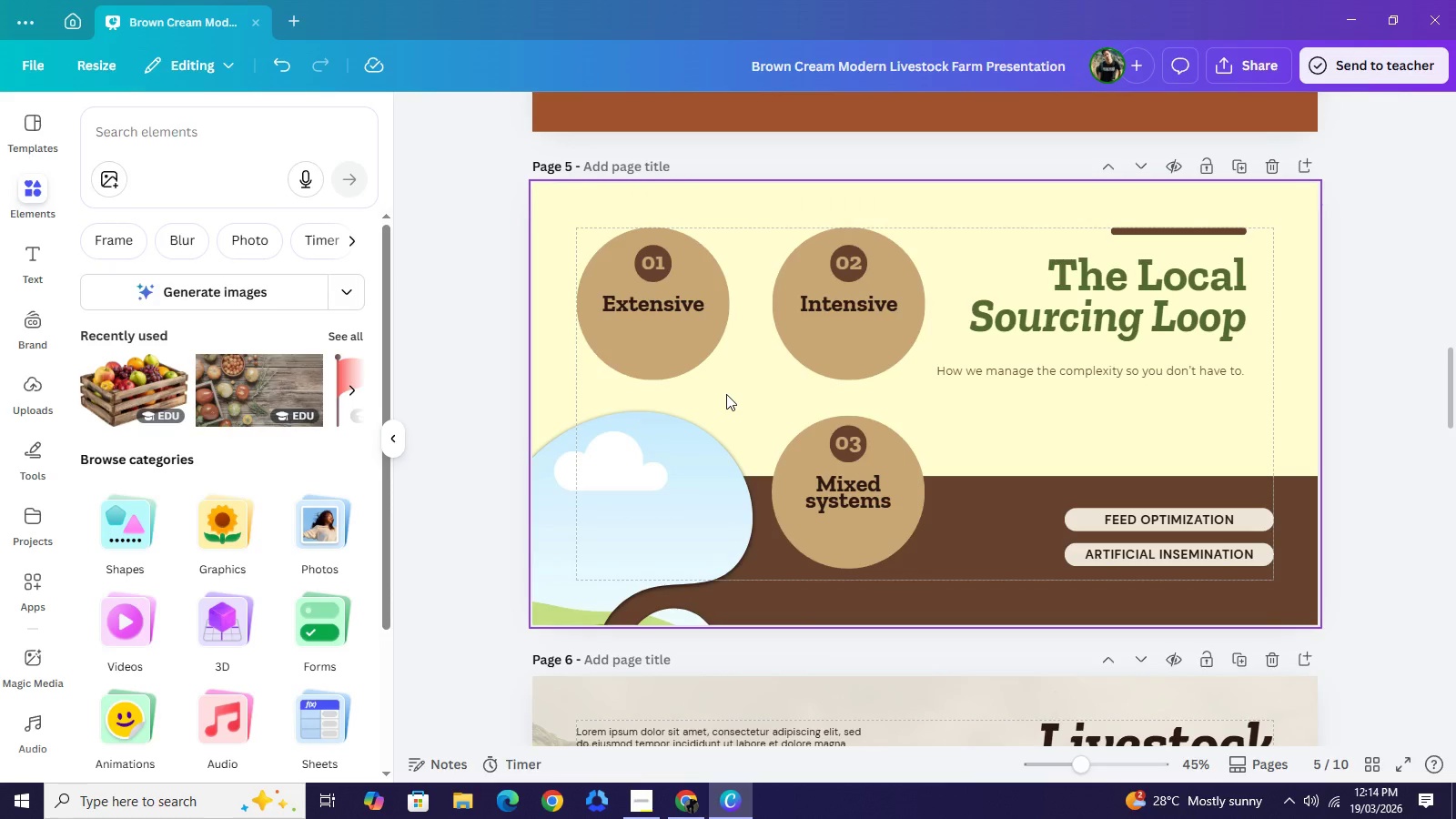 
wait(8.28)
 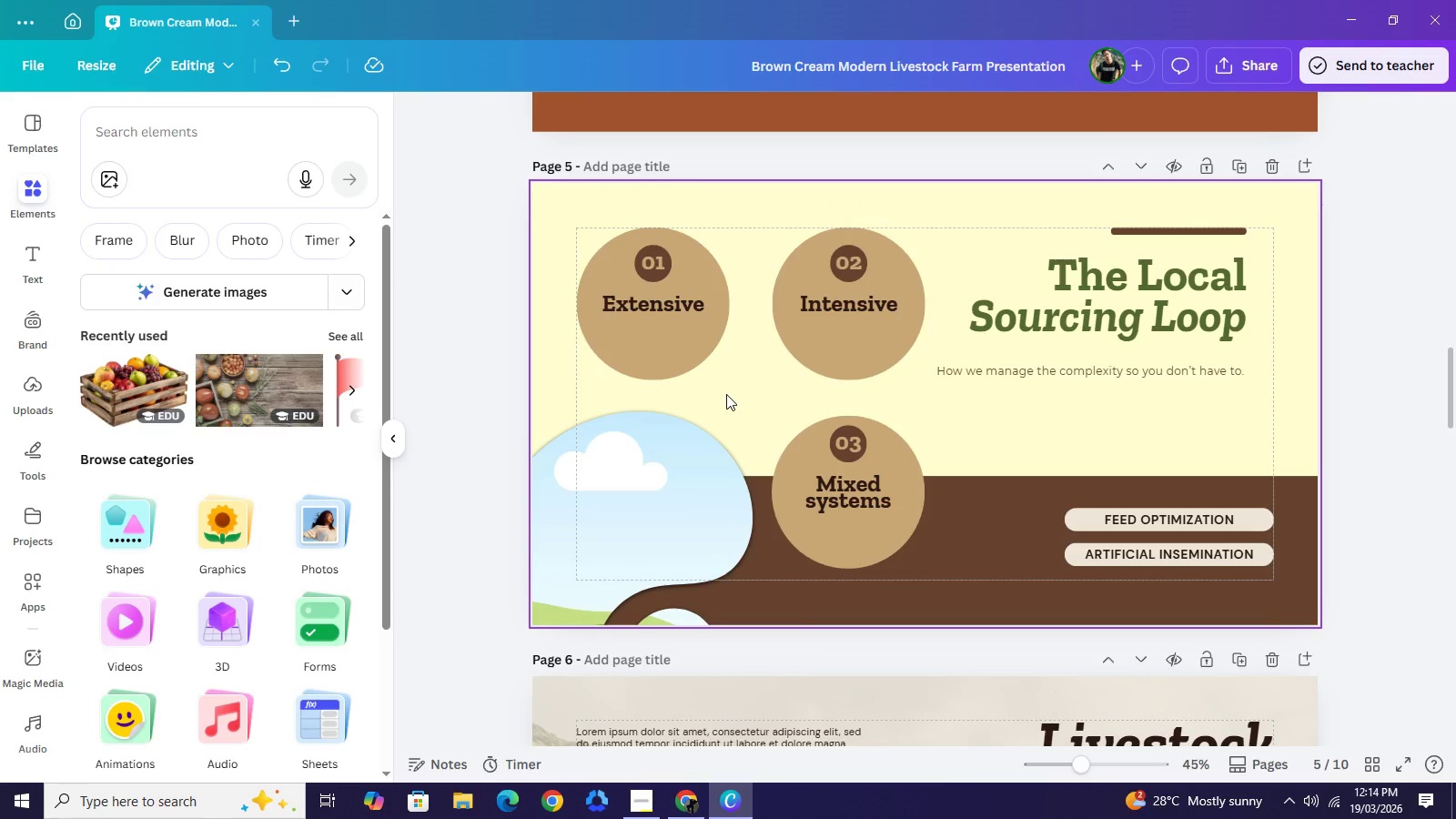 
left_click([977, 538])
 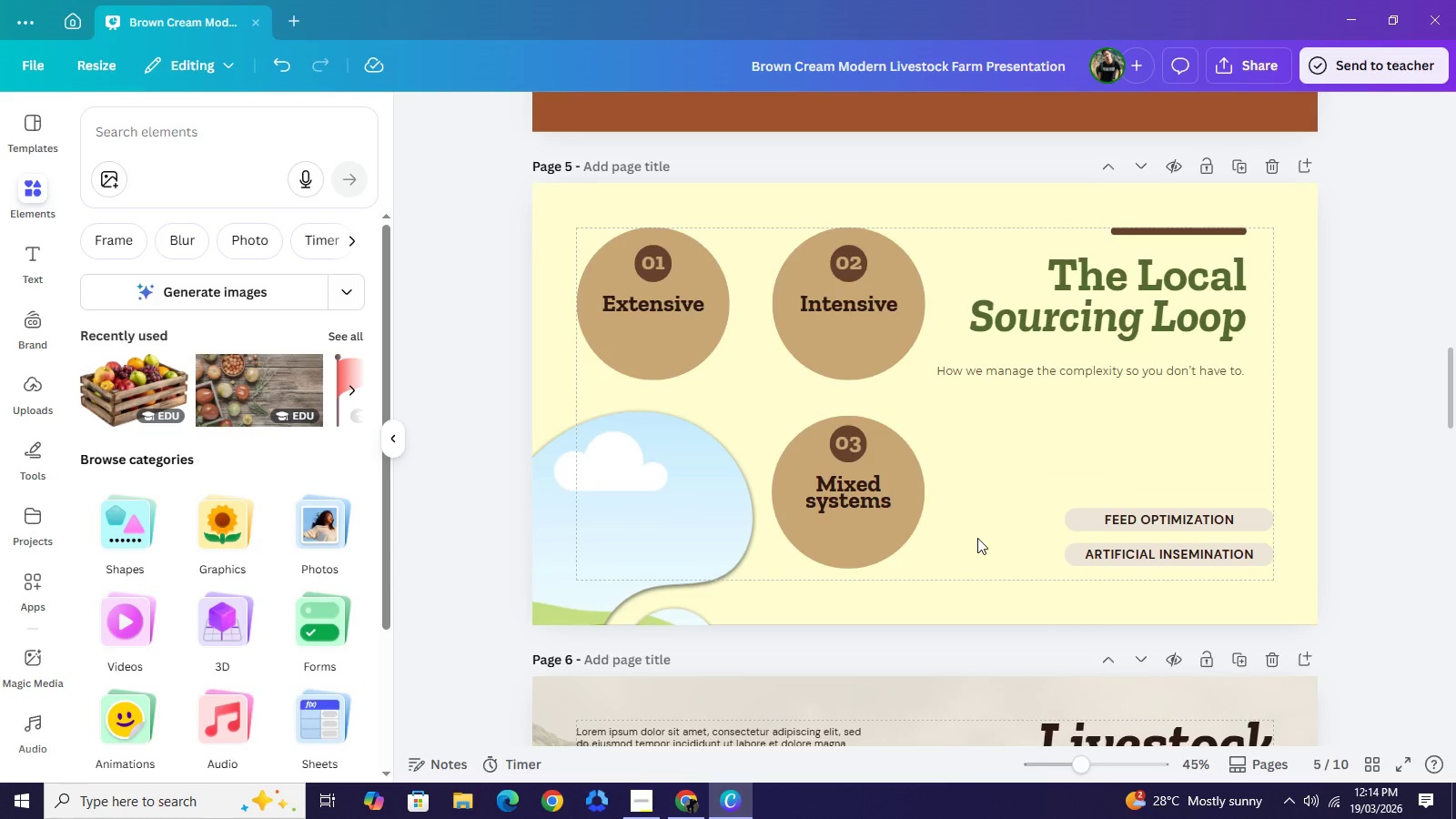 
key(Backspace)
 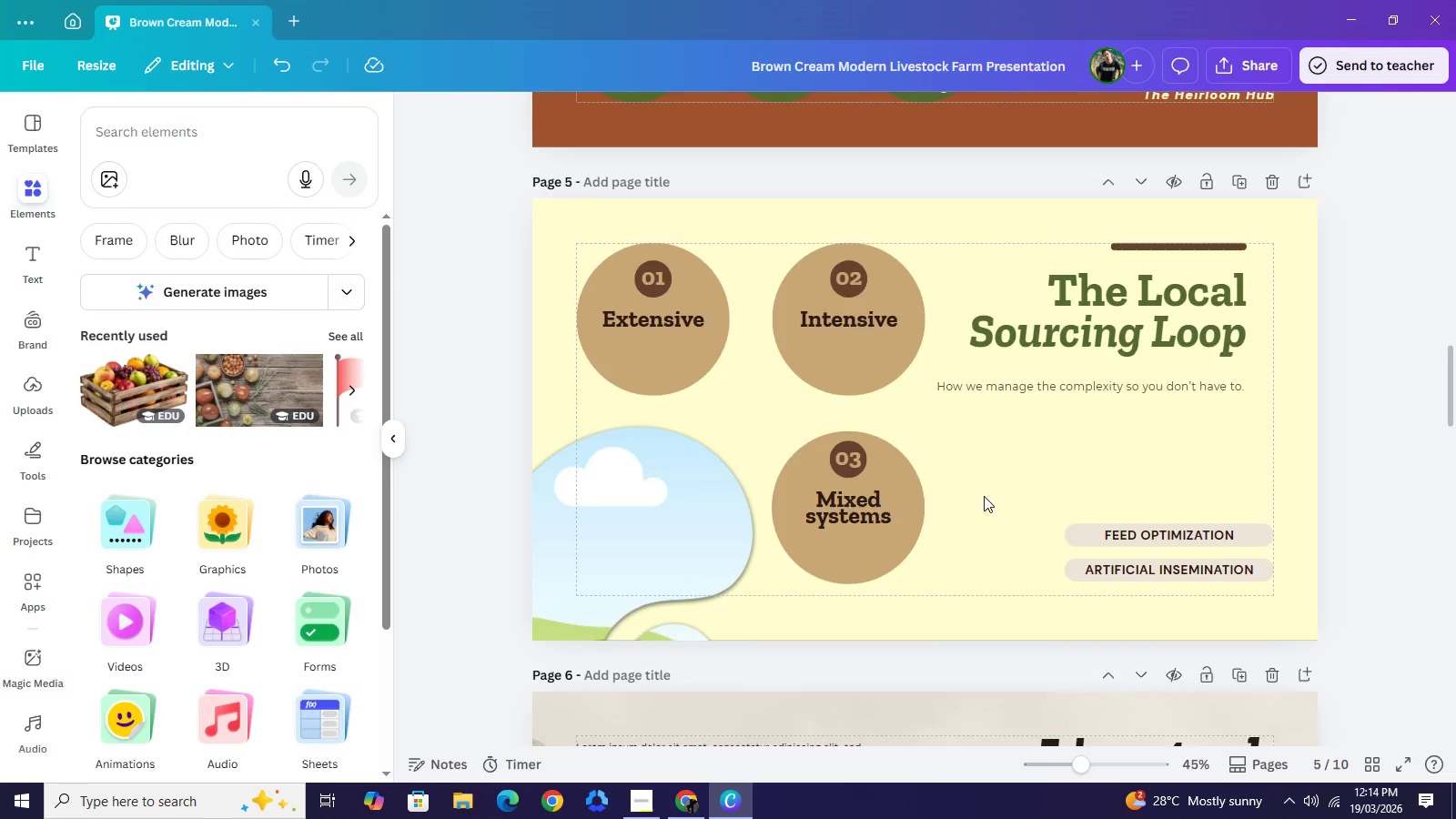 
scroll: coordinate [984, 496], scroll_direction: up, amount: 3.0
 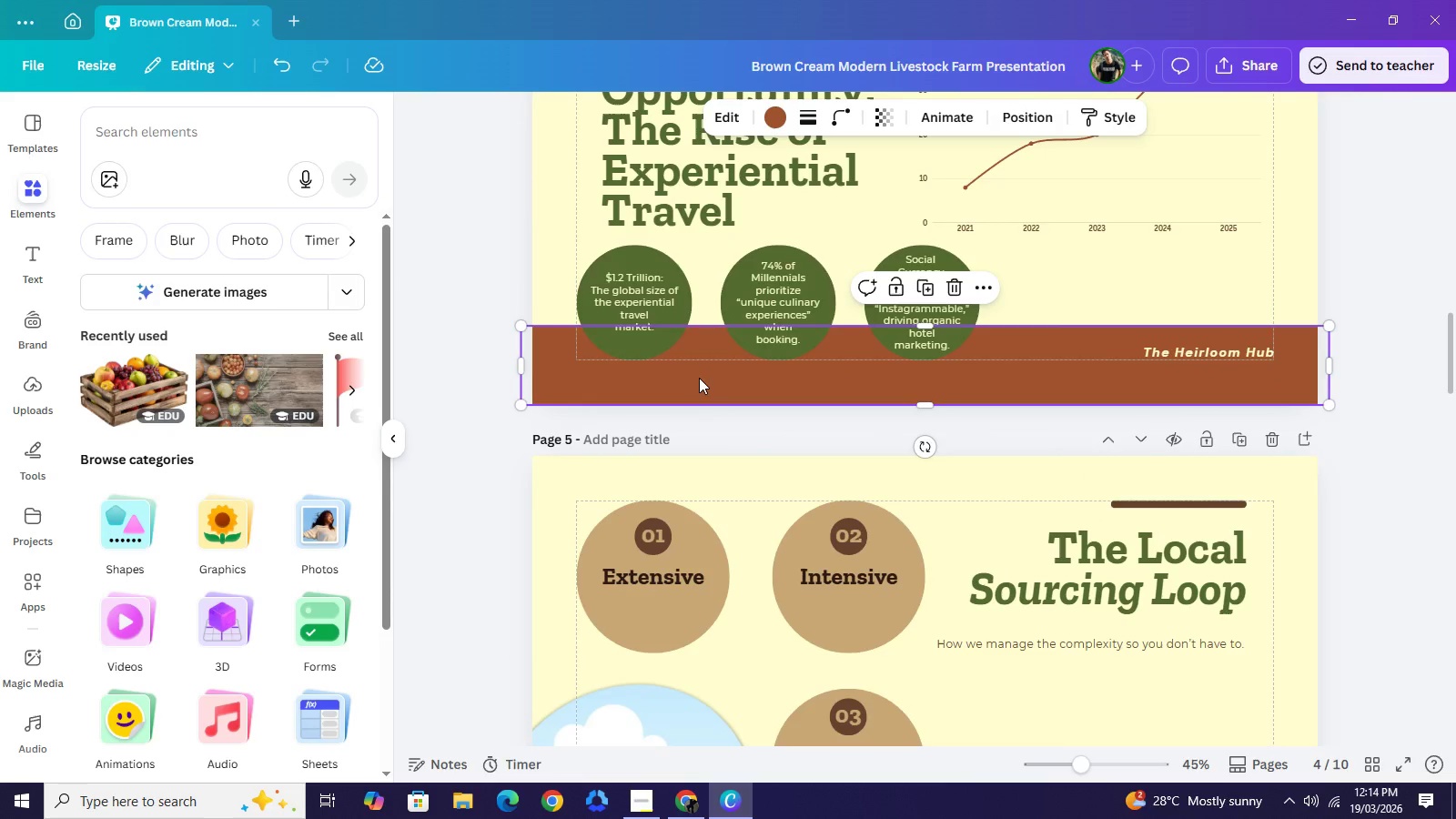 
left_click([699, 378])
 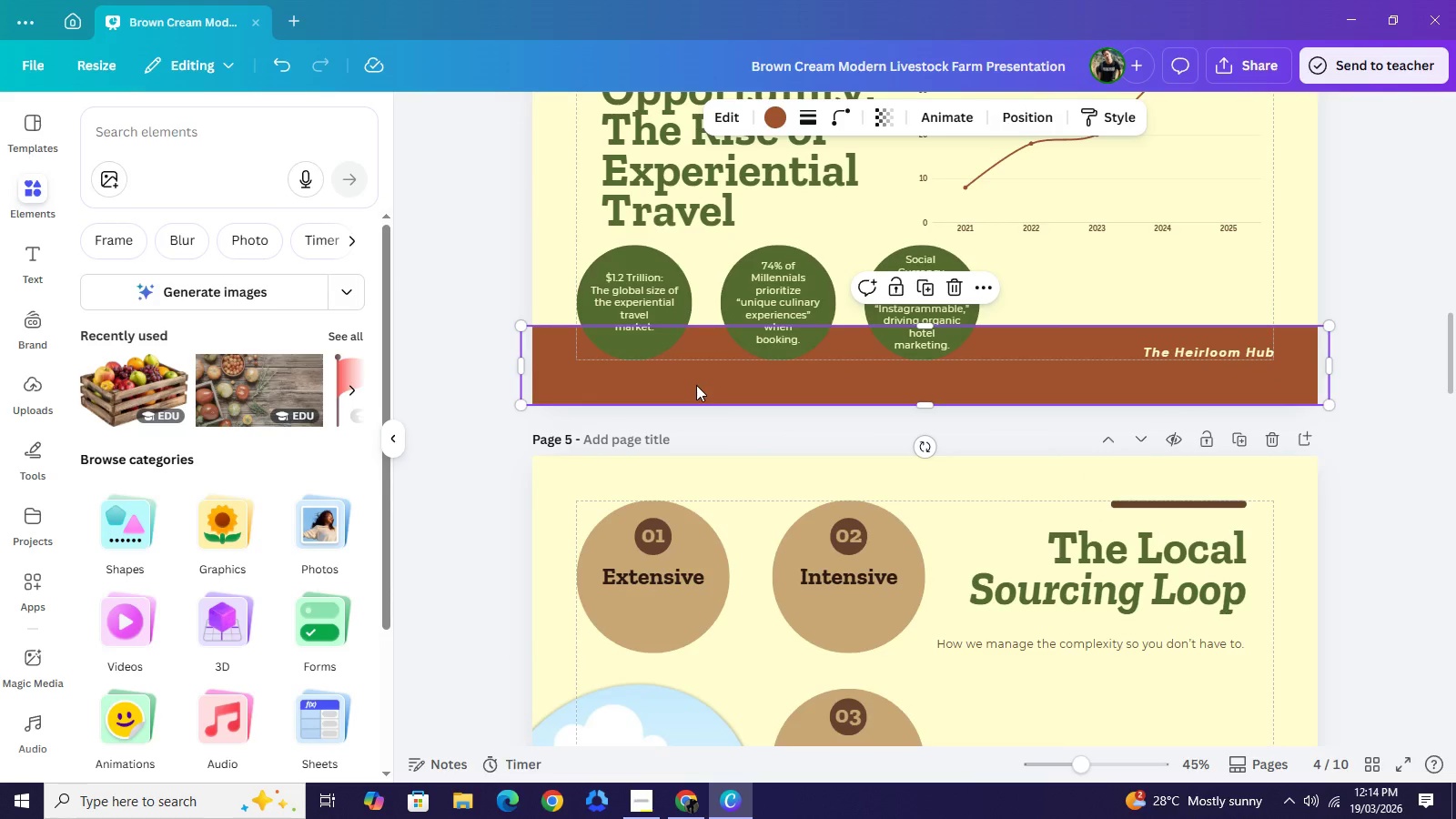 
key(Control+C)
 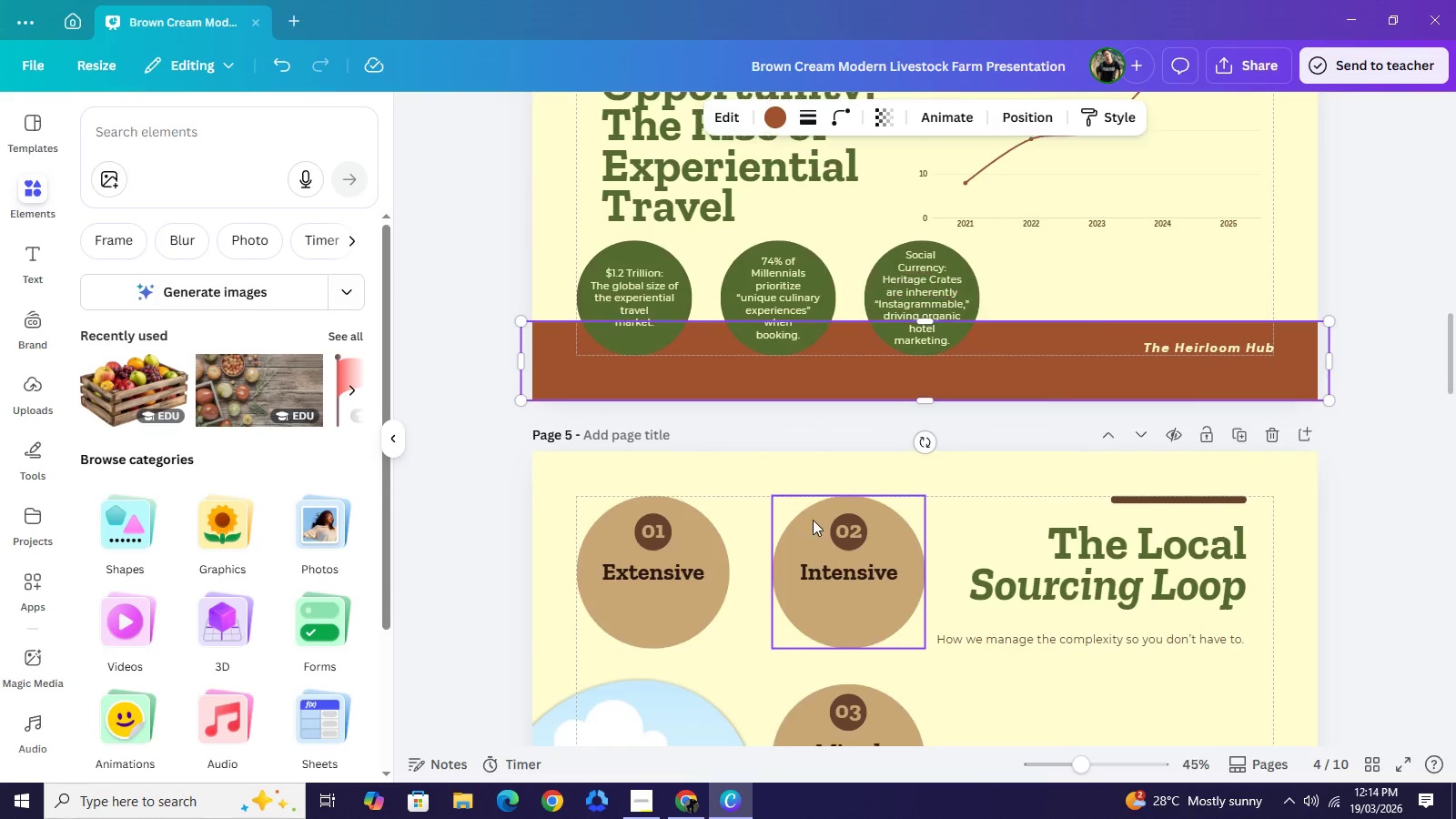 
scroll: coordinate [851, 512], scroll_direction: down, amount: 4.0
 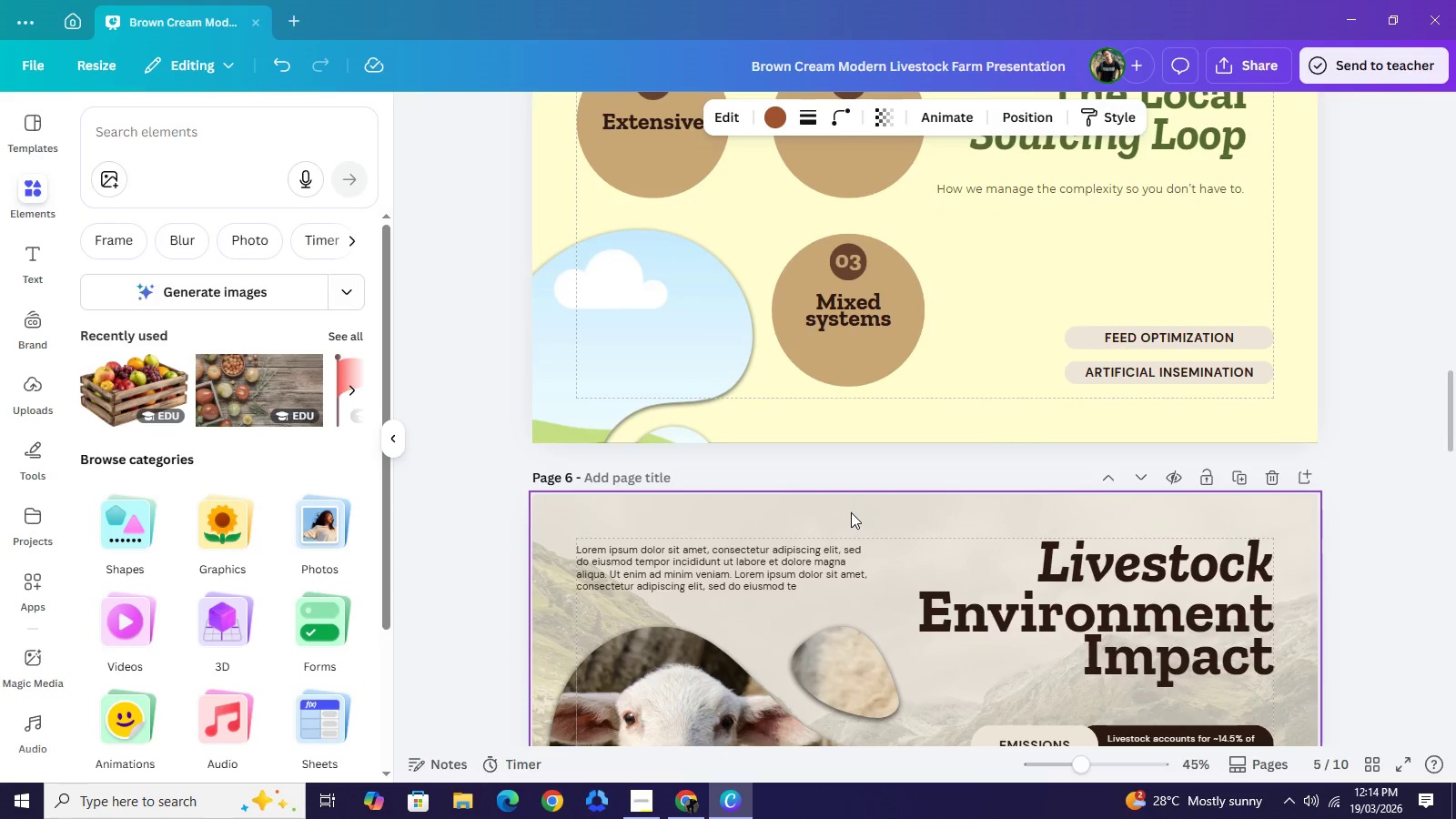 
key(Control+V)
 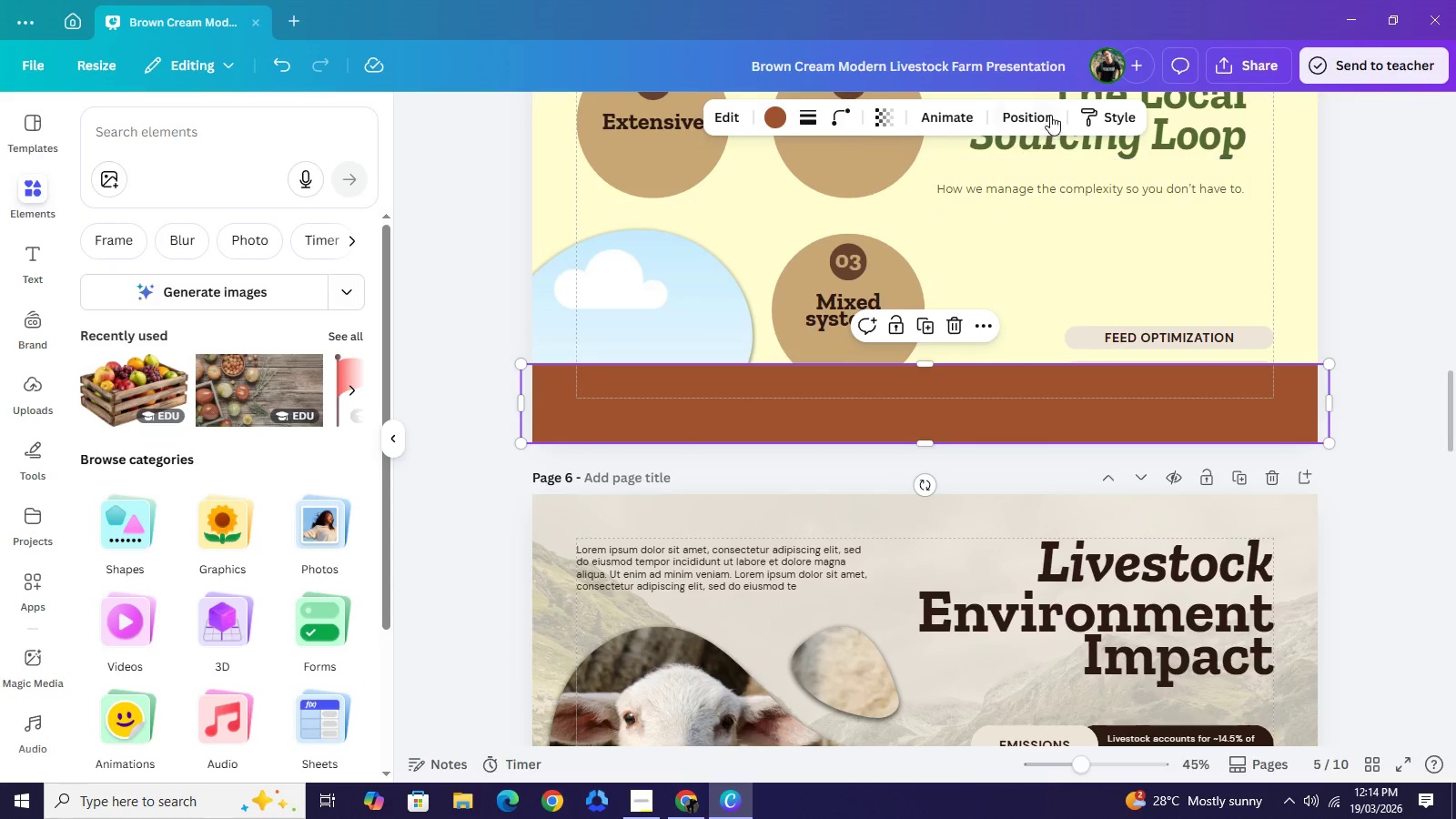 
left_click([1049, 114])
 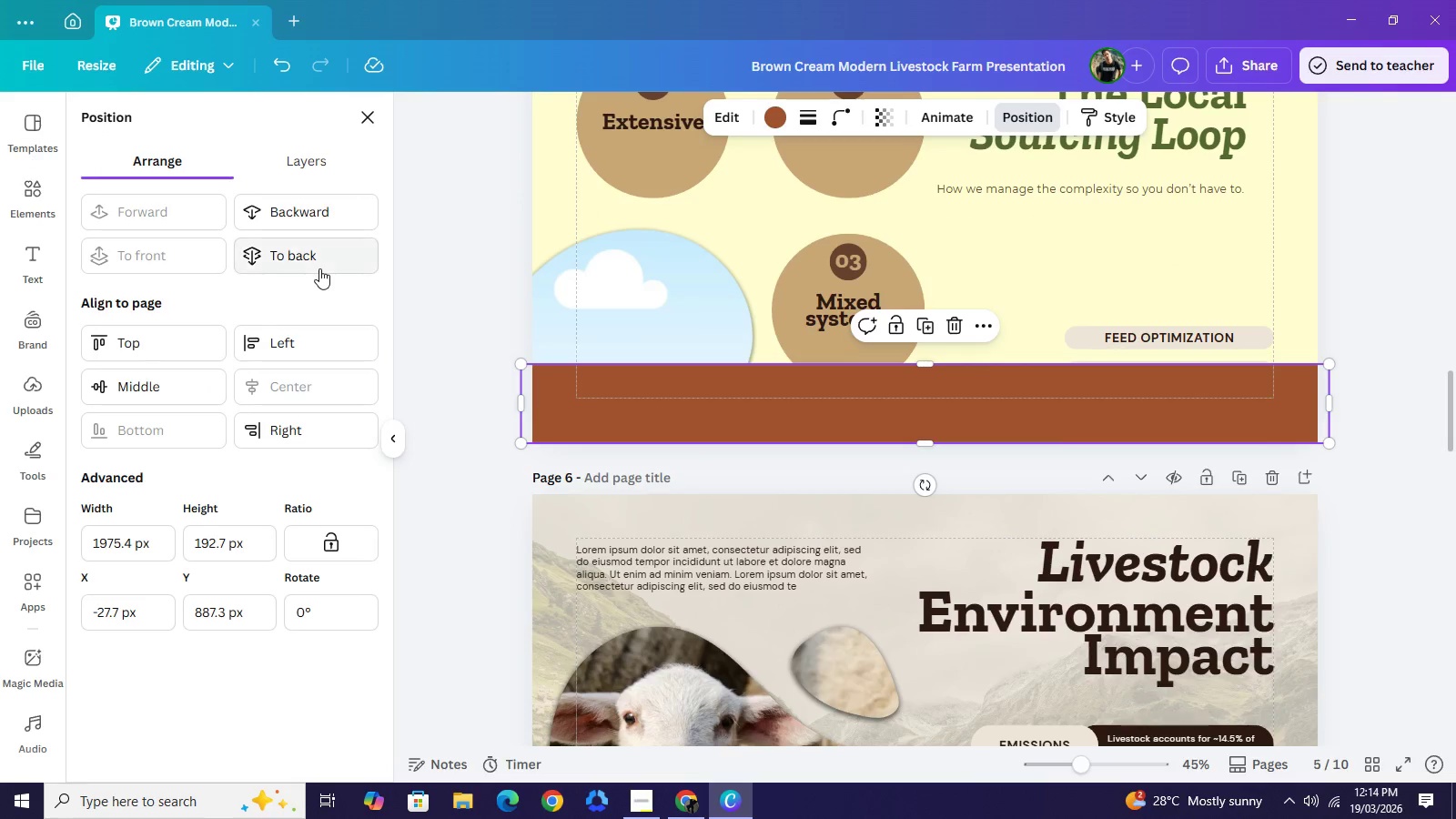 
double_click([319, 268])
 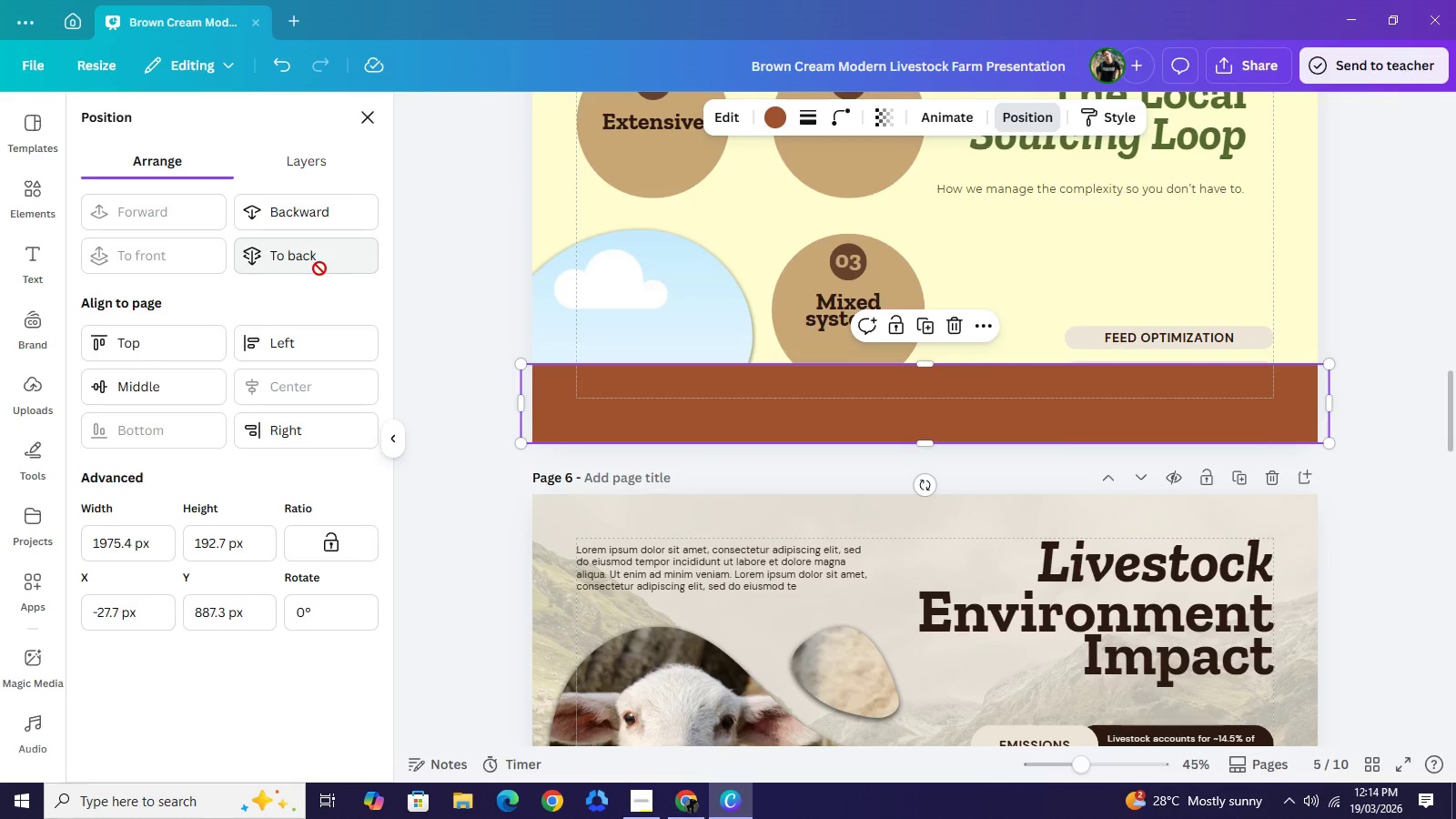 
triple_click([319, 268])
 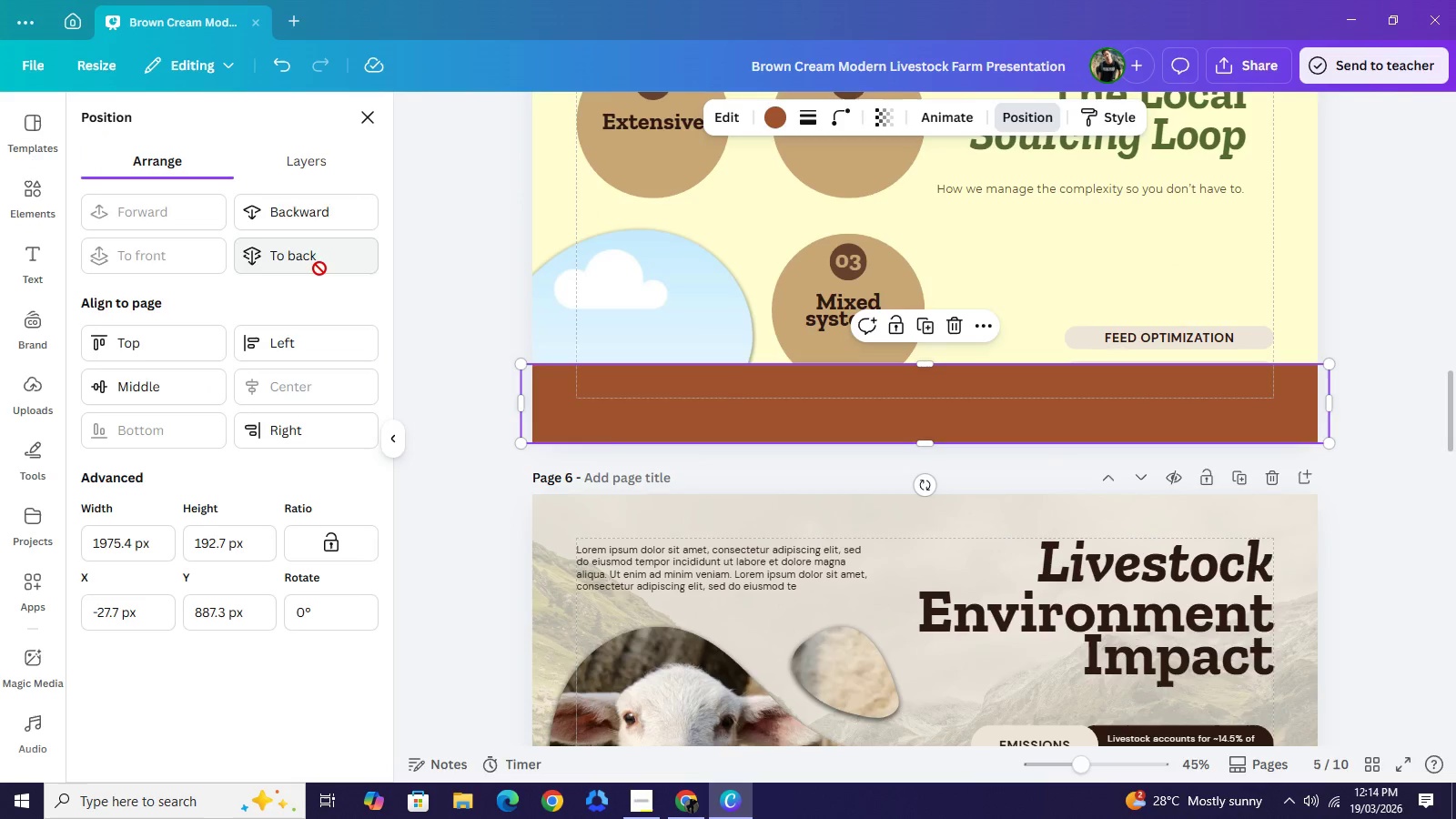 
triple_click([319, 268])
 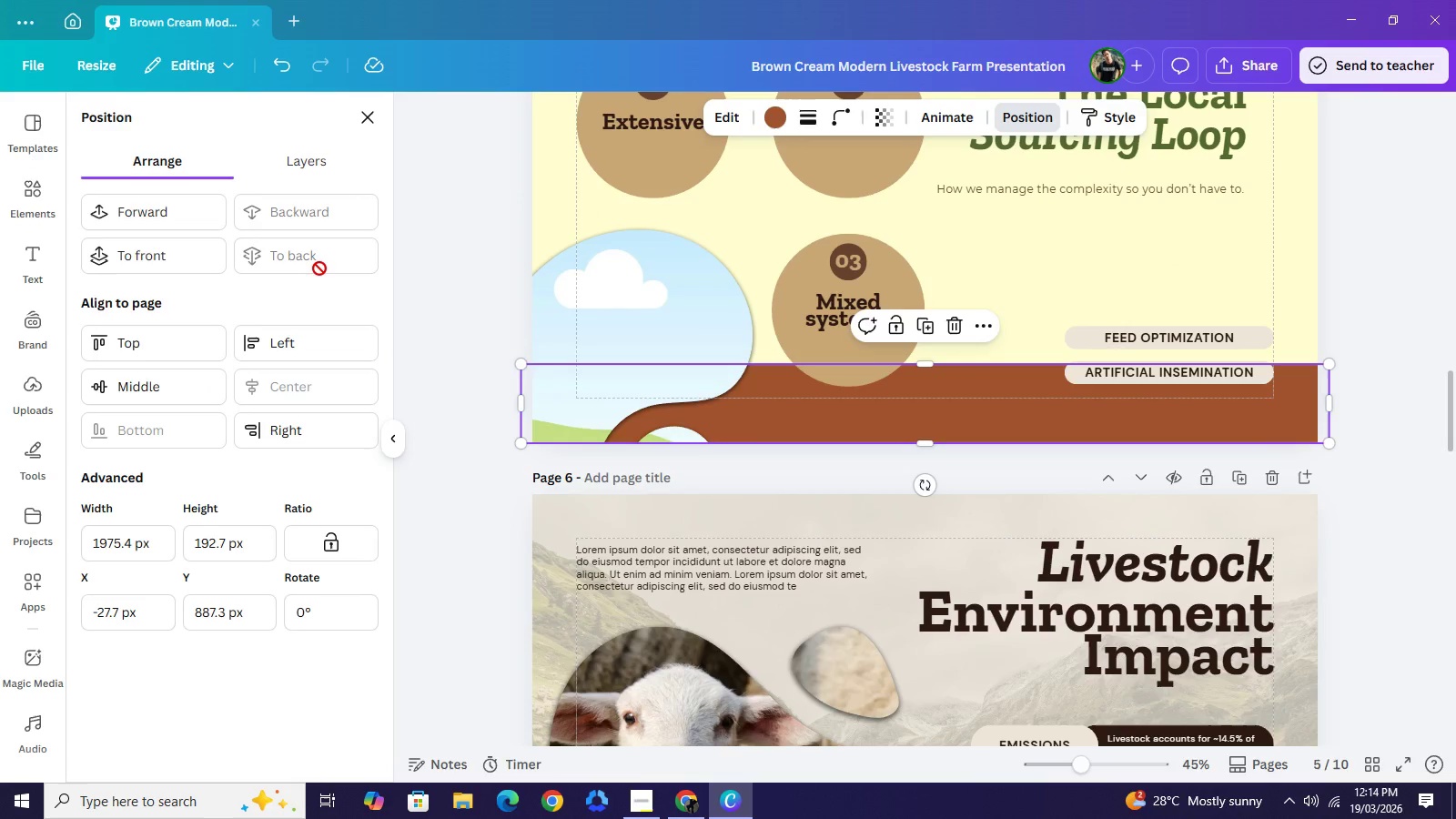 
triple_click([319, 268])
 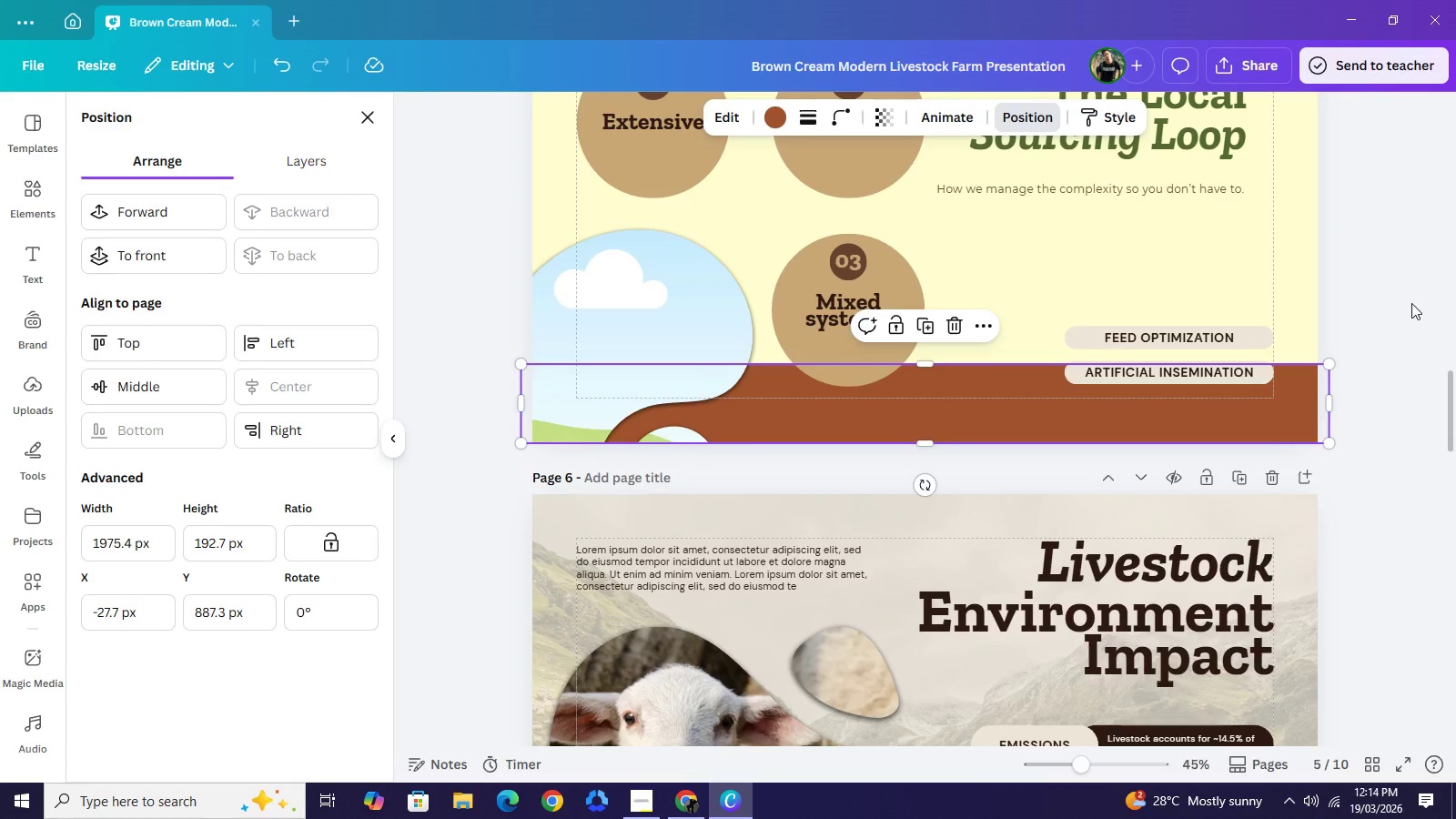 
left_click([1411, 303])
 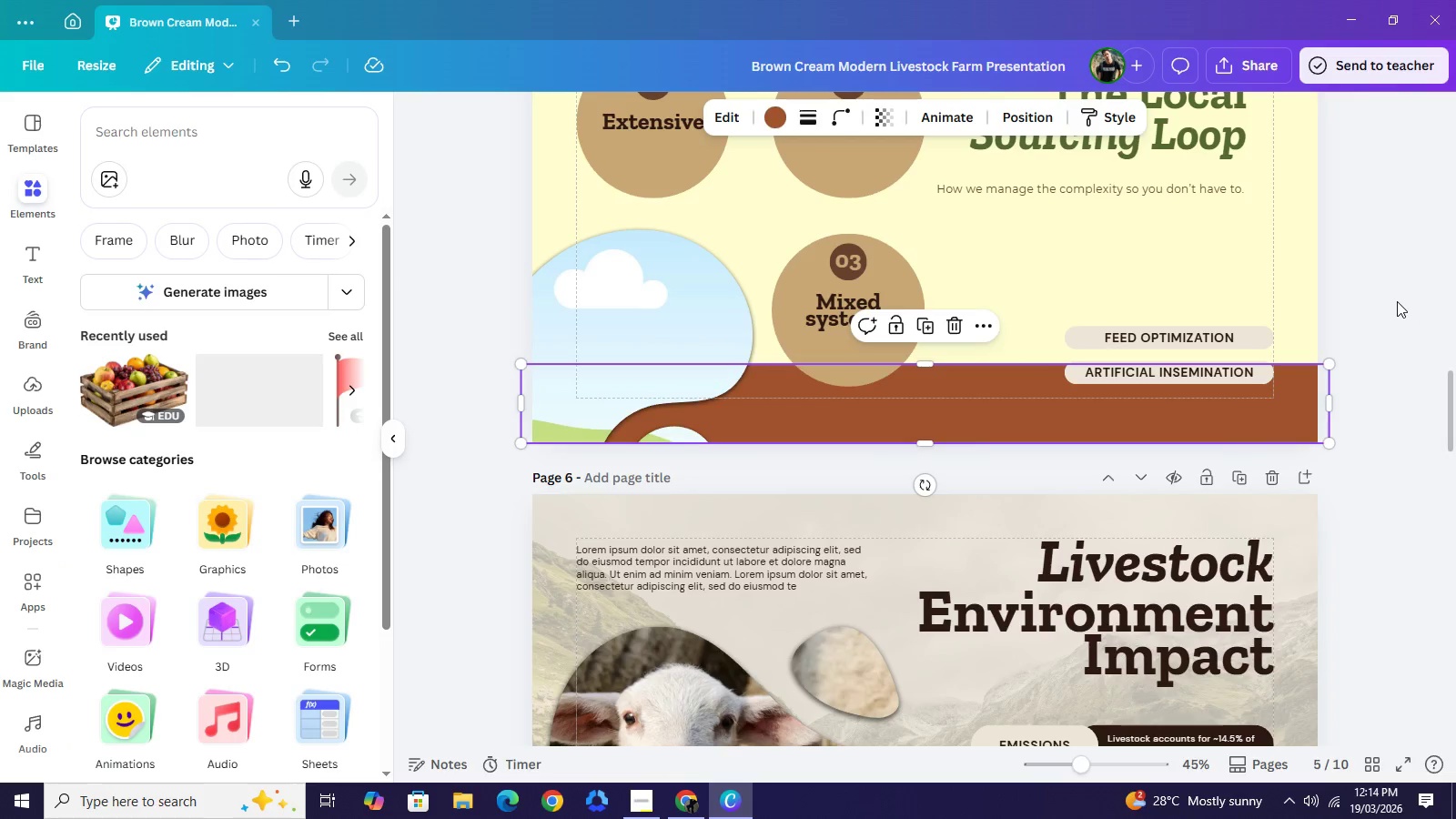 
scroll: coordinate [1397, 301], scroll_direction: up, amount: 2.0
 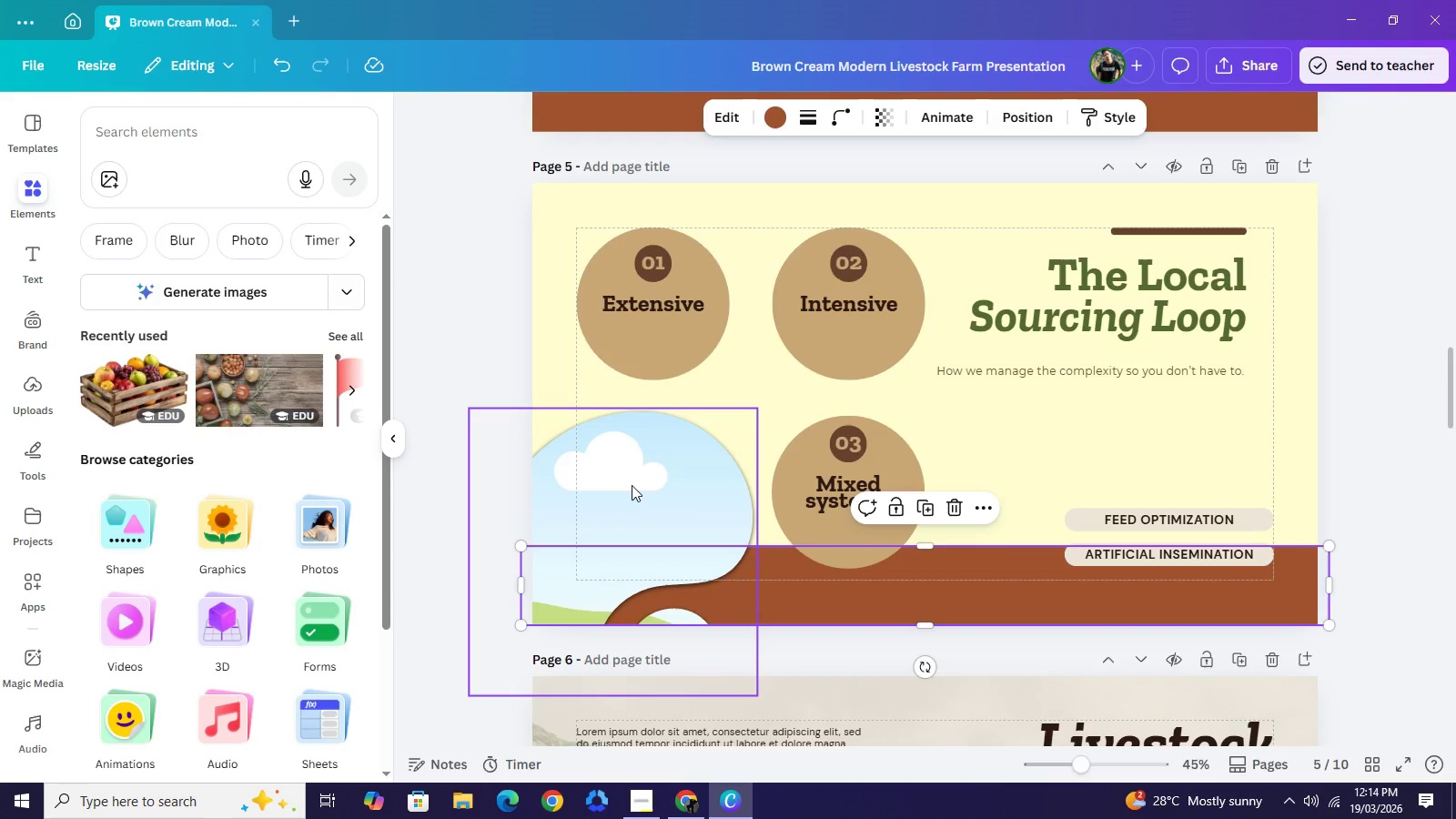 
wait(25.54)
 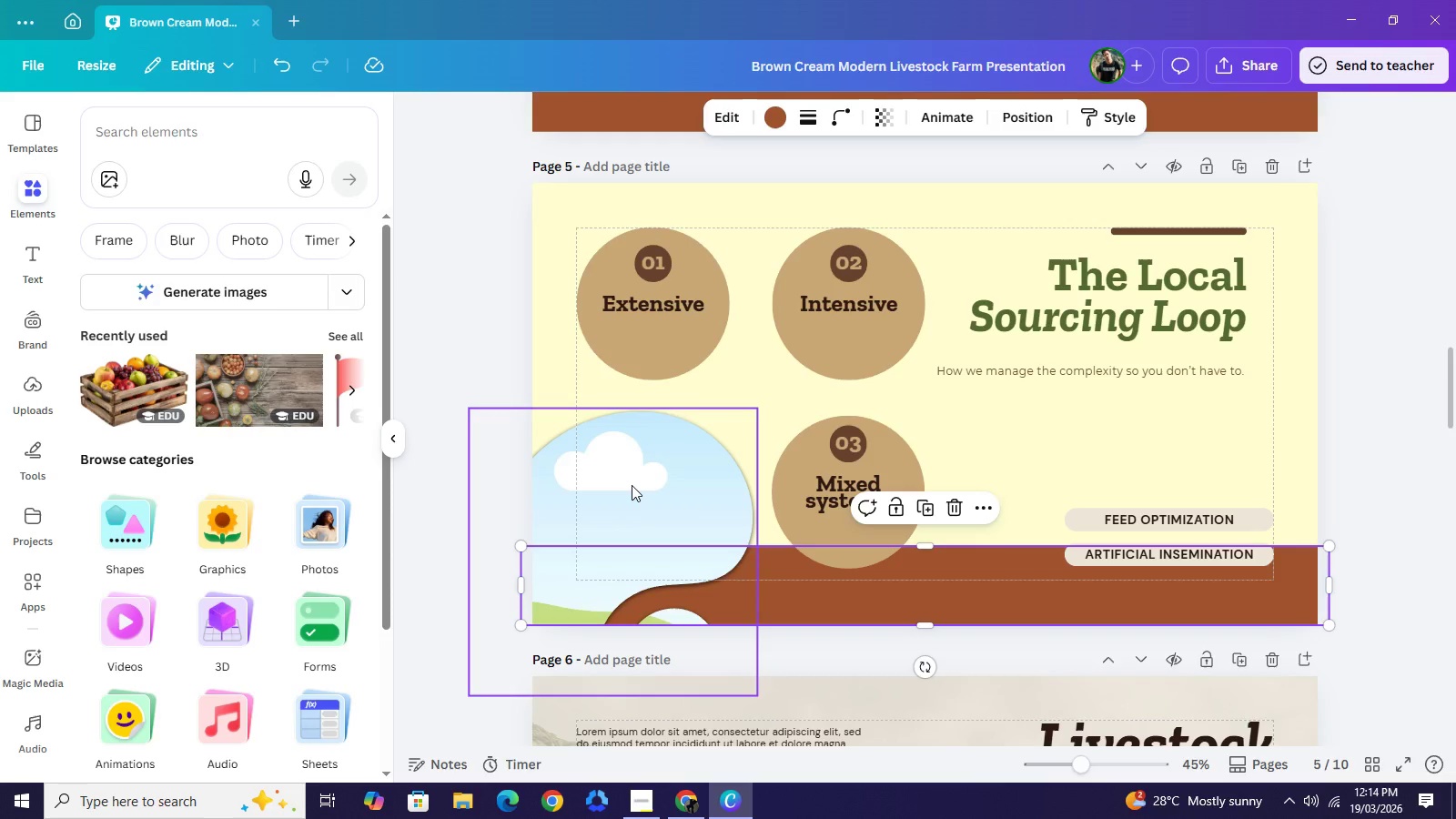 
left_click_drag(start_coordinate=[651, 490], to_coordinate=[700, 500])
 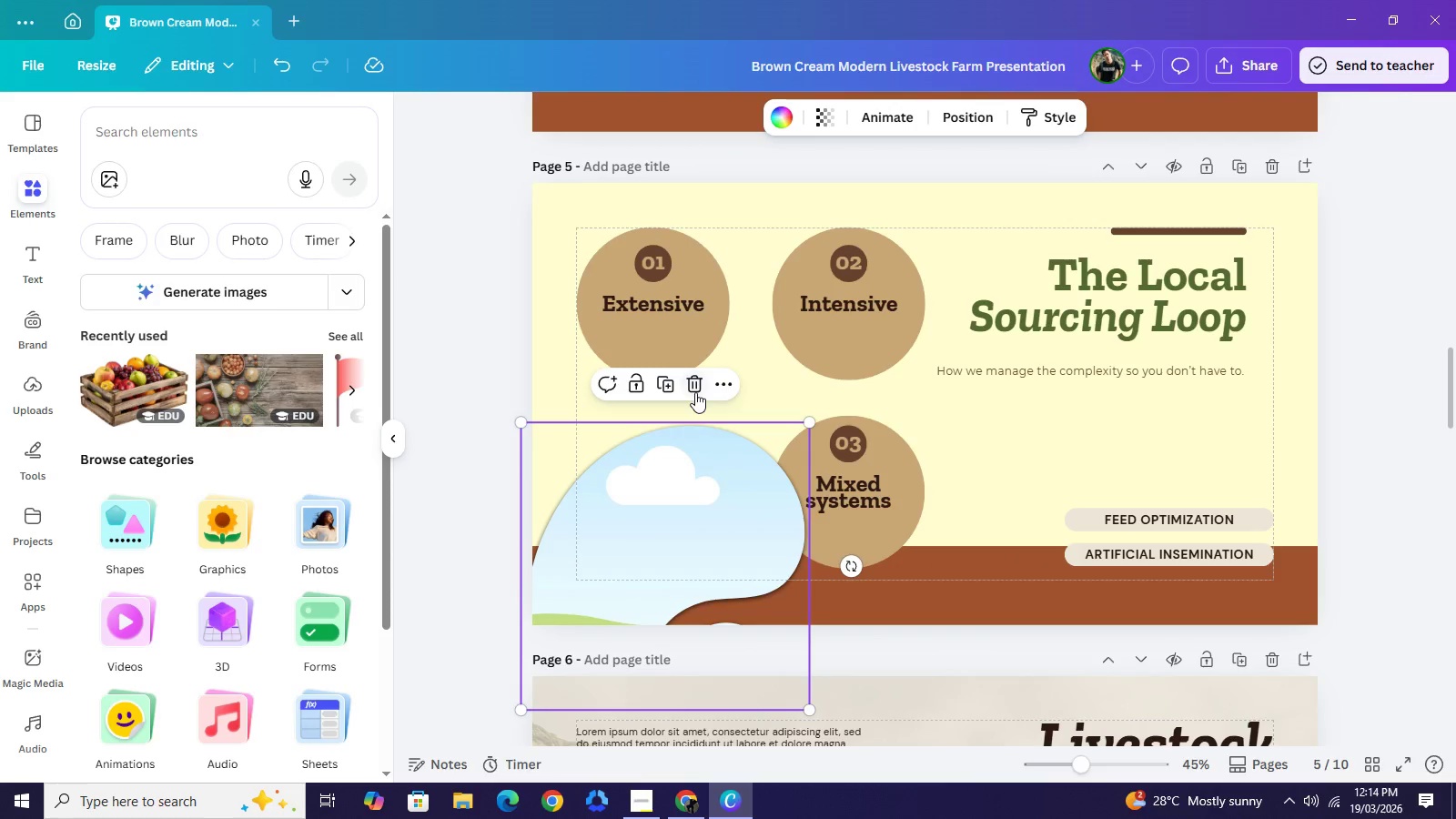 
left_click([695, 392])
 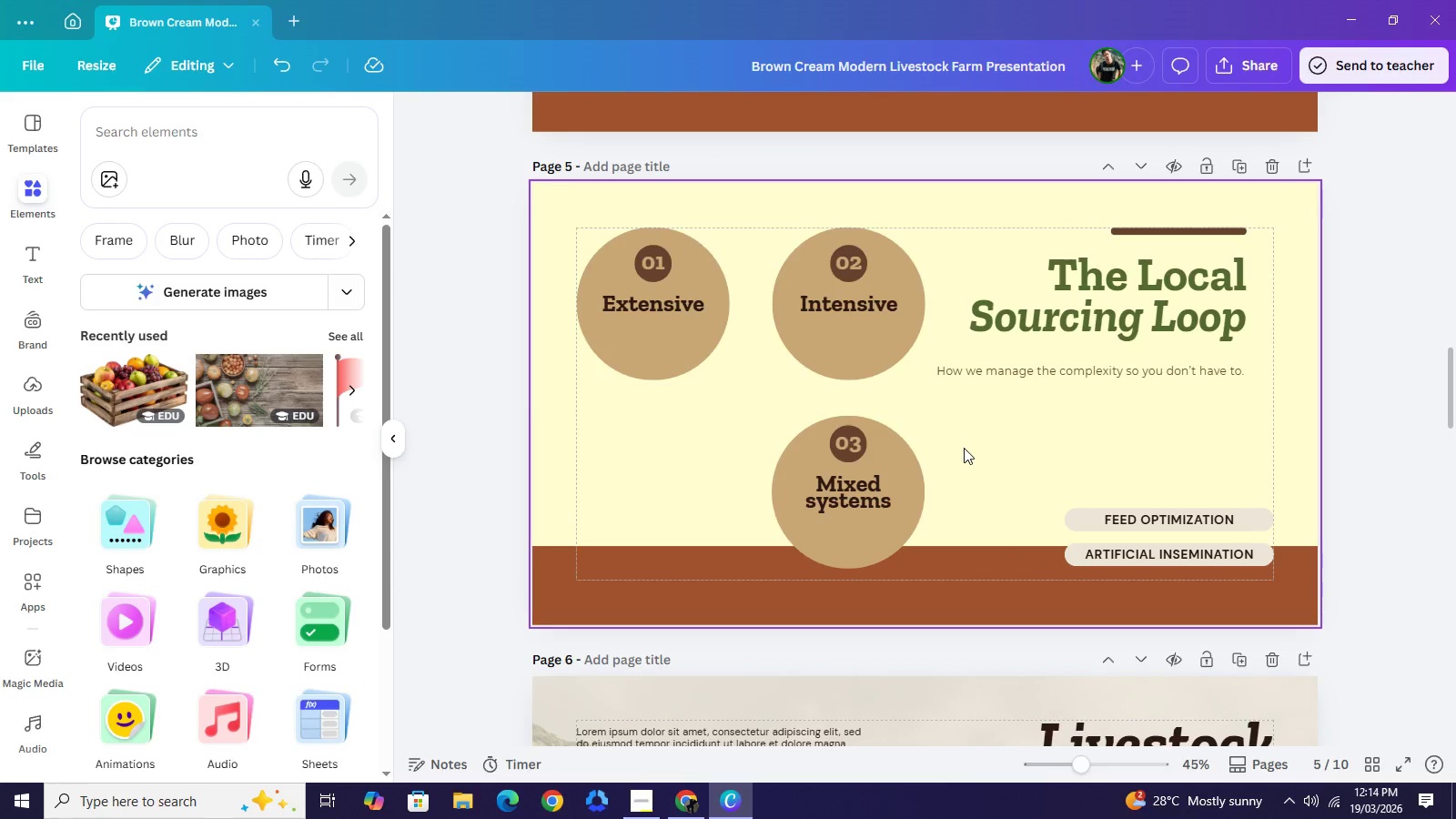 
left_click_drag(start_coordinate=[964, 448], to_coordinate=[814, 496])
 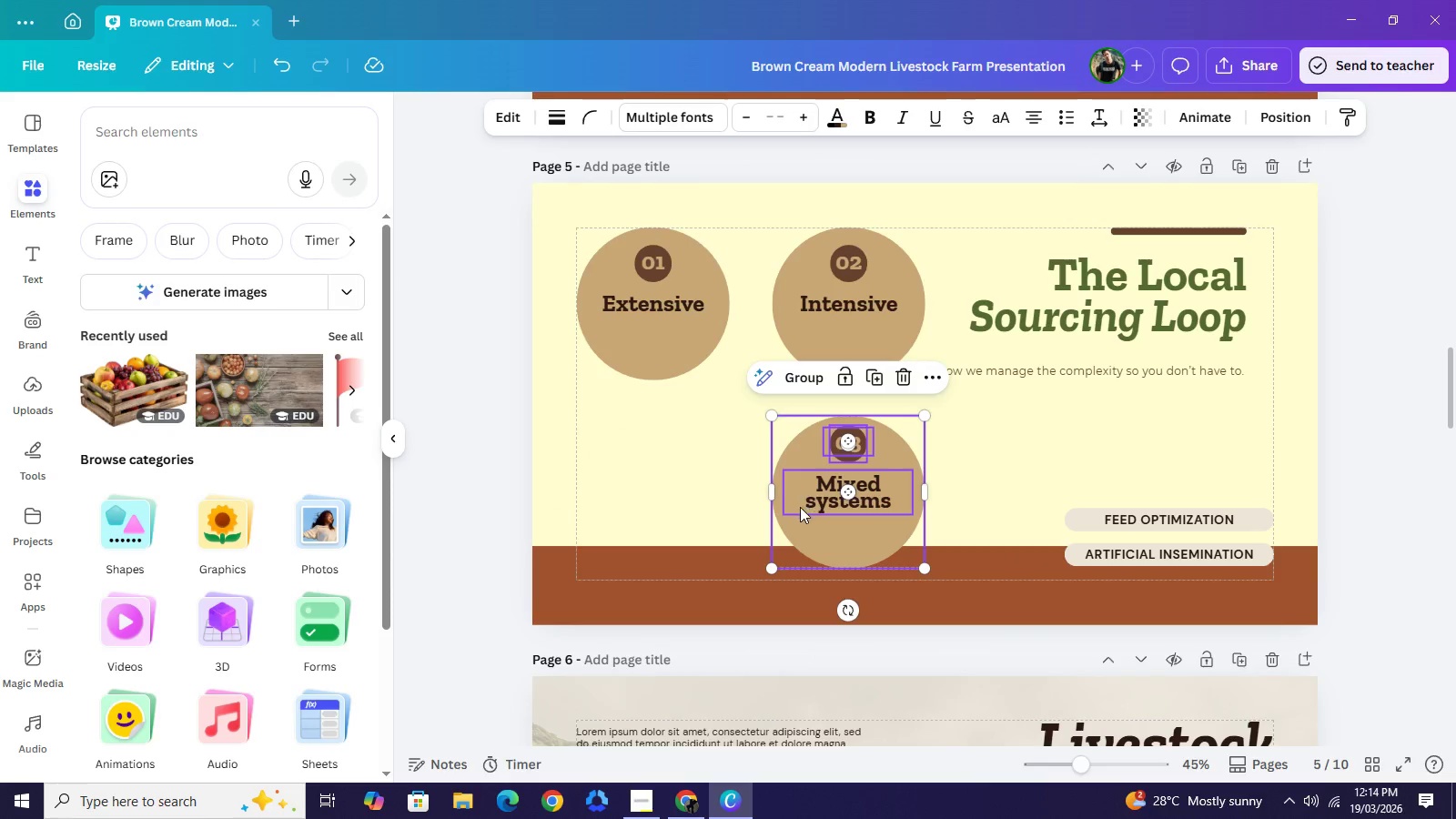 
key(Control+C)
 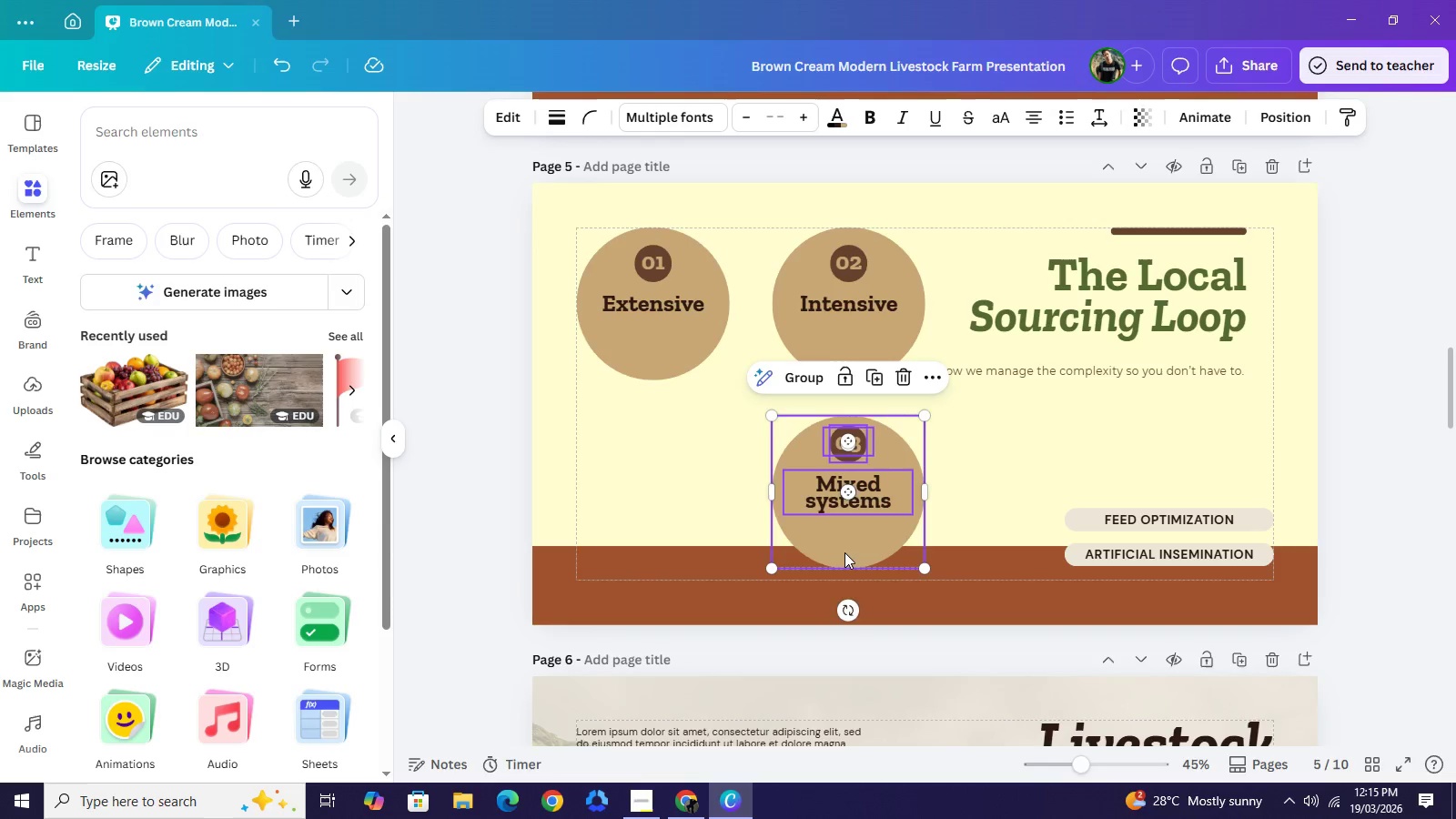 
key(Control+V)
 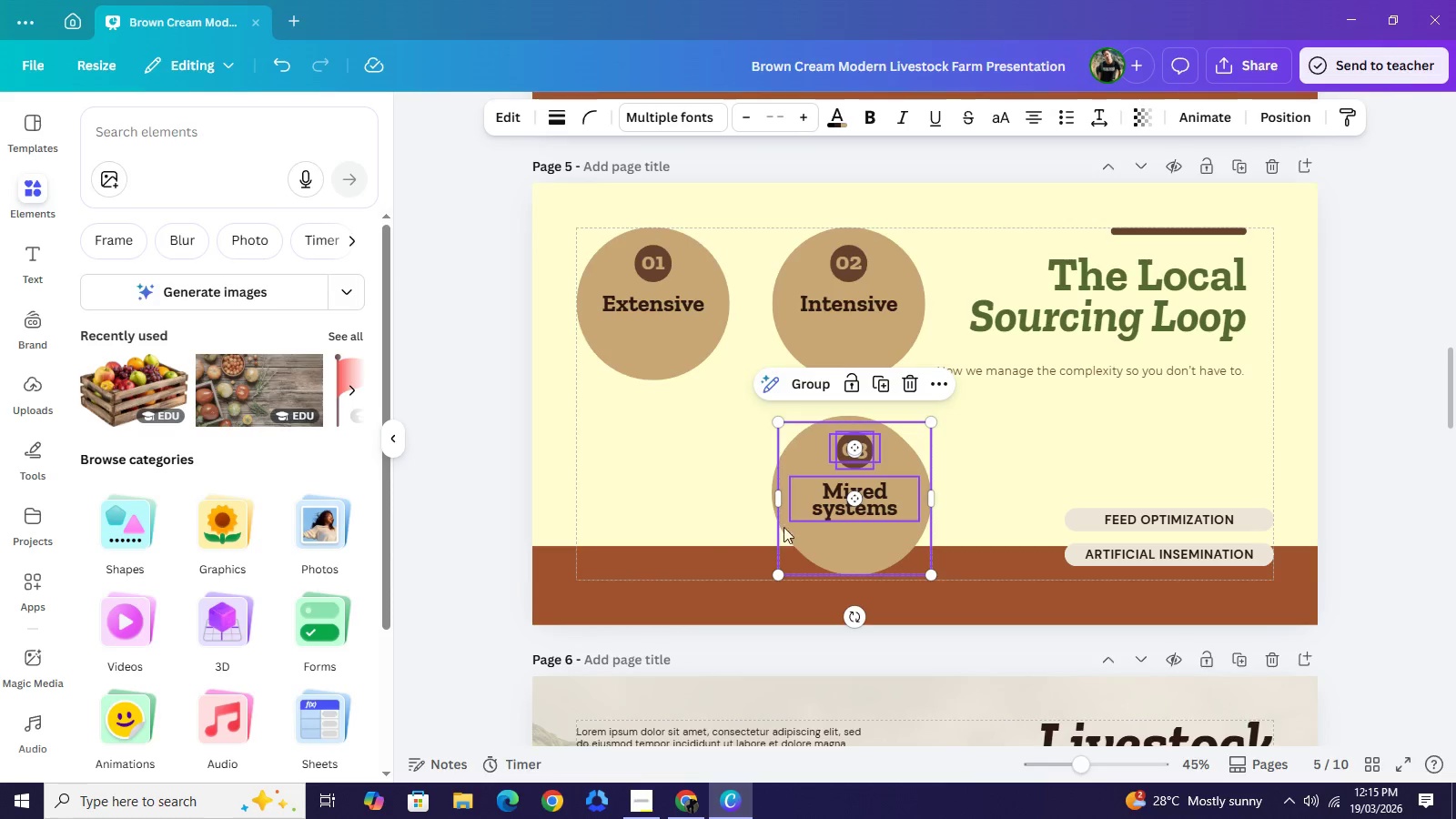 
left_click_drag(start_coordinate=[852, 536], to_coordinate=[645, 538])
 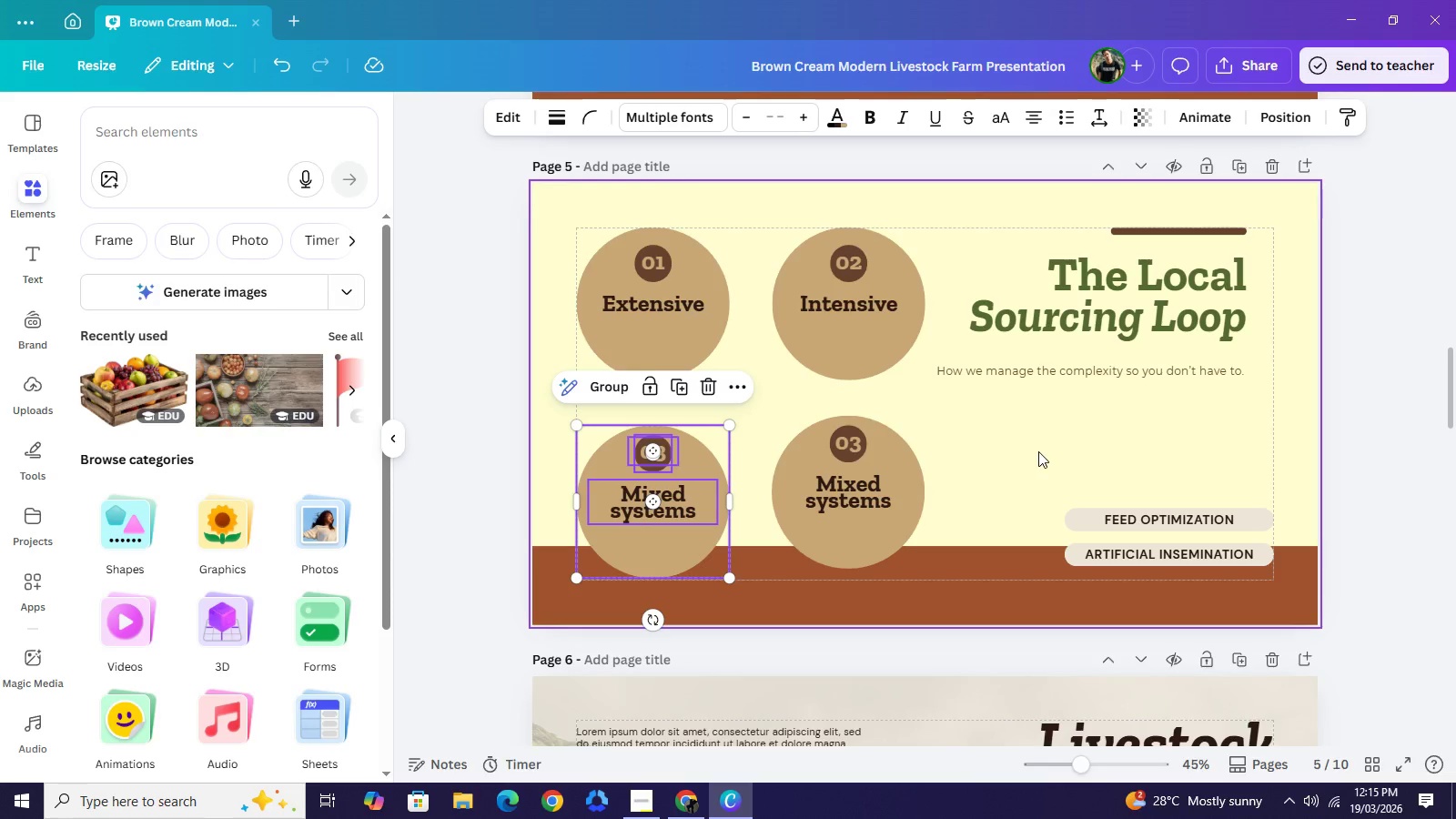 
left_click([1038, 451])
 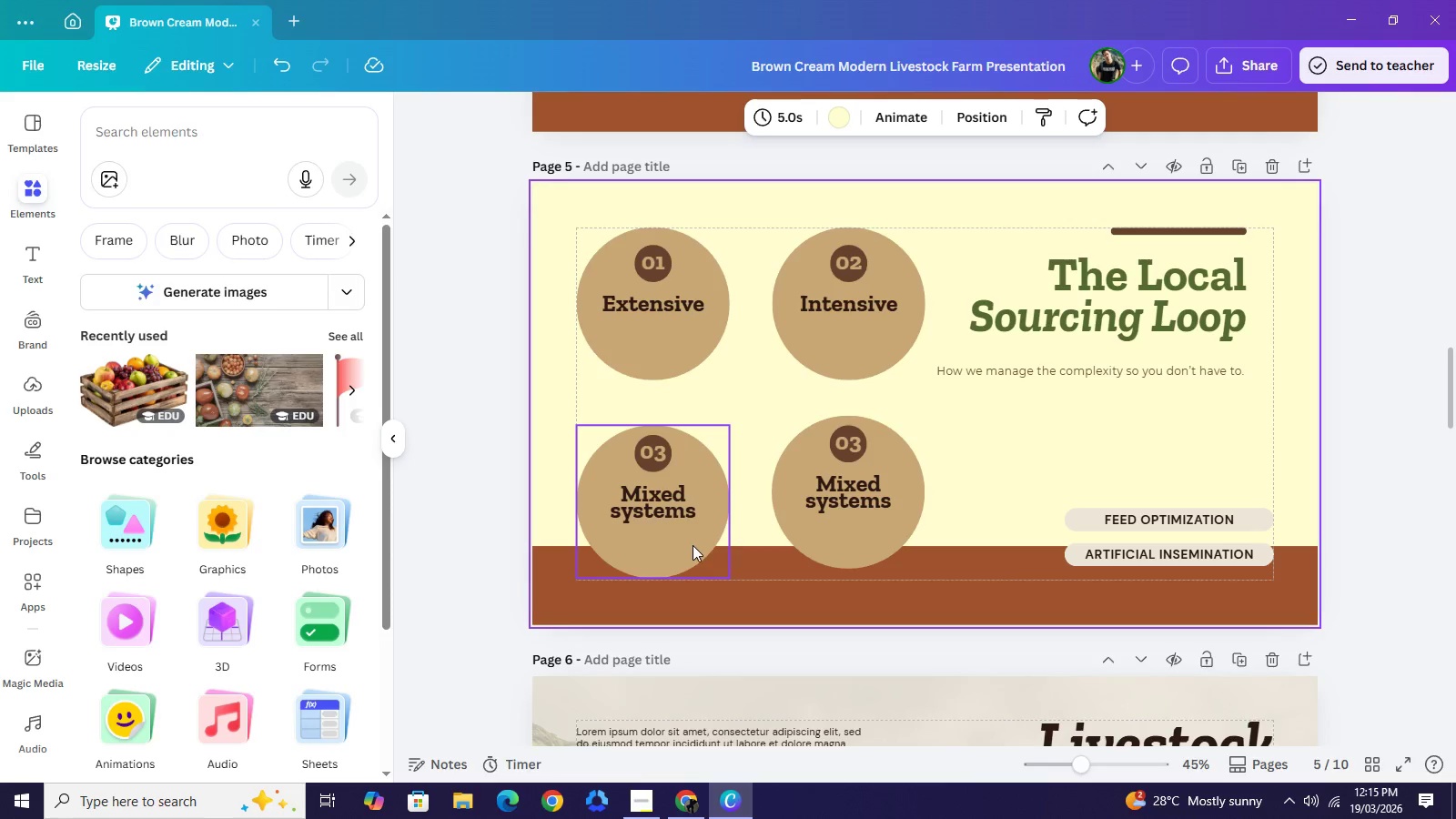 
wait(6.69)
 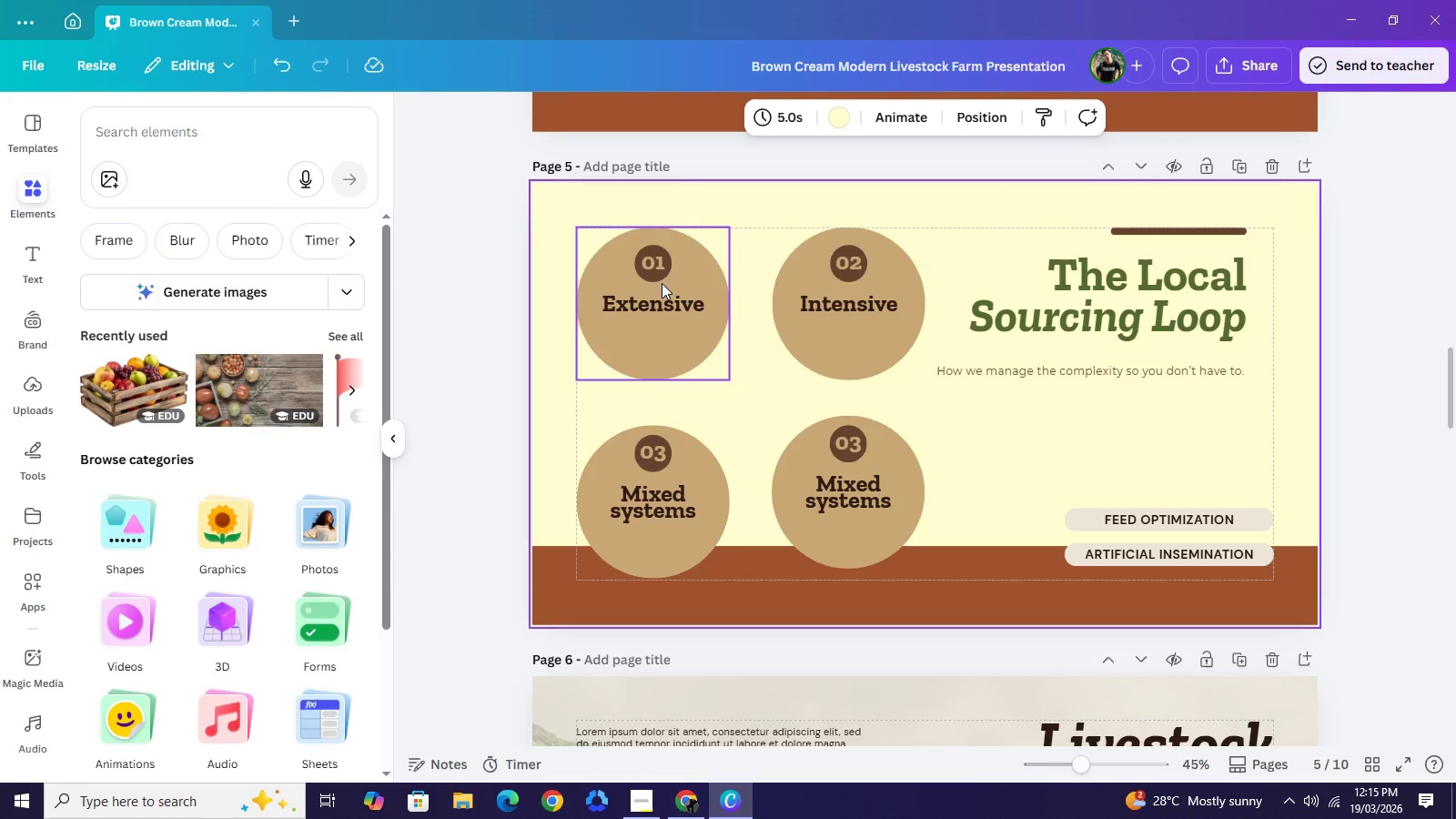 
left_click_drag(start_coordinate=[742, 417], to_coordinate=[650, 495])
 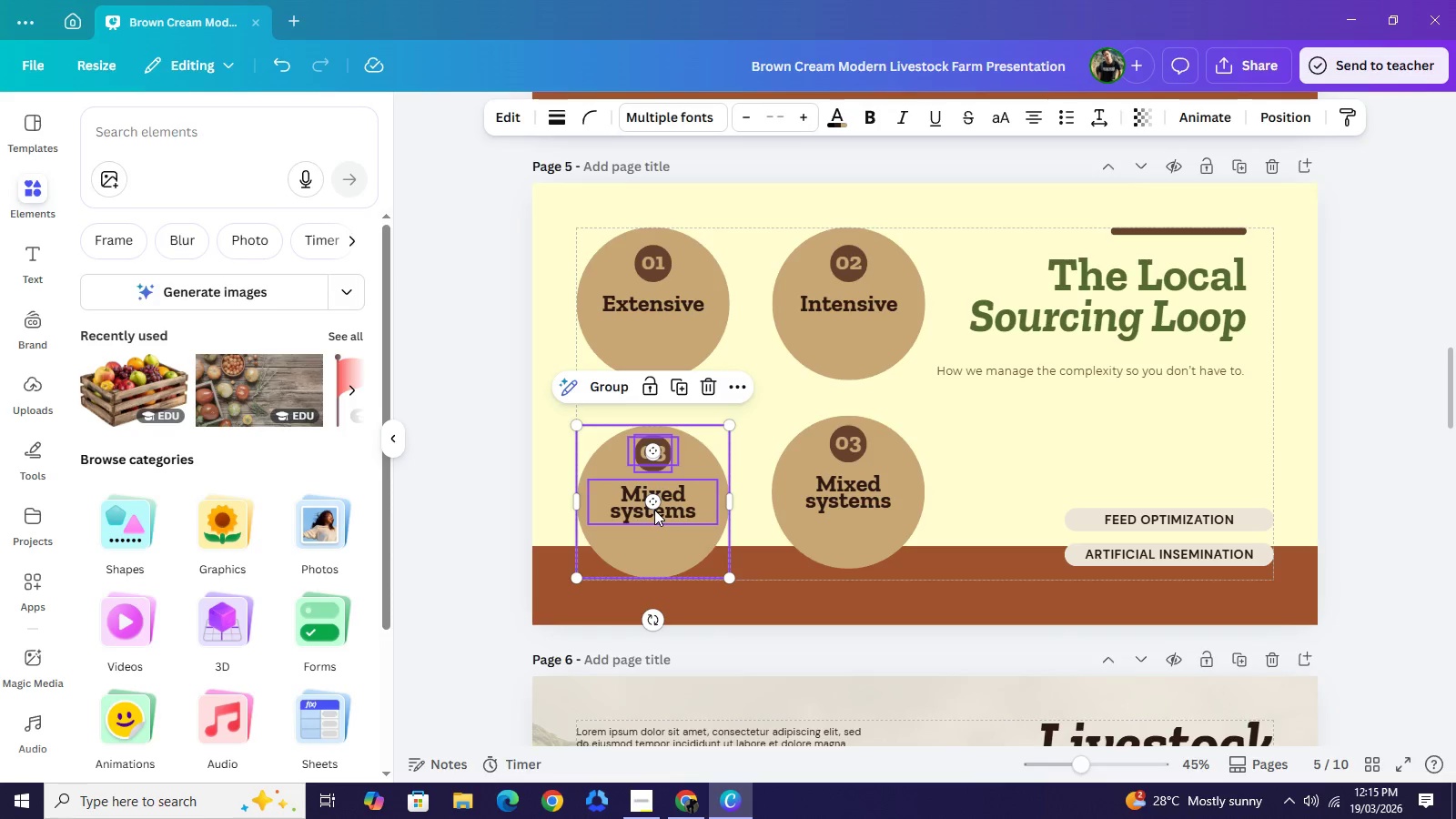 
left_click_drag(start_coordinate=[654, 510], to_coordinate=[664, 471])
 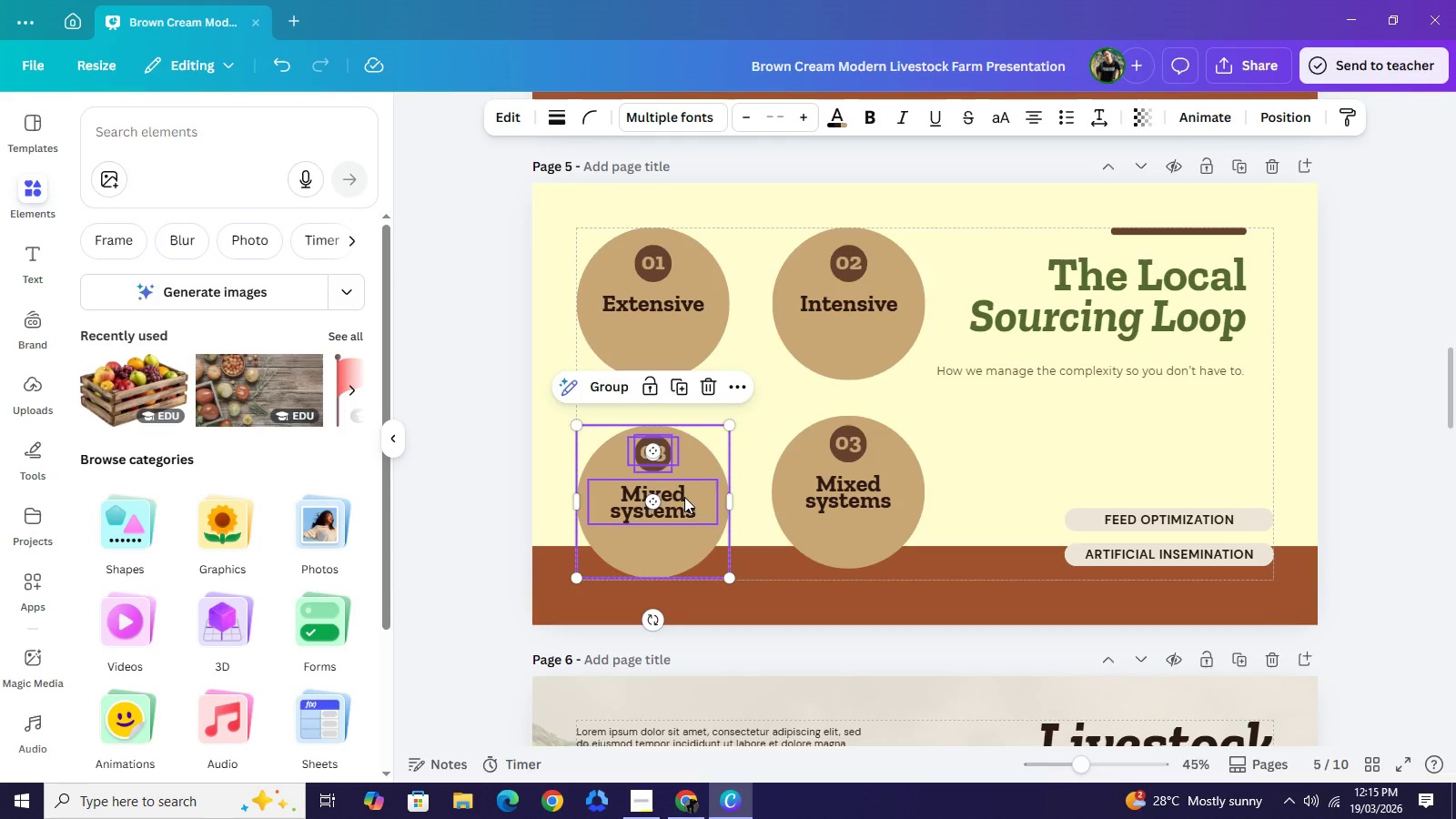 
left_click_drag(start_coordinate=[684, 508], to_coordinate=[681, 497])
 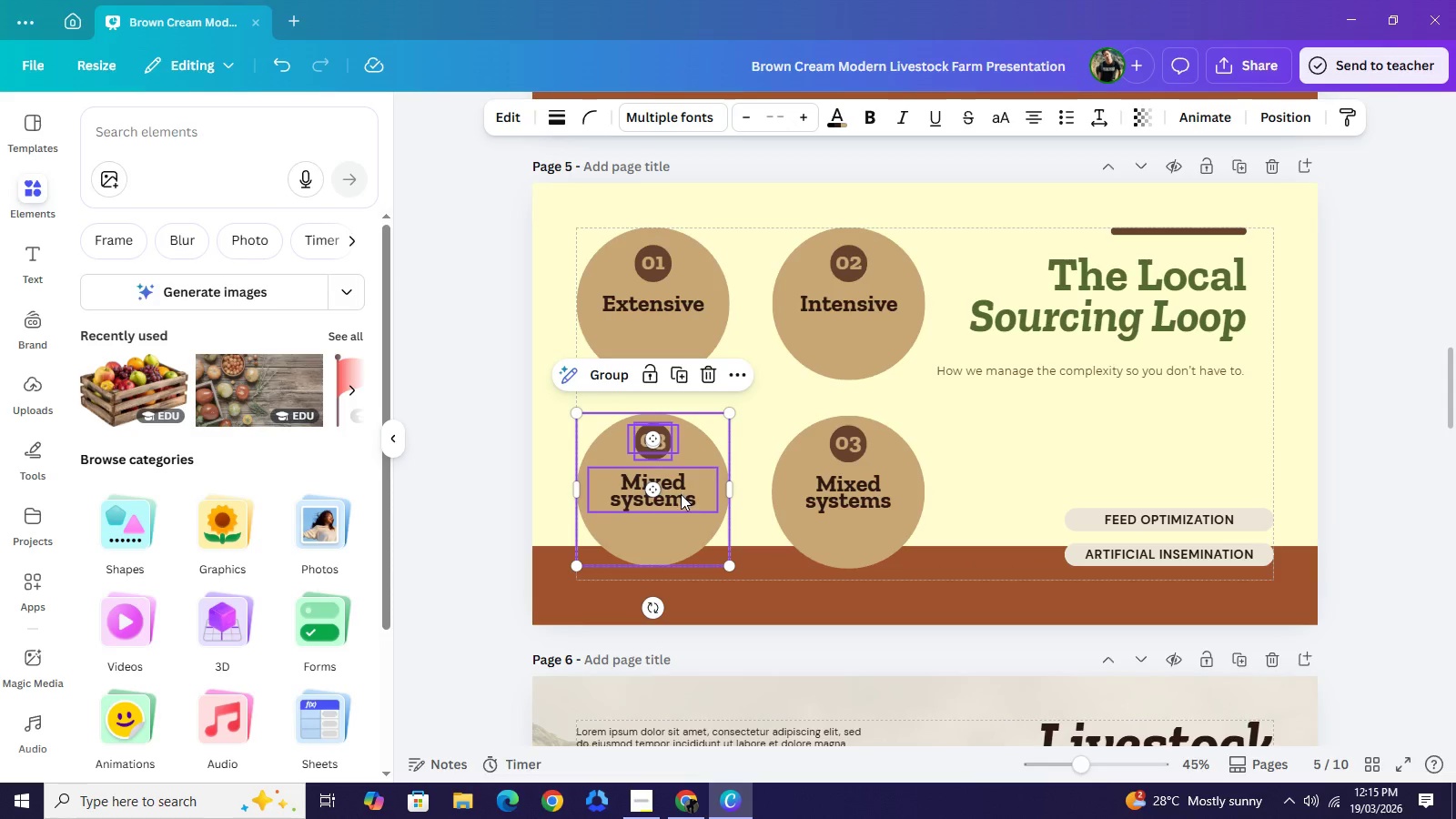 
left_click_drag(start_coordinate=[681, 492], to_coordinate=[679, 498])
 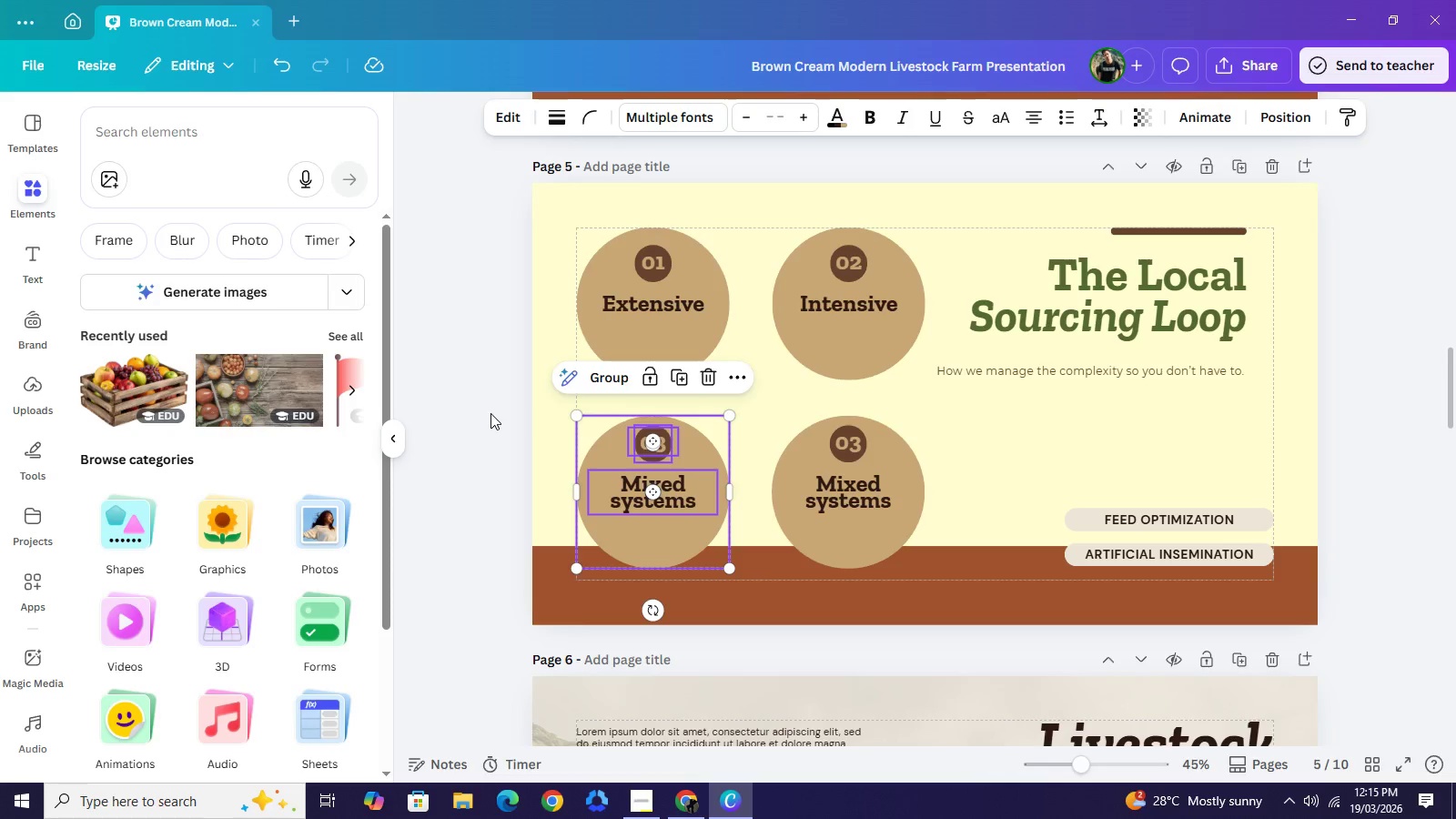 
left_click([490, 413])
 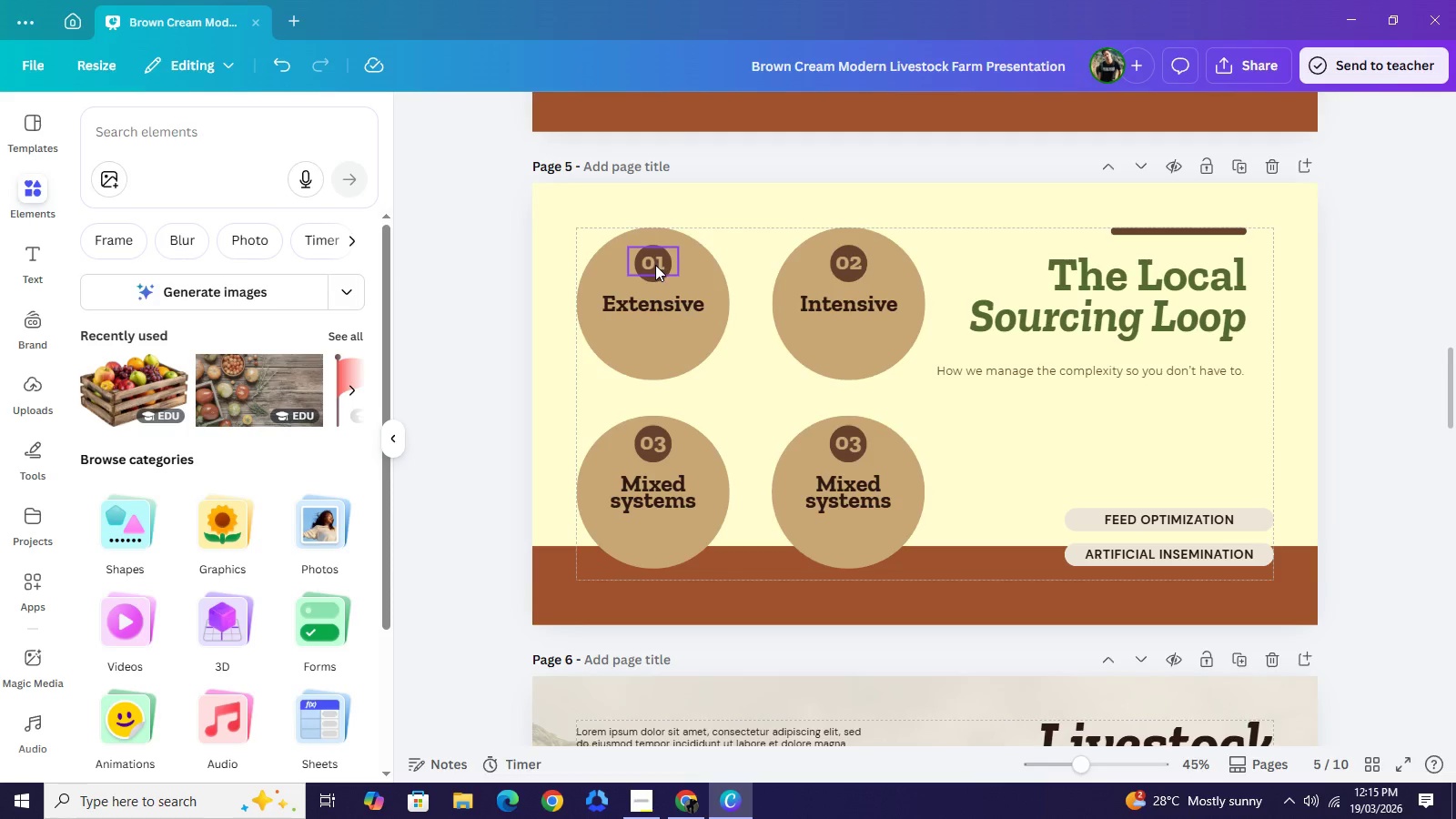 
double_click([661, 312])
 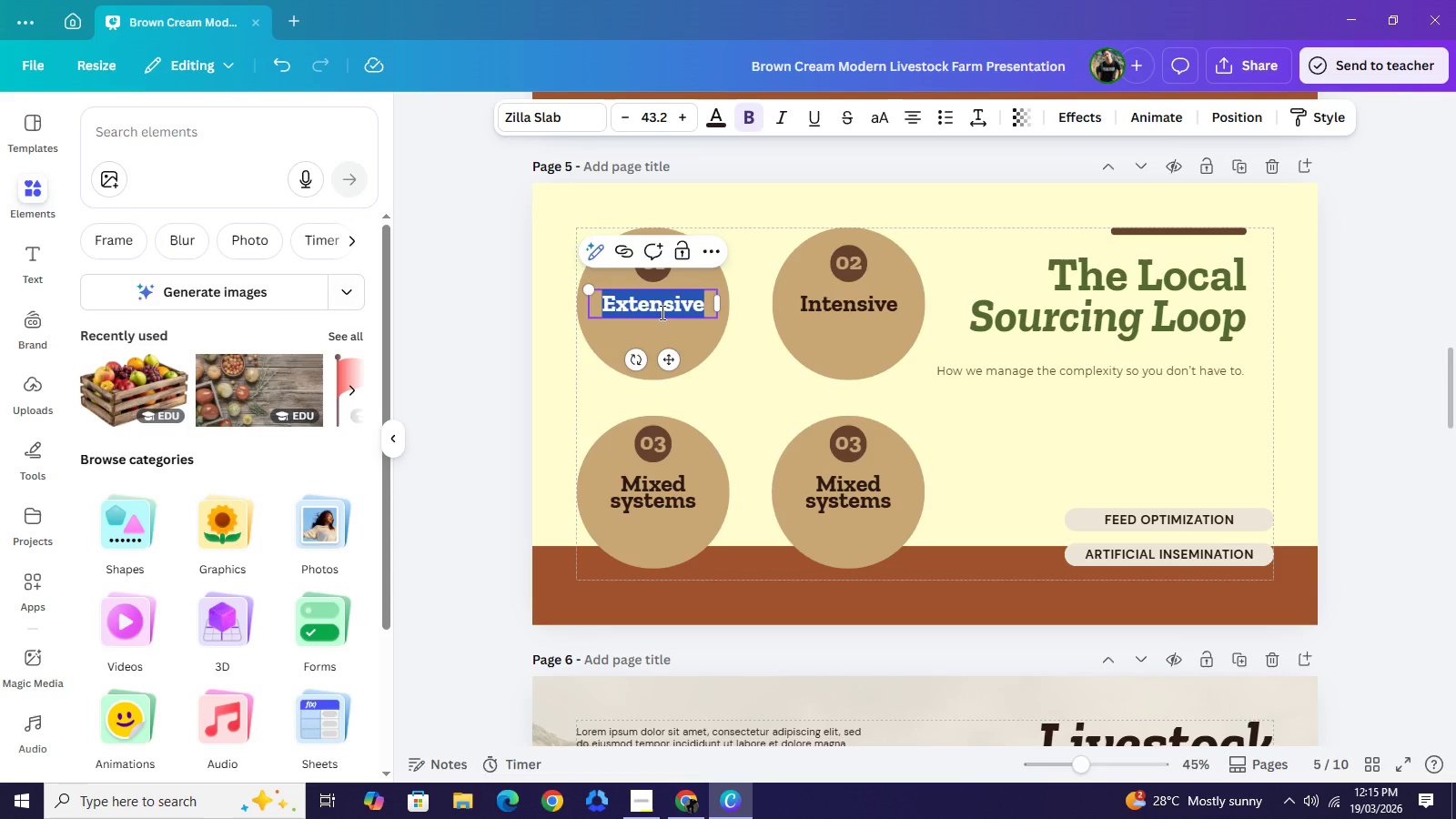 
type(SELECTION)
 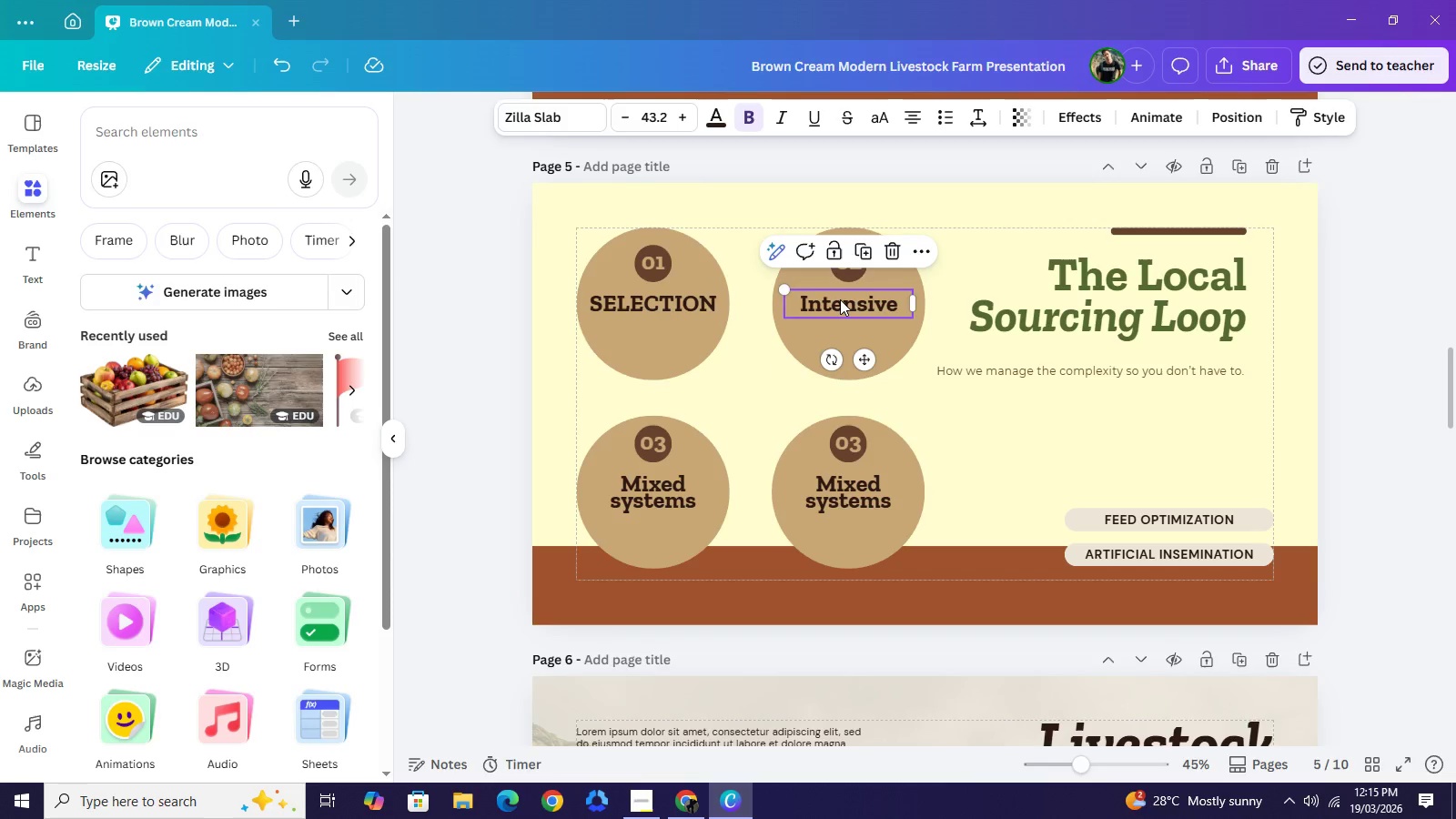 
double_click([840, 299])
 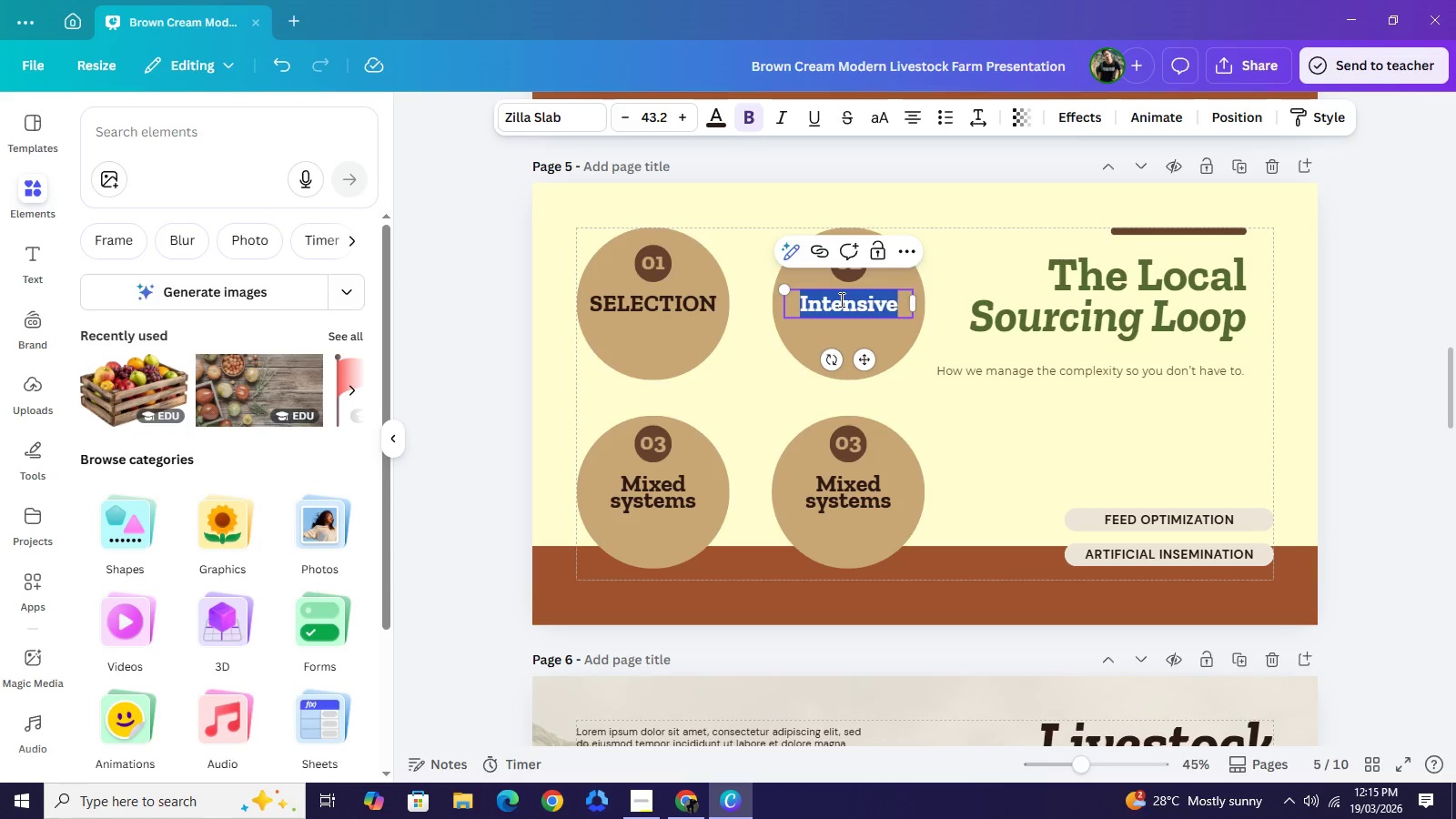 
type(CURATO)
key(Backspace)
type([Delete]ION)
 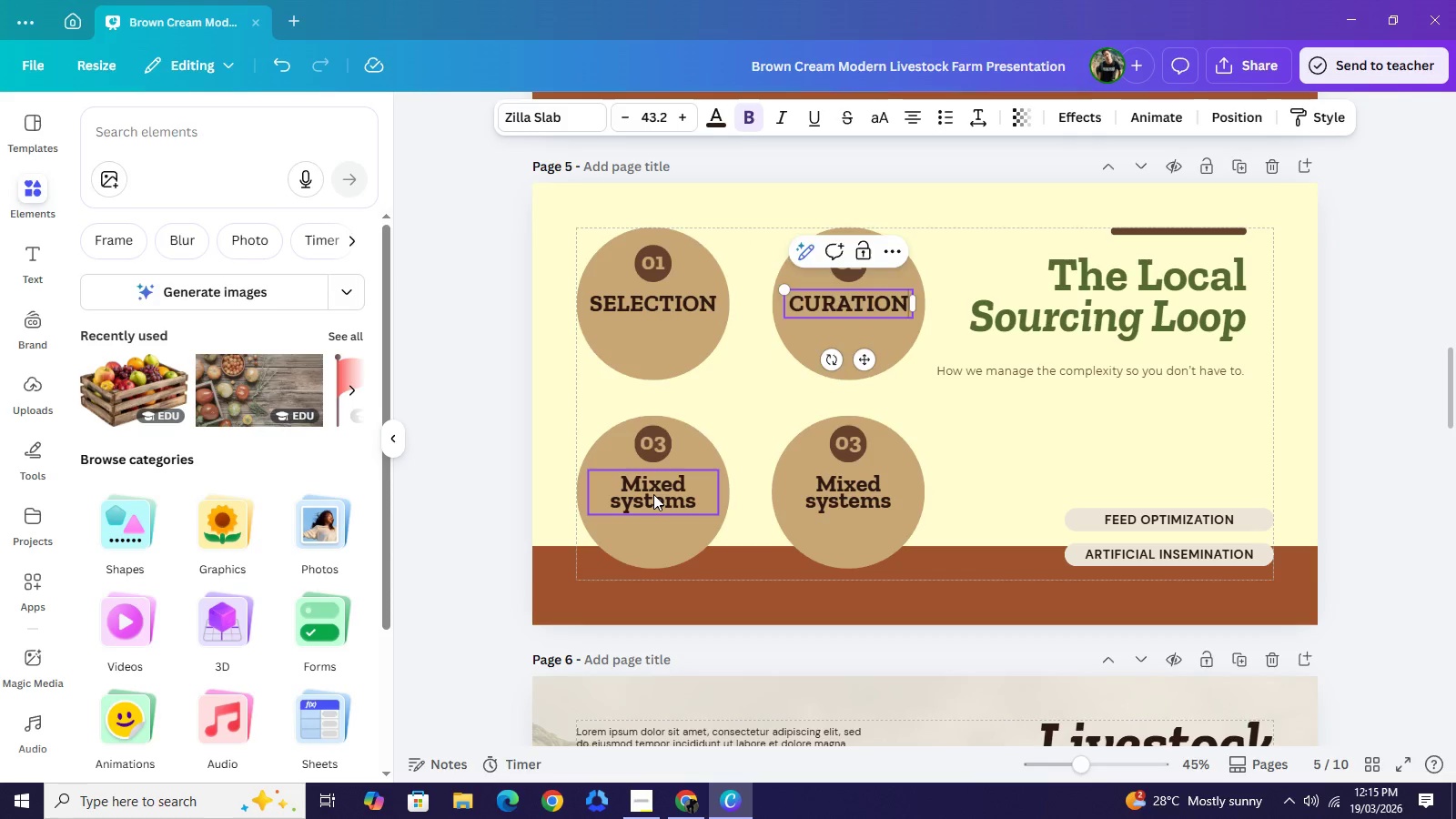 
double_click([653, 494])
 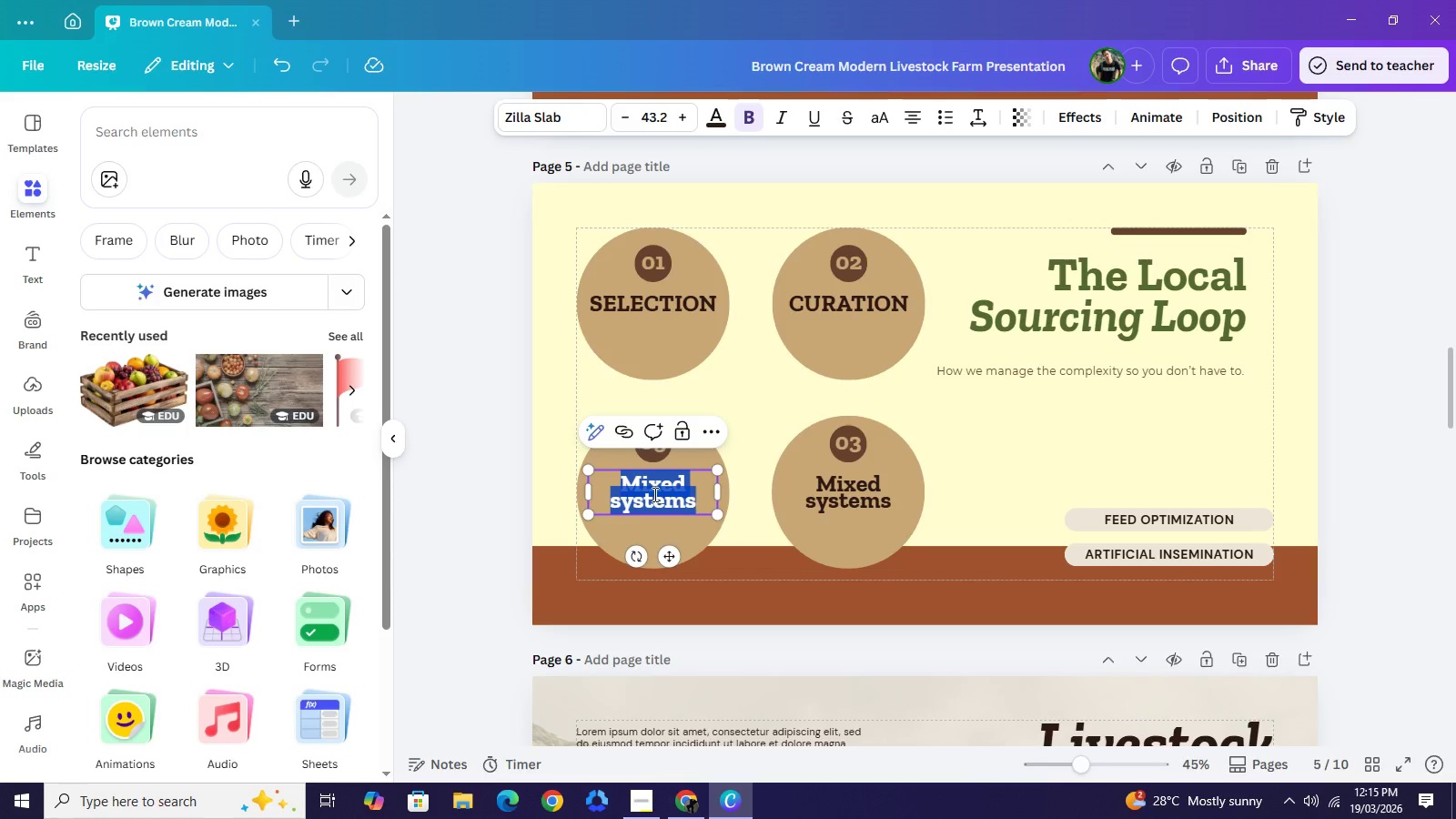 
type(LOGISTICS)
 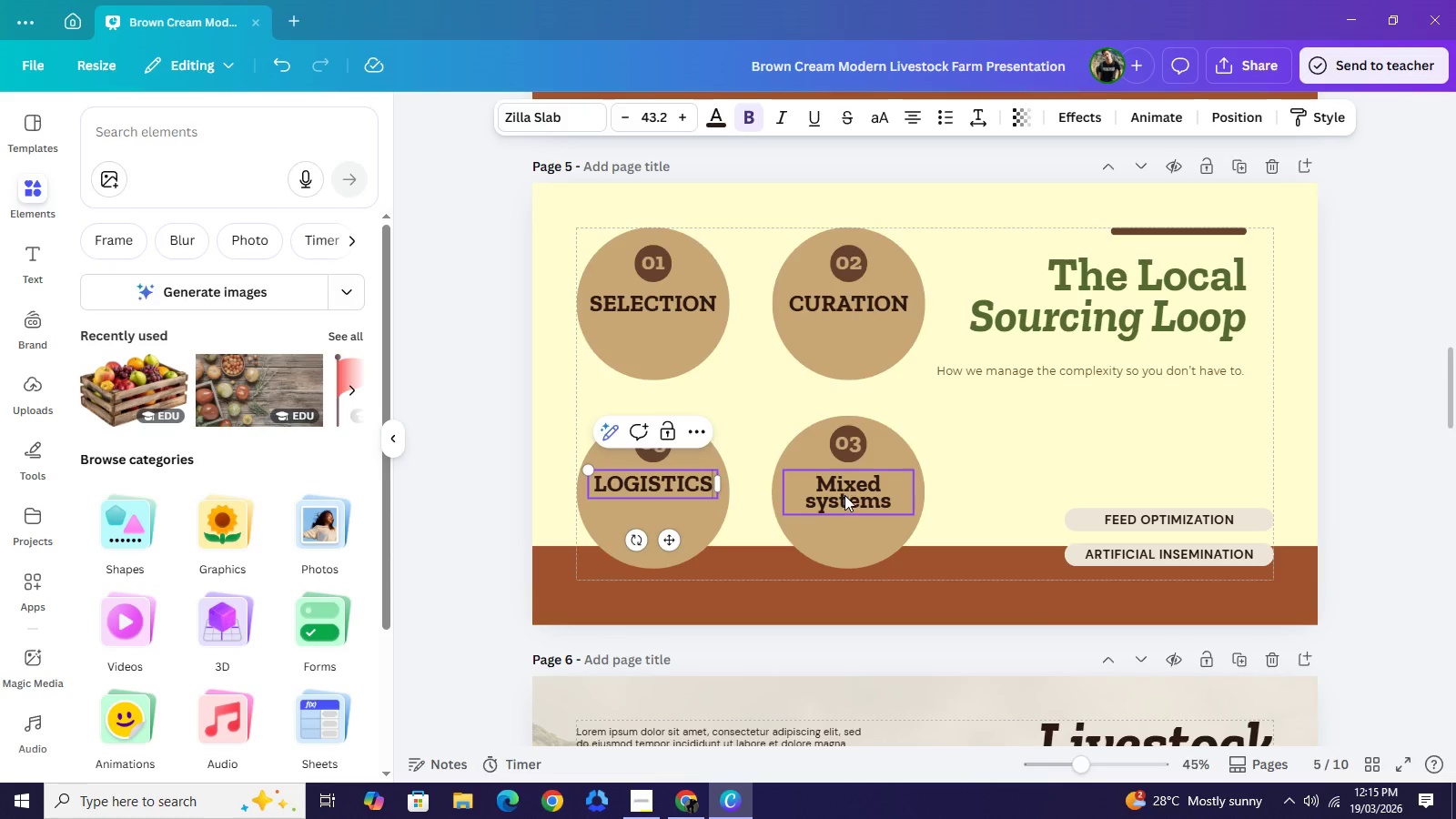 
left_click([851, 487])
 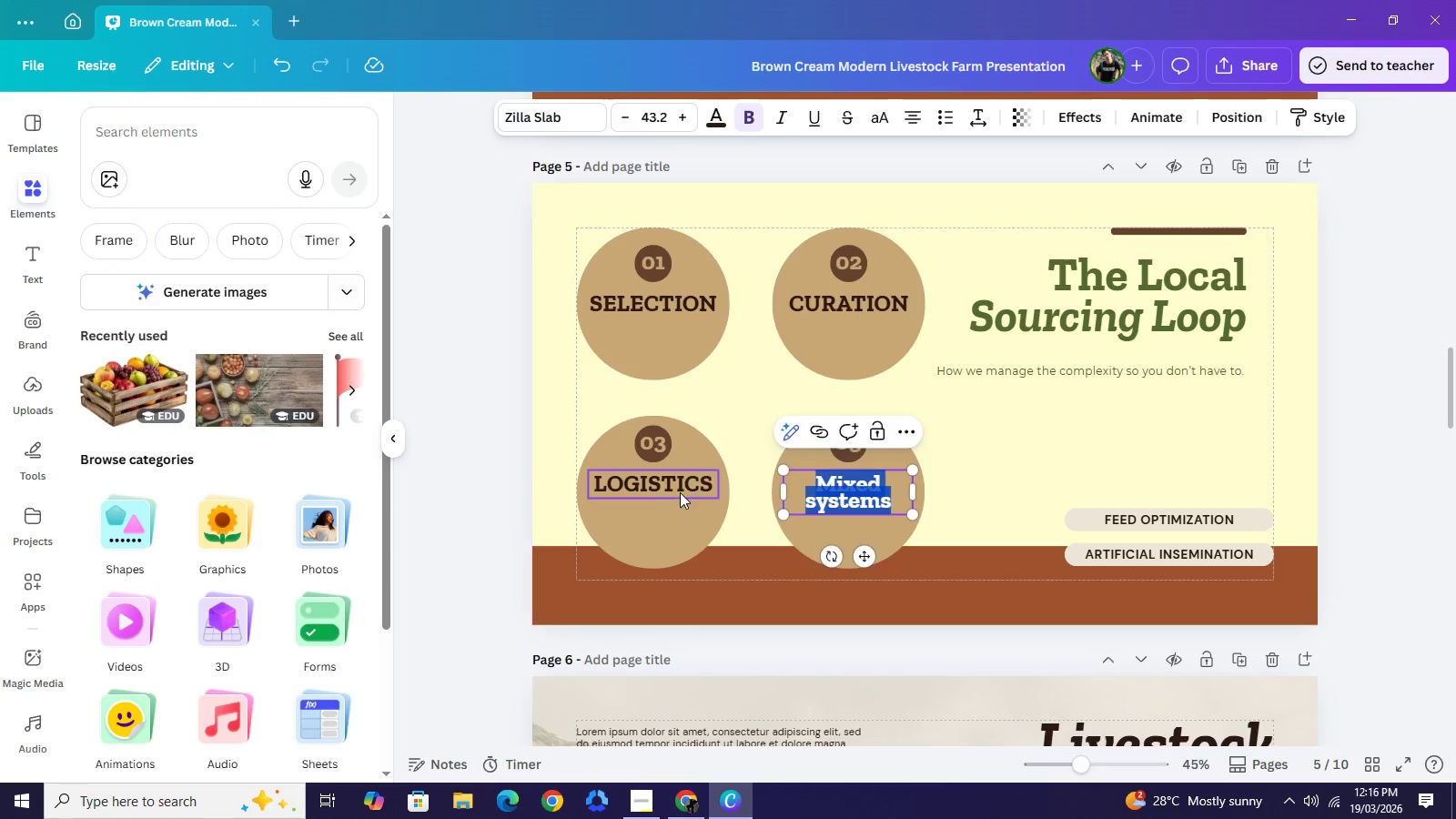 
wait(6.97)
 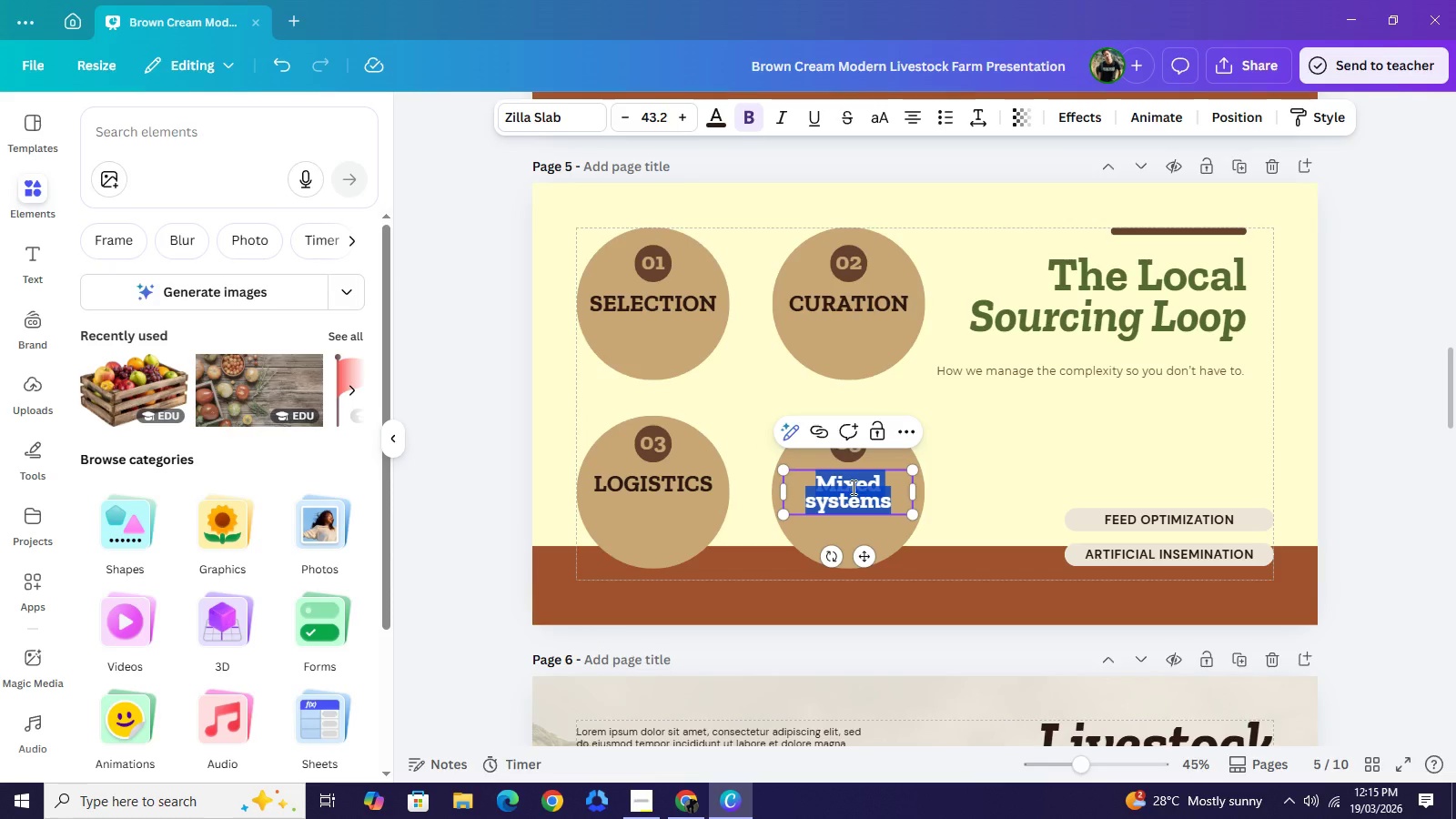 
type(LOGISR=)
key(Backspace)
key(Backspace)
type(TICS)
 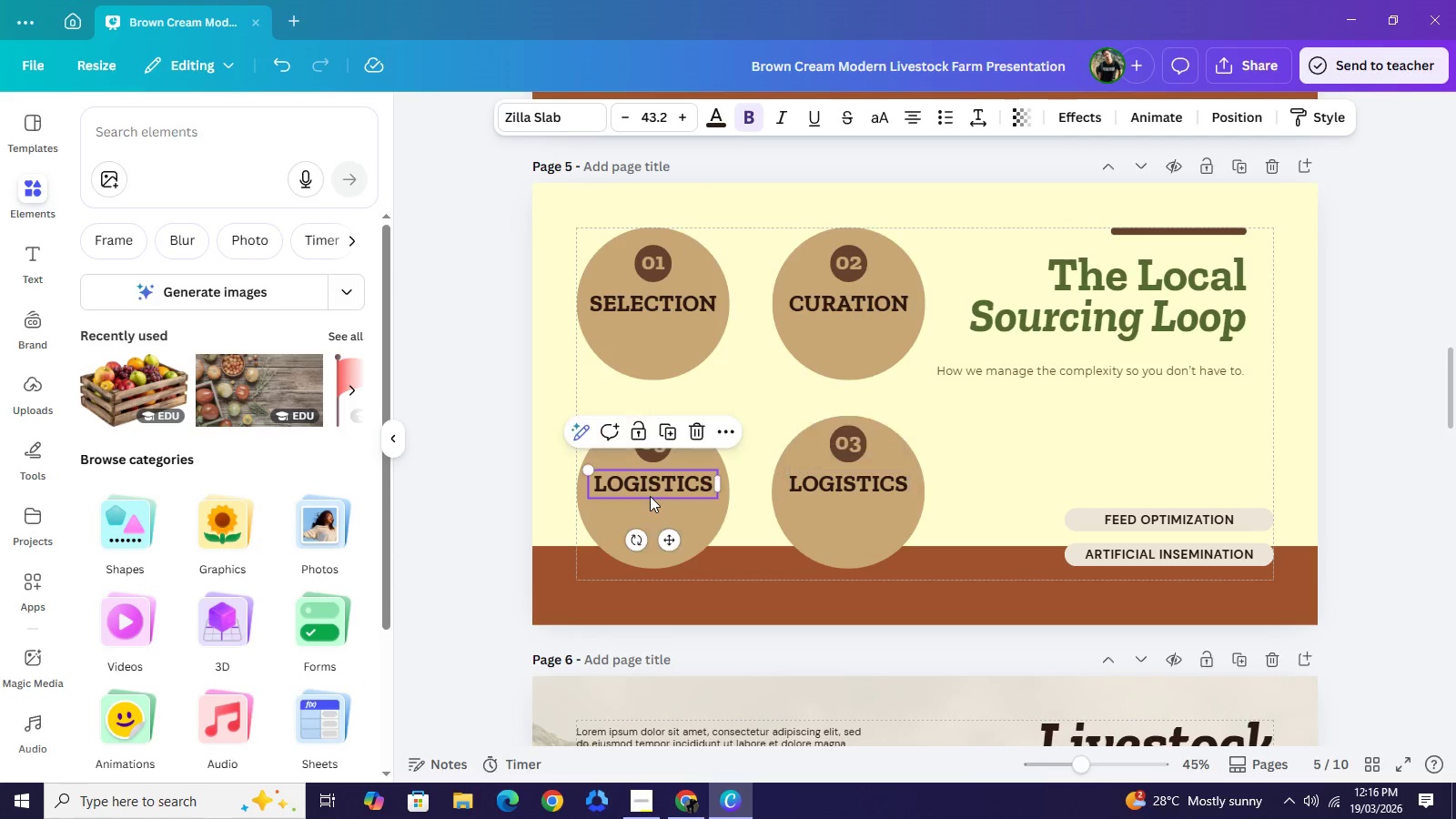 
double_click([650, 496])
 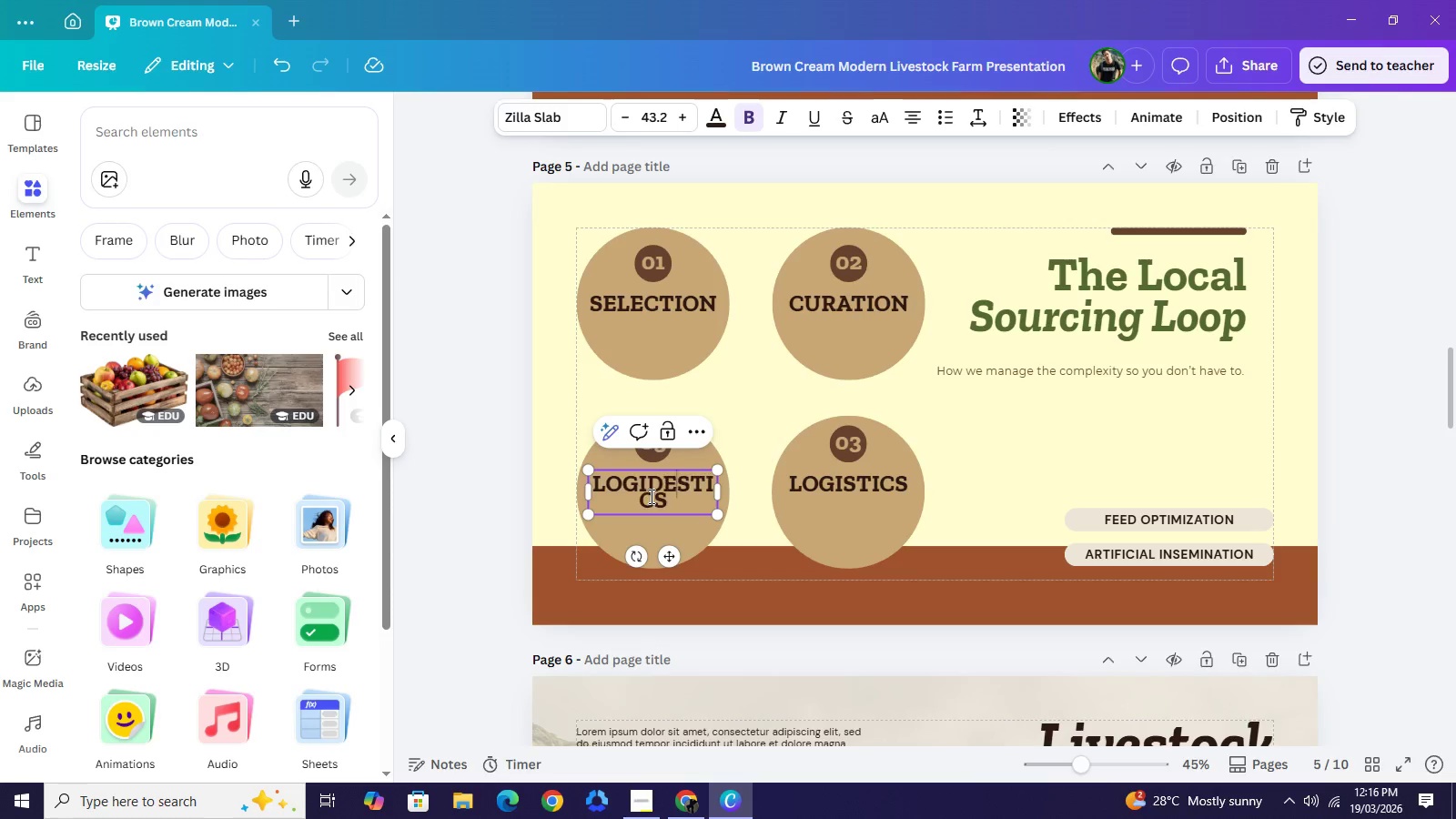 
type(DELVERY)
key(Backspace)
key(Backspace)
 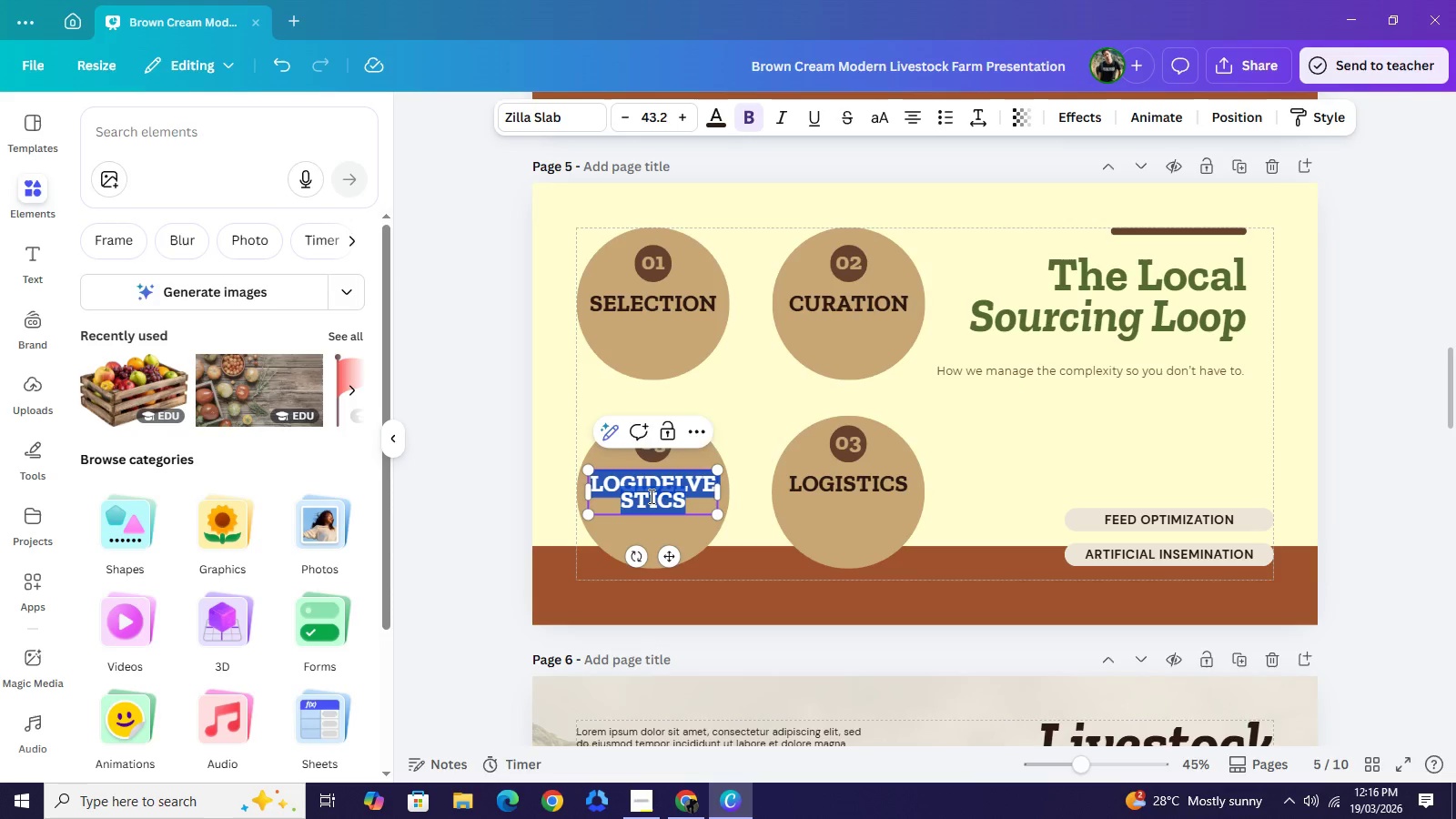 
key(Control+A)
 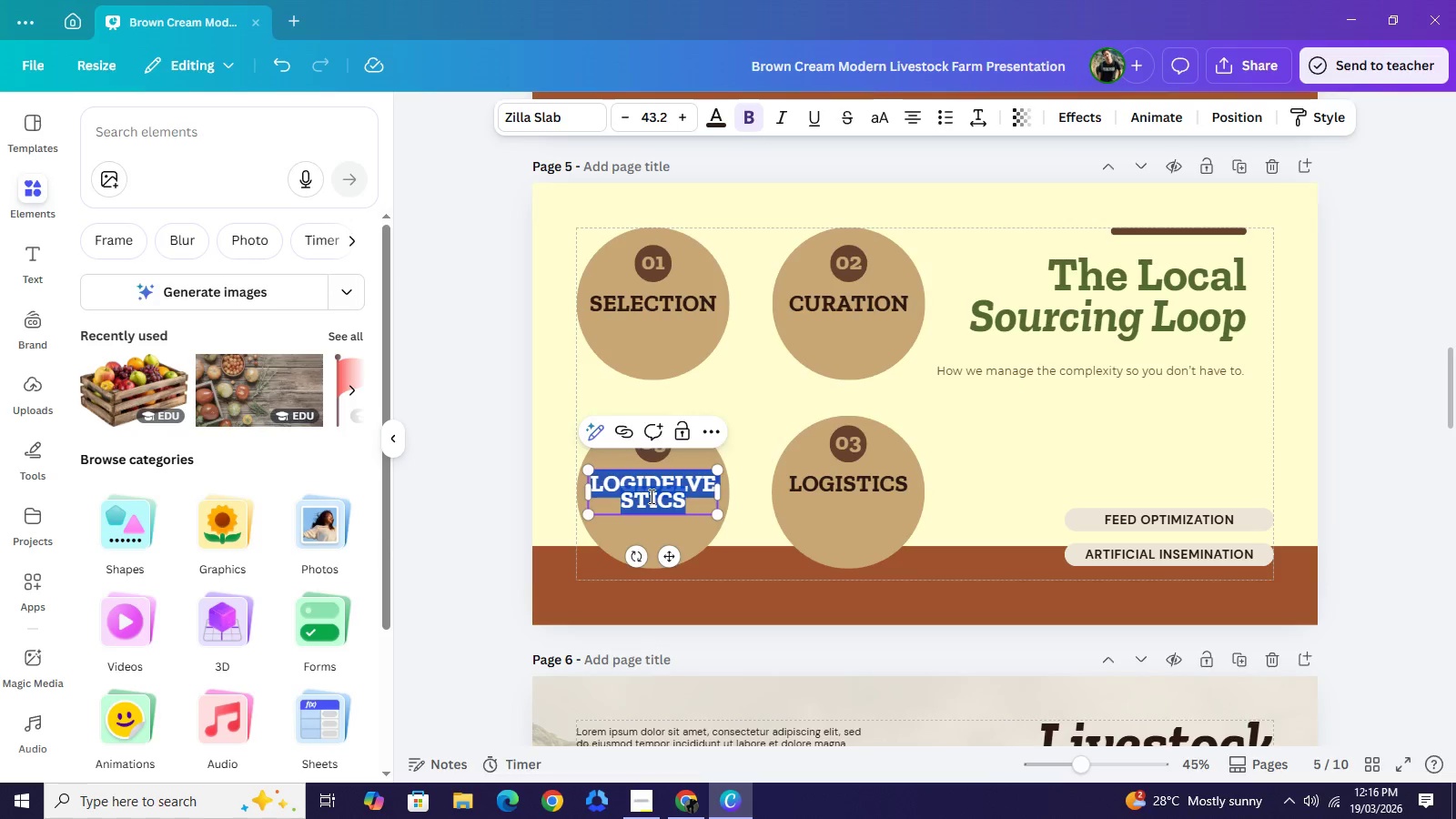 
type(DELIVERY)
 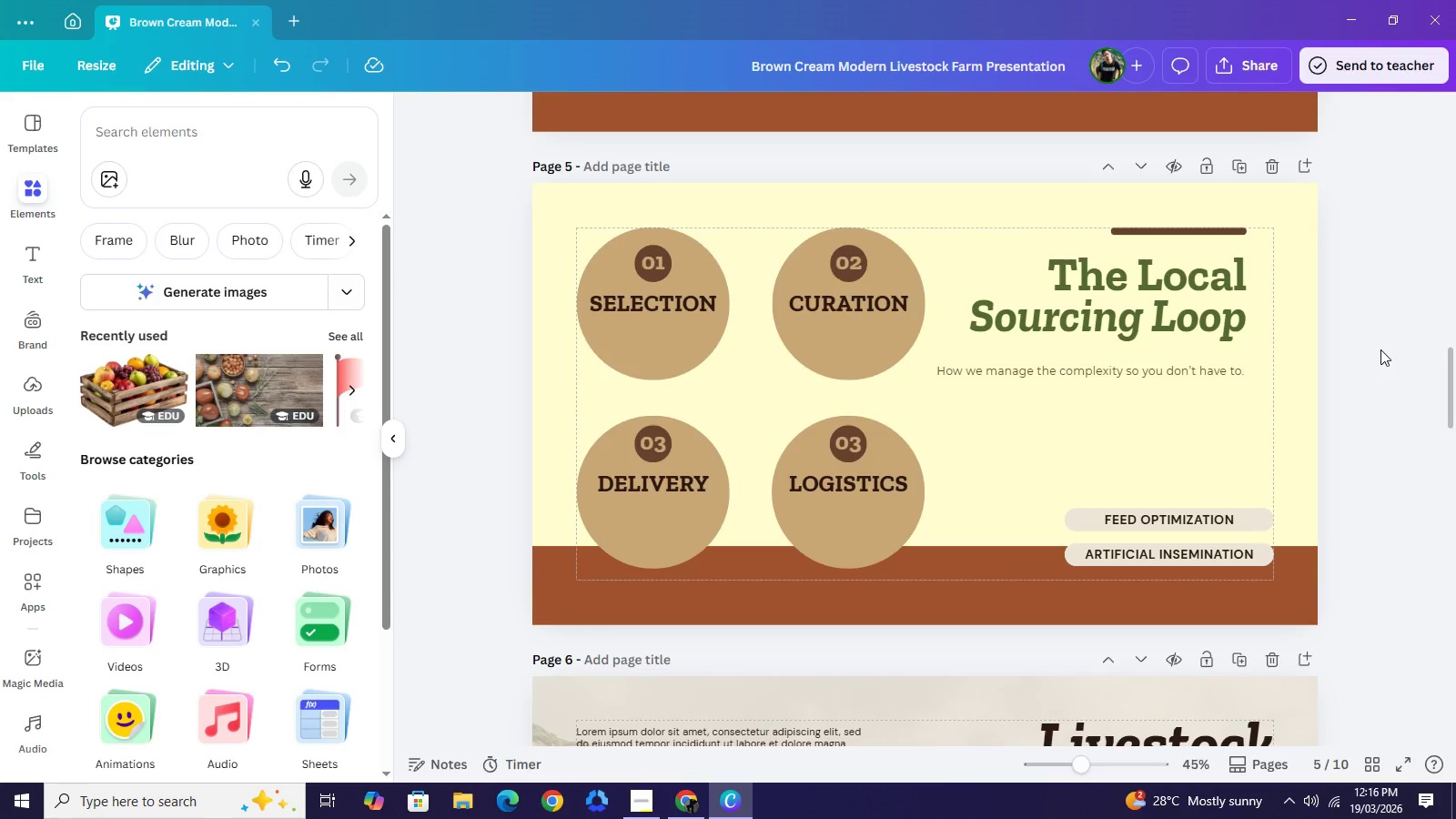 
wait(8.78)
 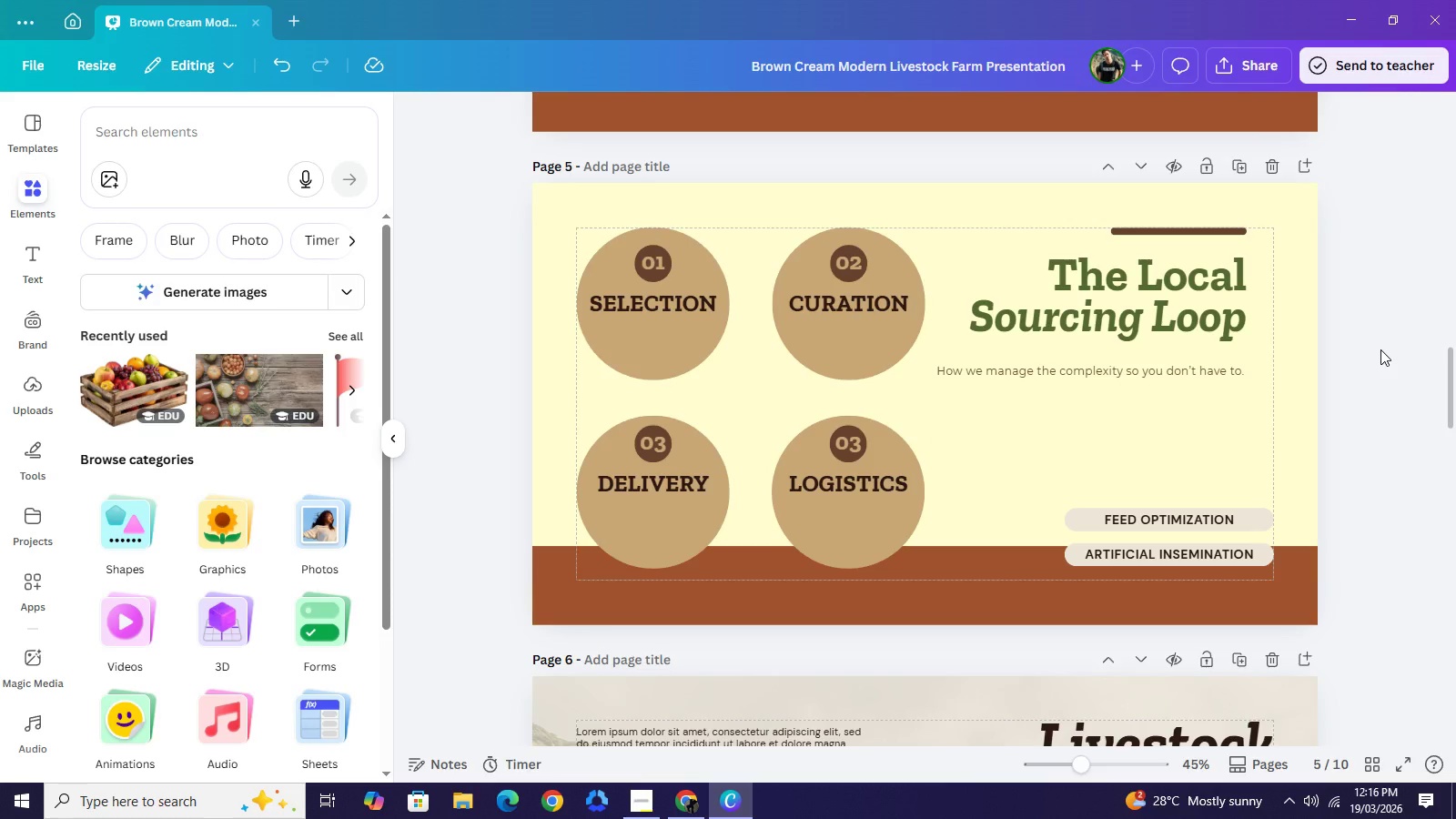 
left_click_drag(start_coordinate=[1338, 490], to_coordinate=[1198, 552])
 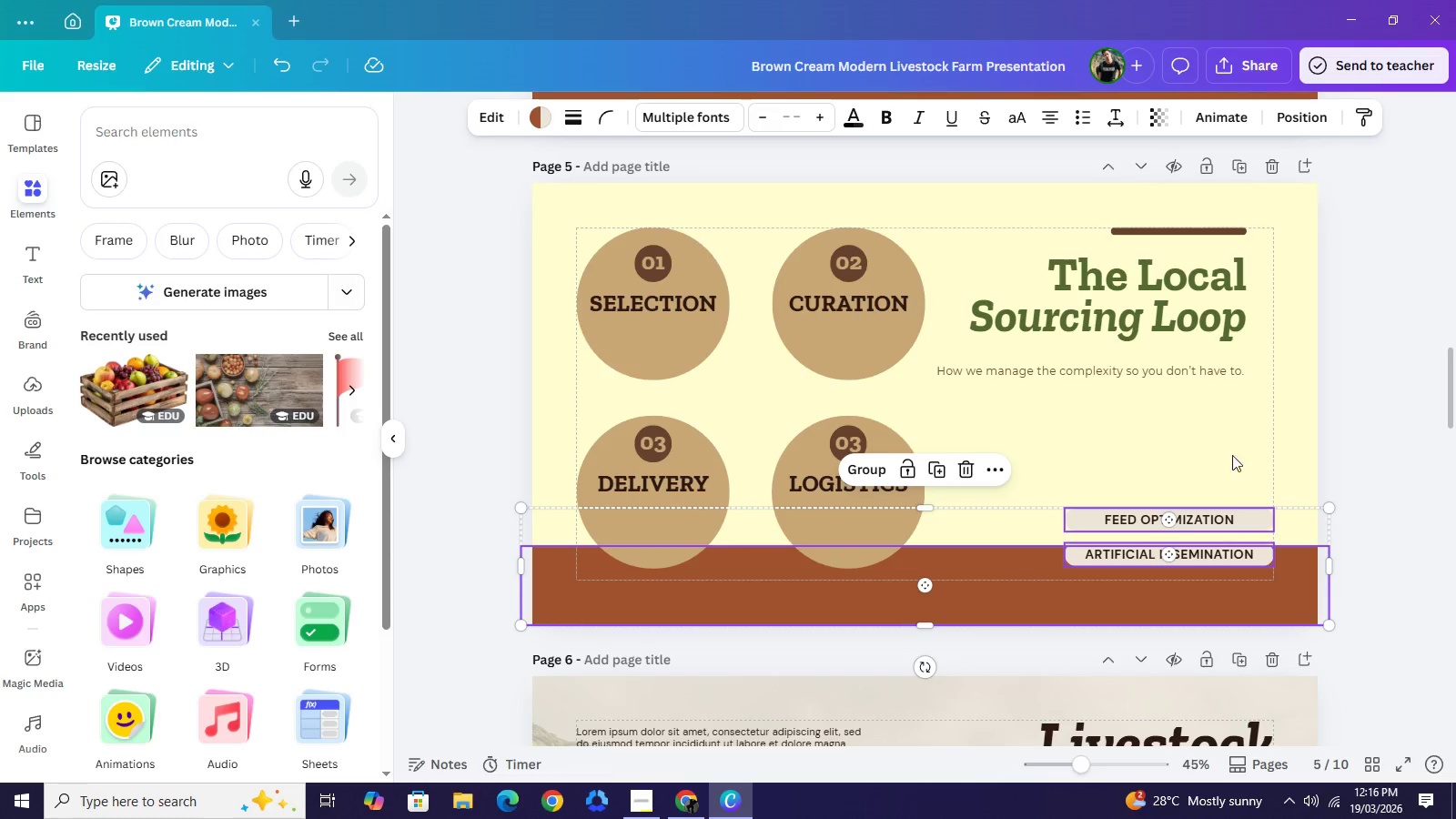 
left_click([1229, 444])
 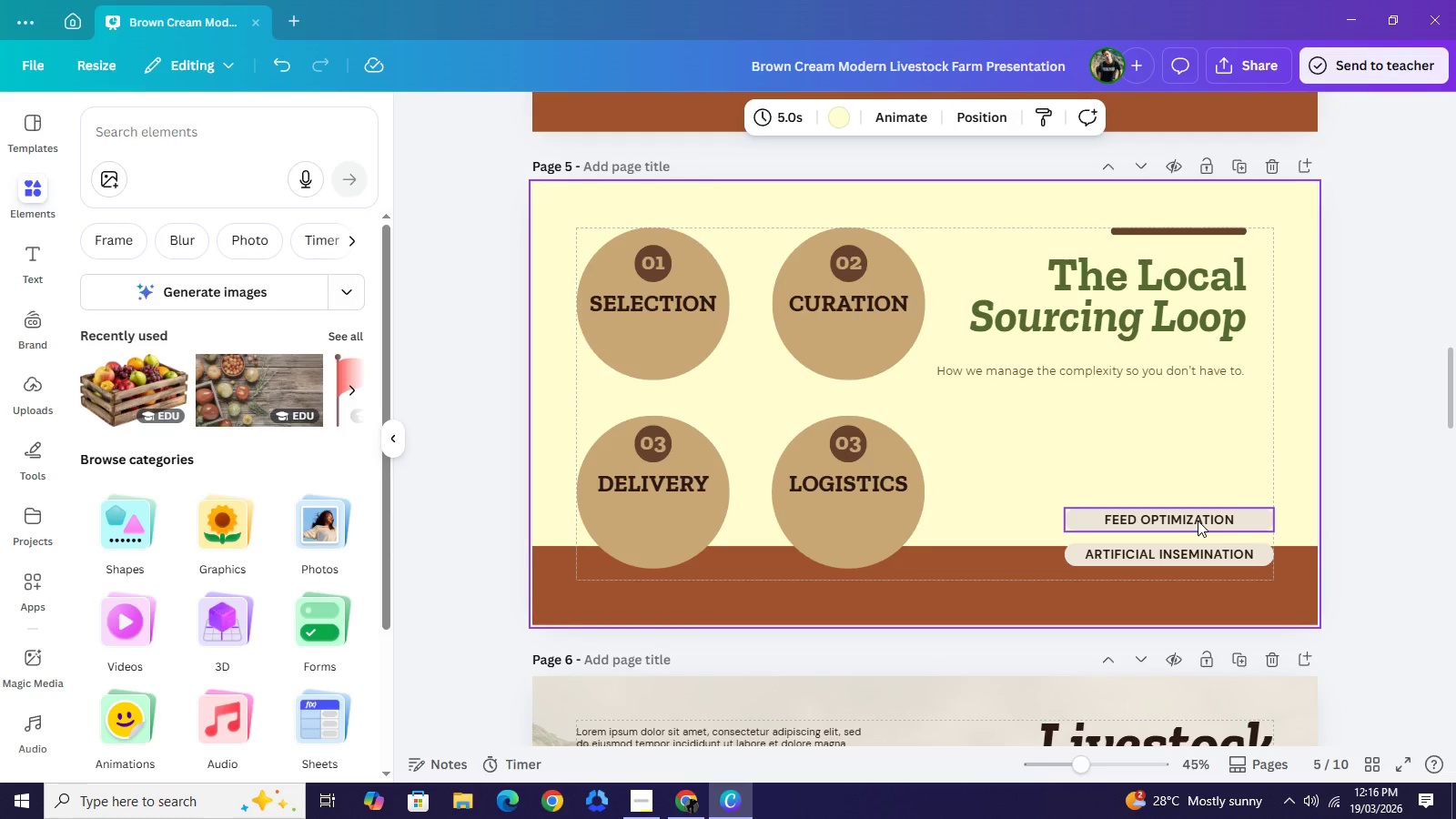 
left_click([1198, 521])
 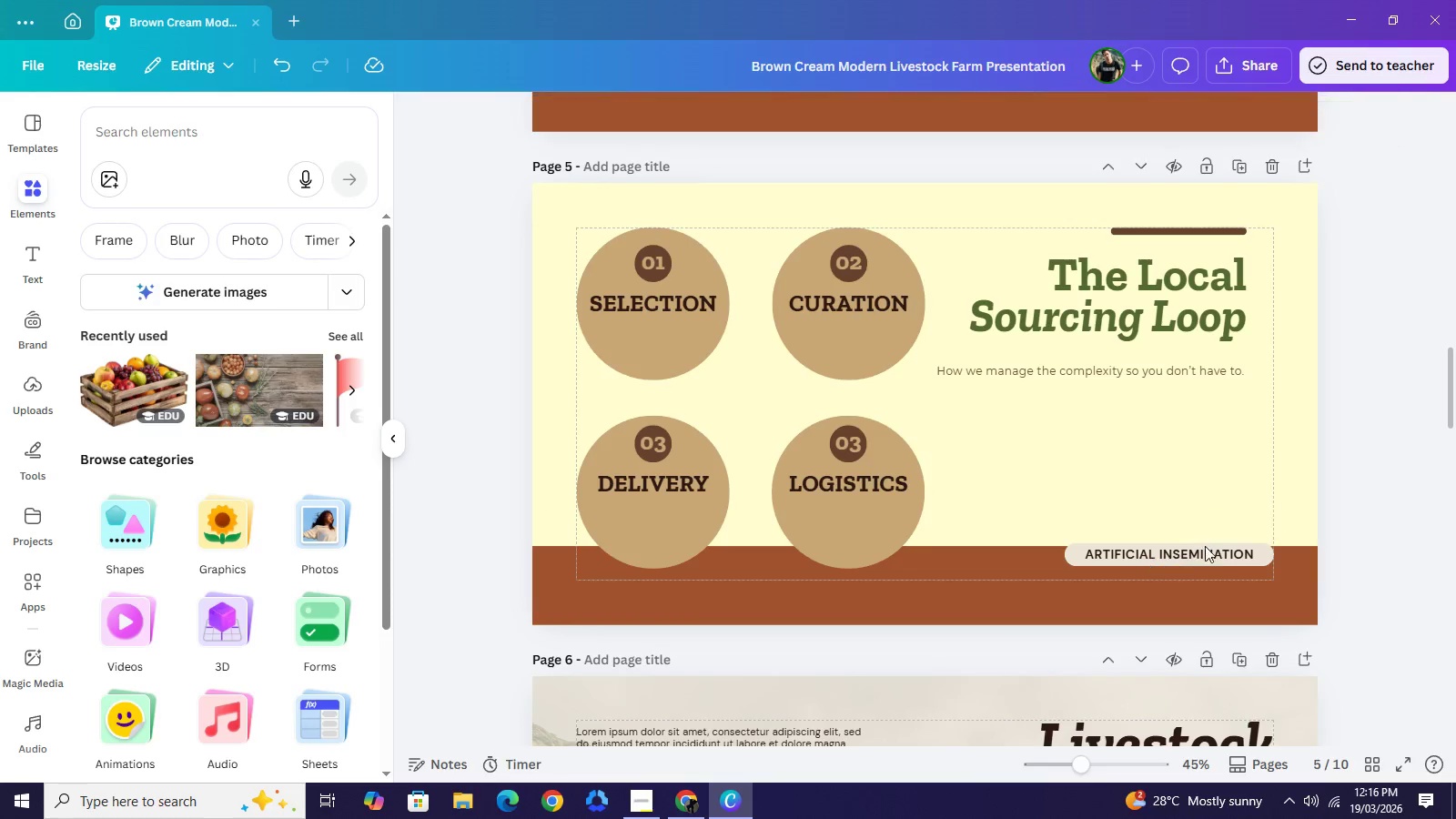 
key(Backspace)
 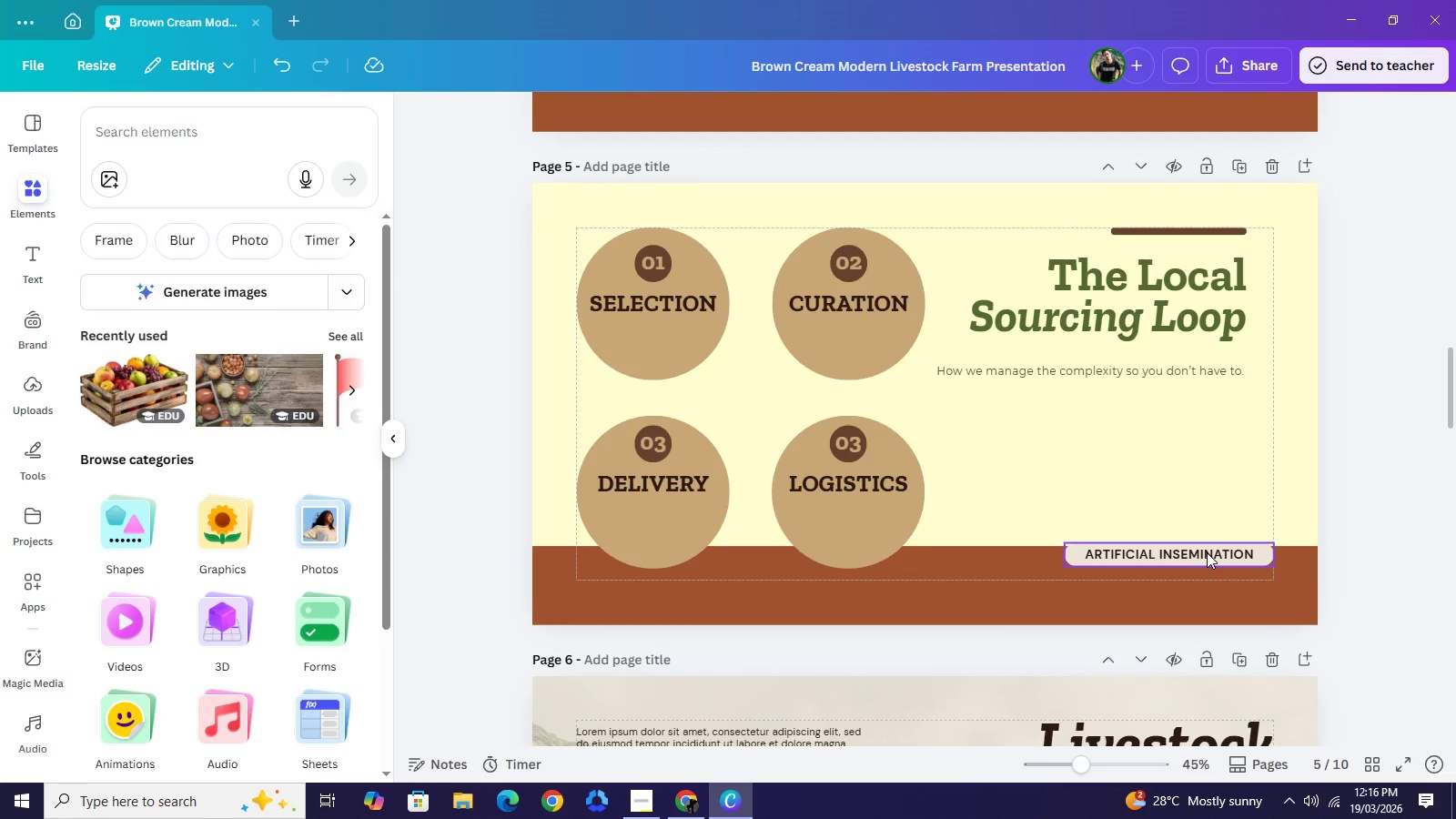 
left_click([1207, 552])
 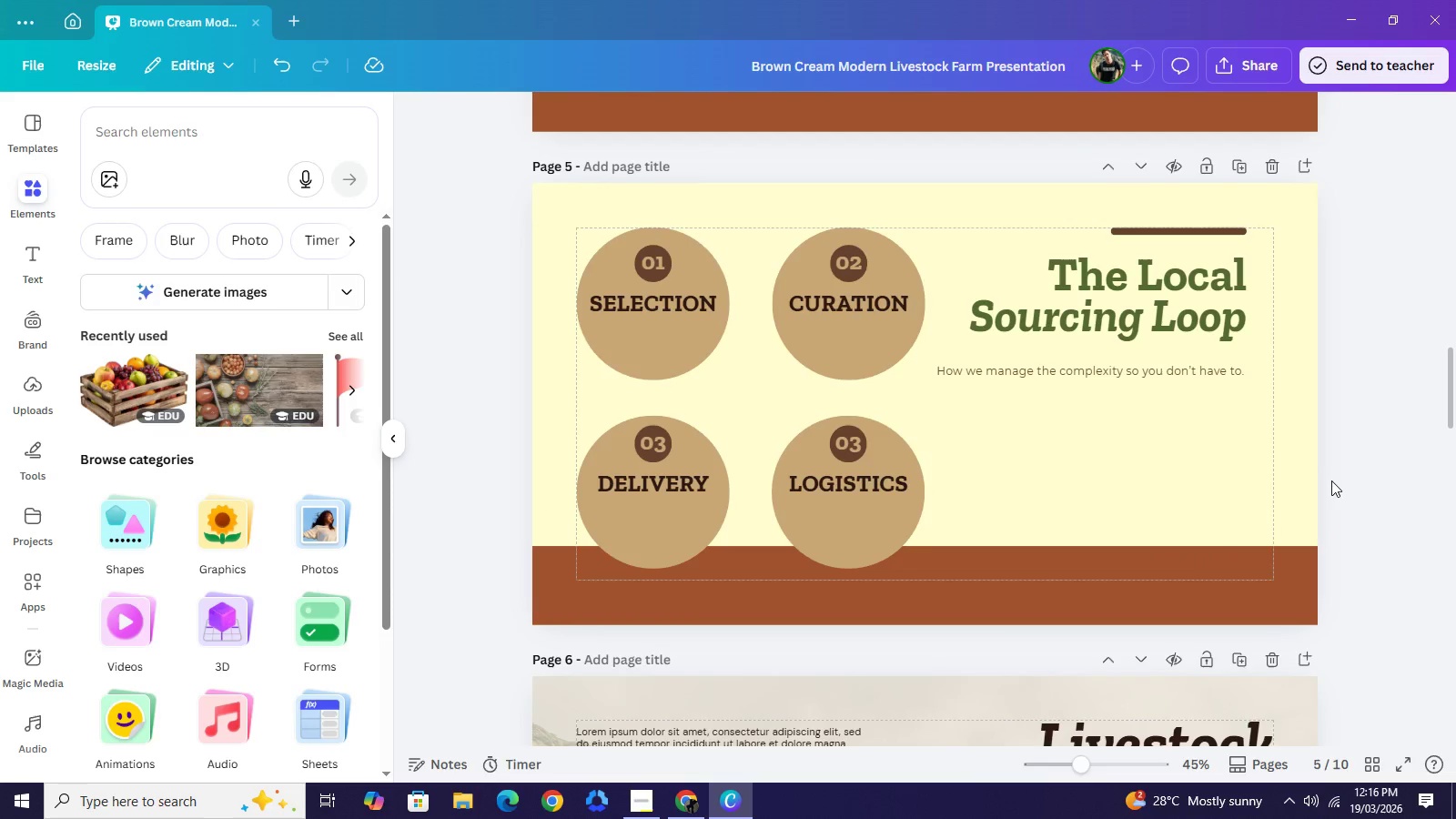 
key(Backspace)
 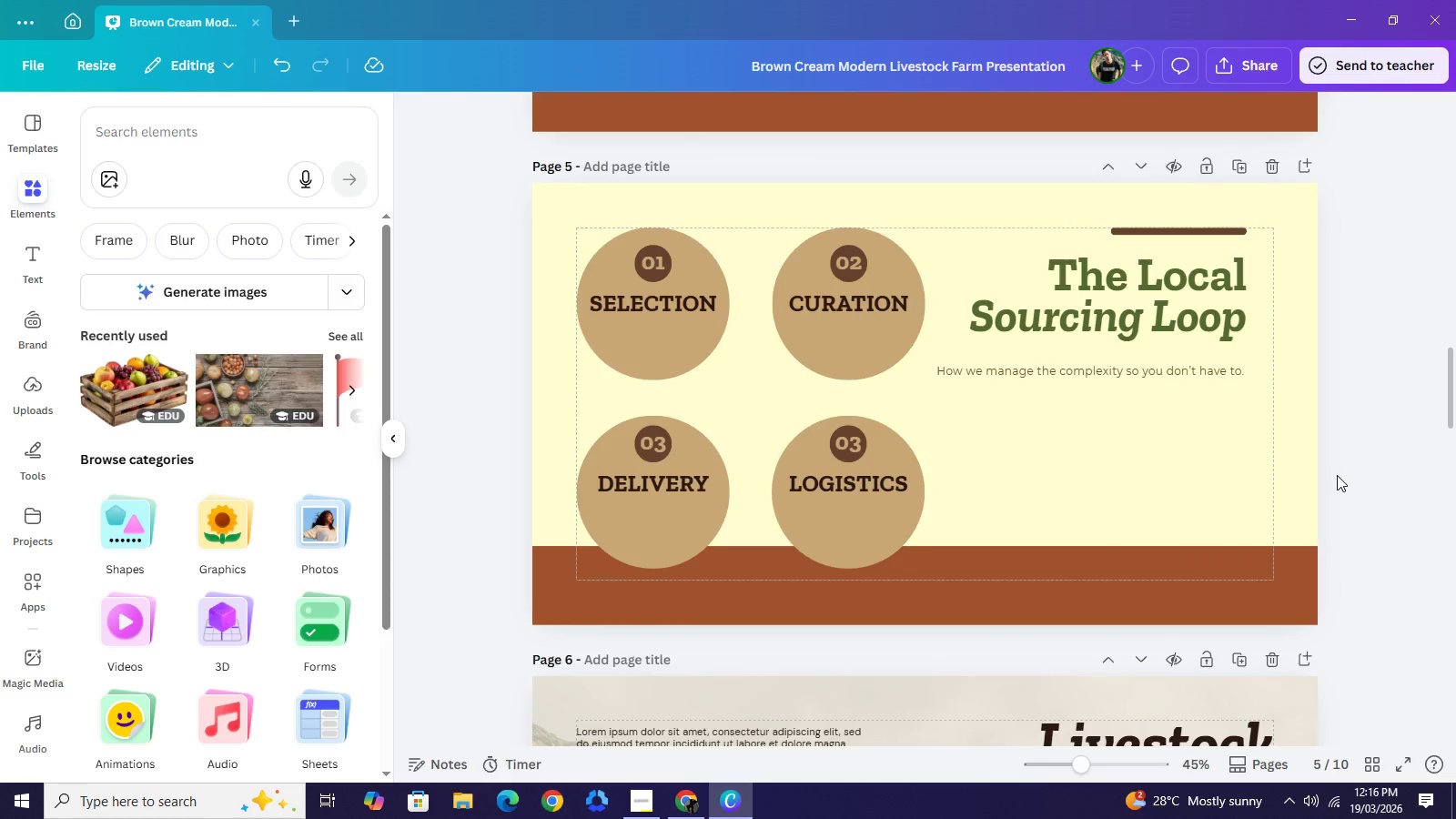 
left_click([1337, 475])
 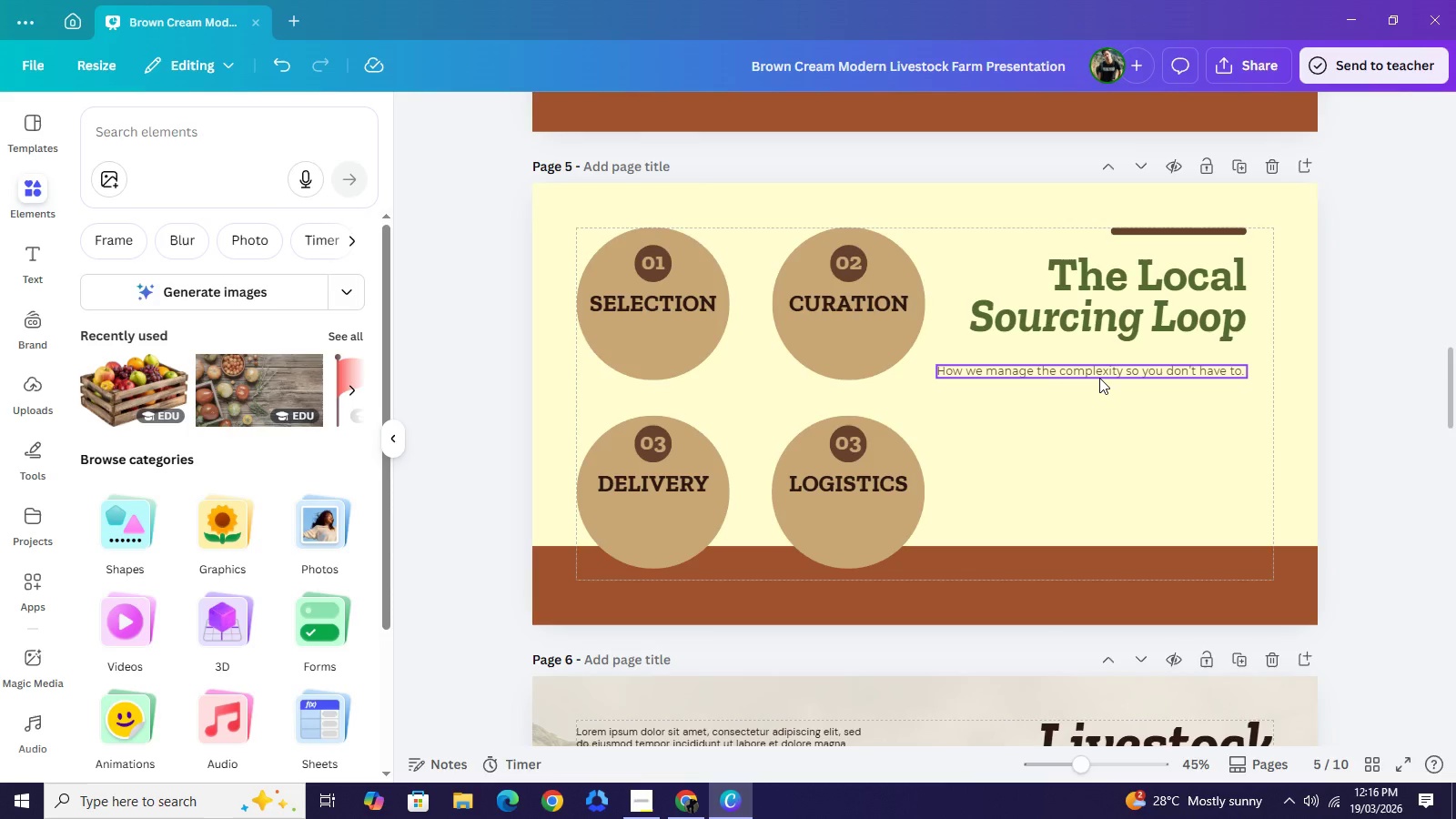 
wait(13.28)
 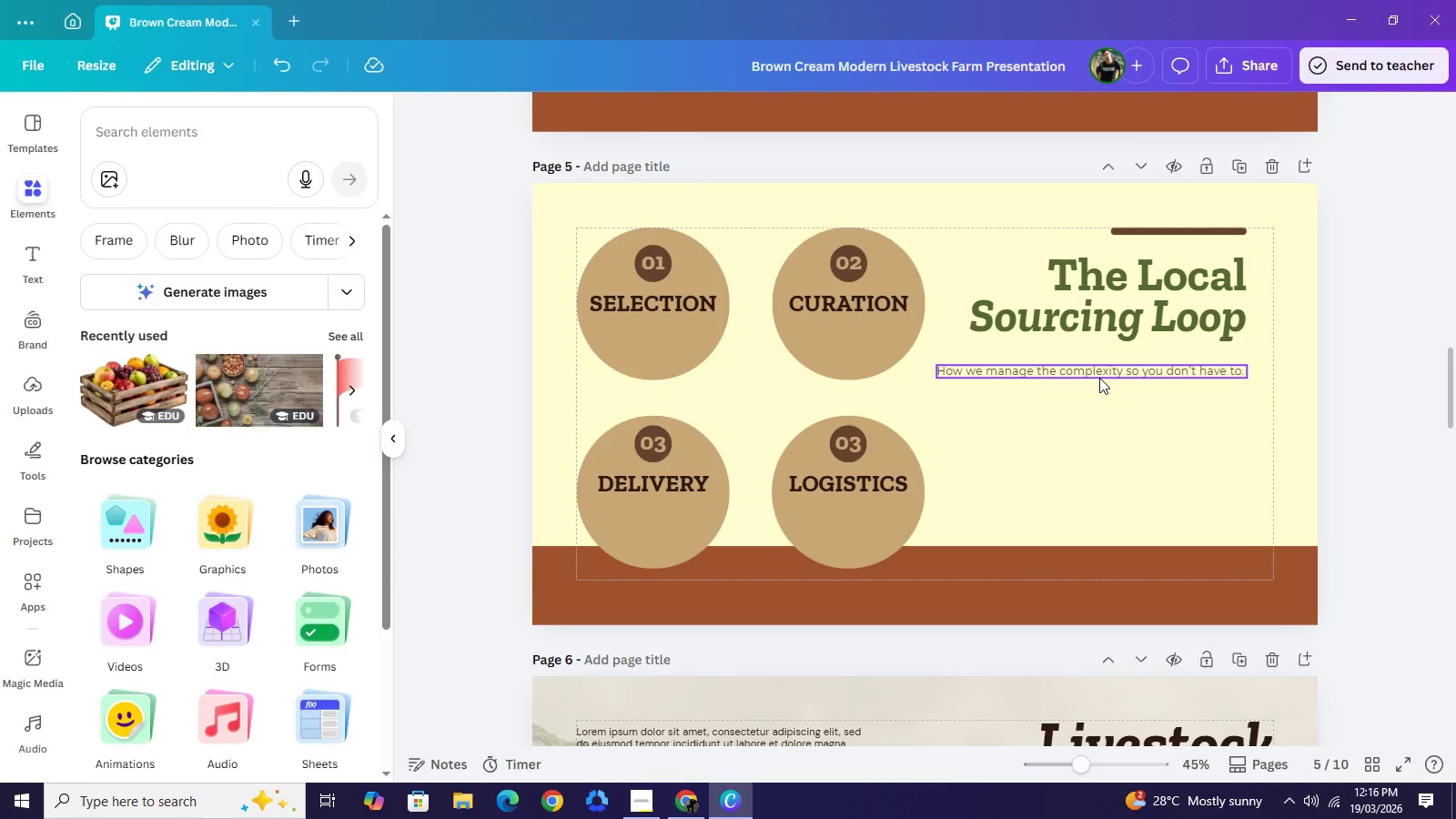 
left_click([189, 144])
 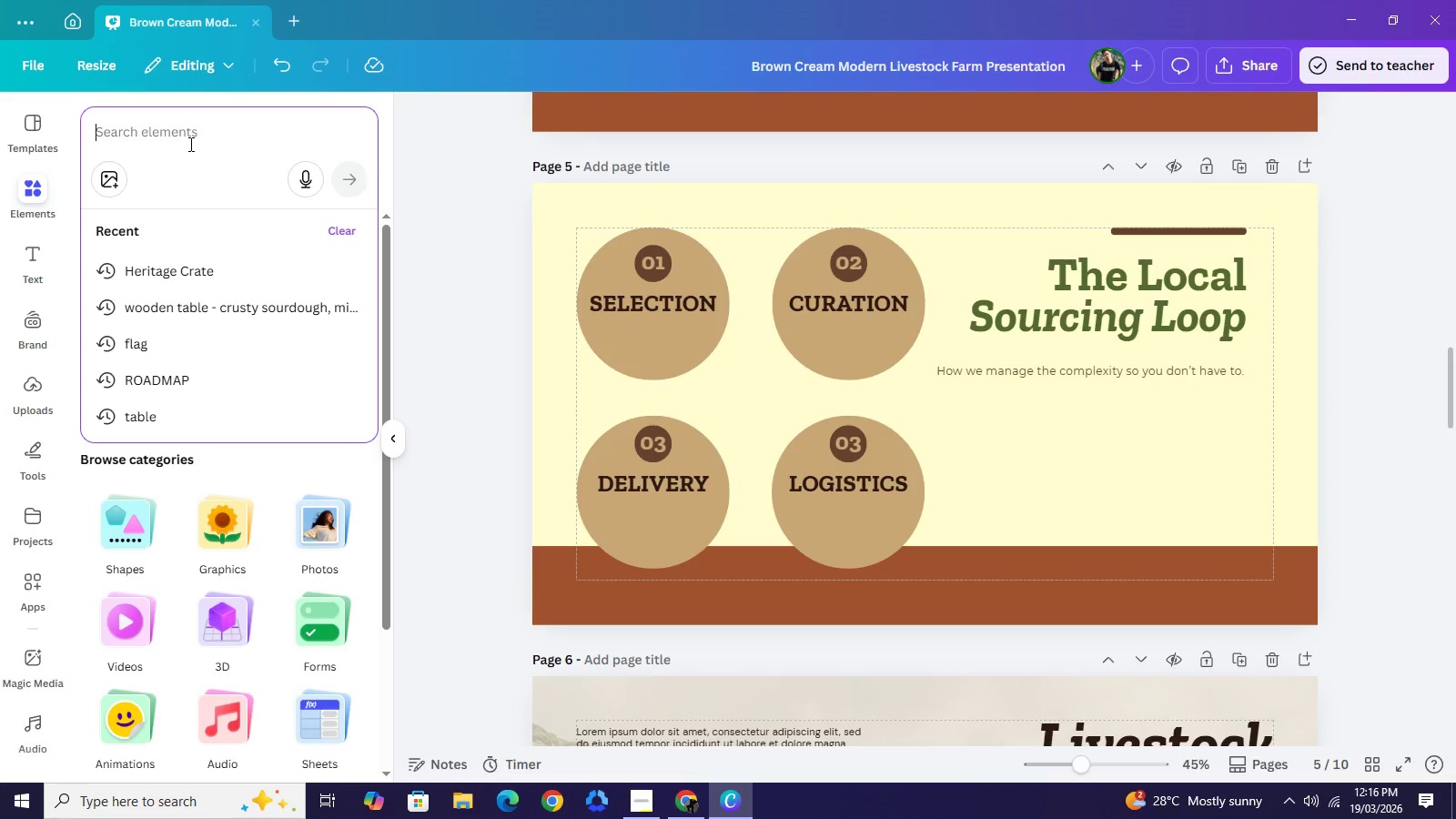 
type(arrow)
key(NumpadEnter)
 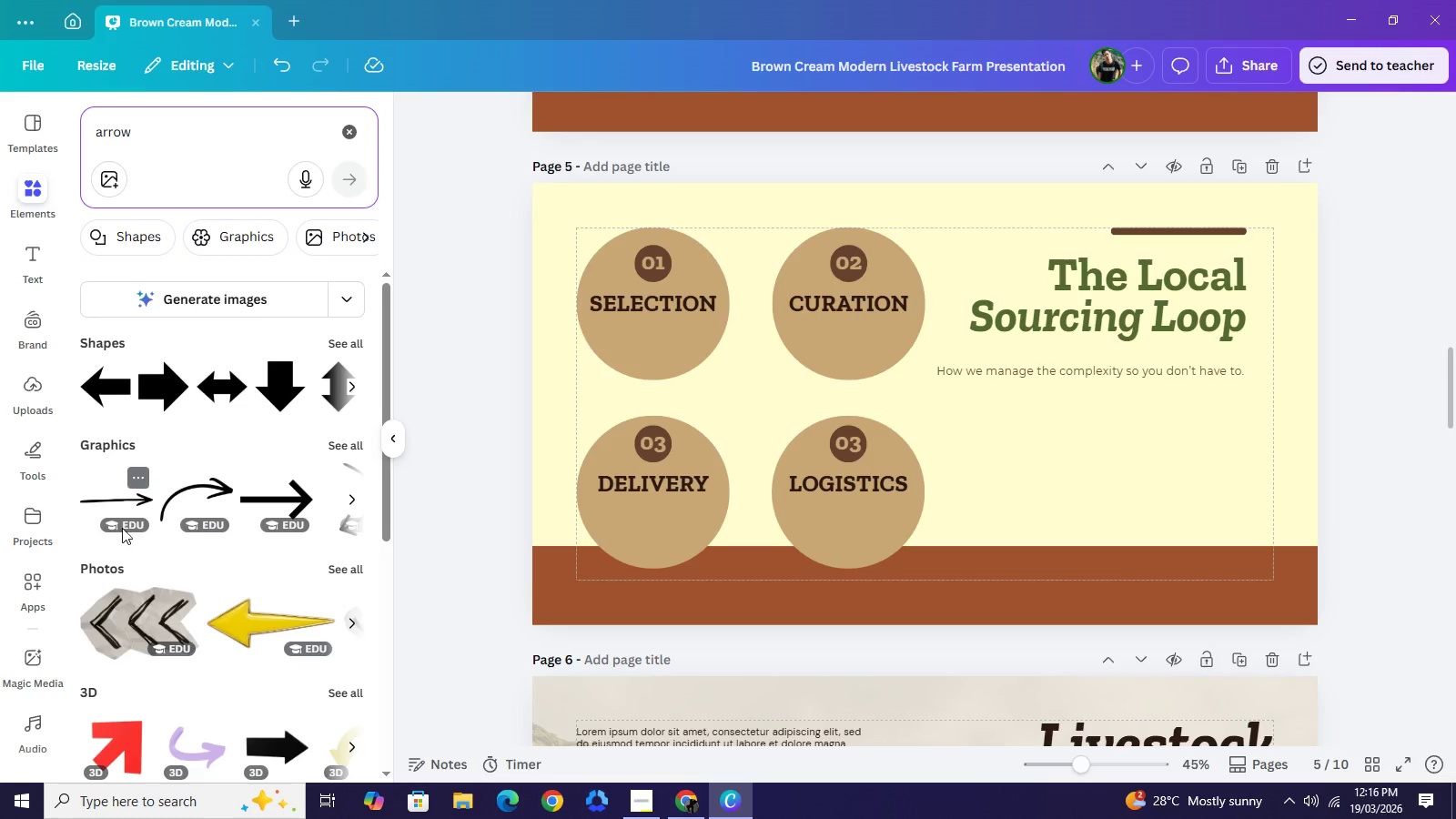 
wait(5.86)
 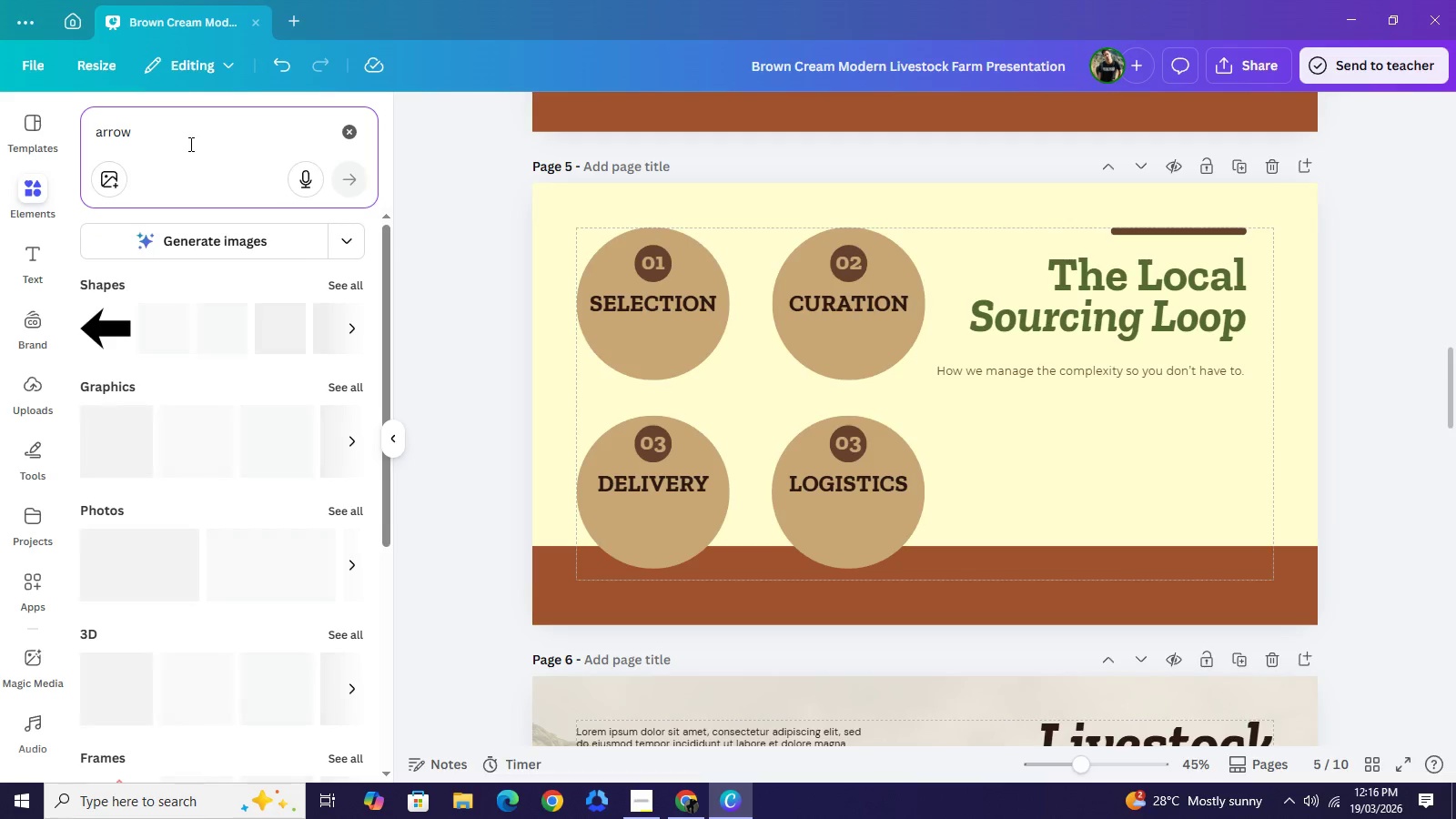 
left_click([331, 341])
 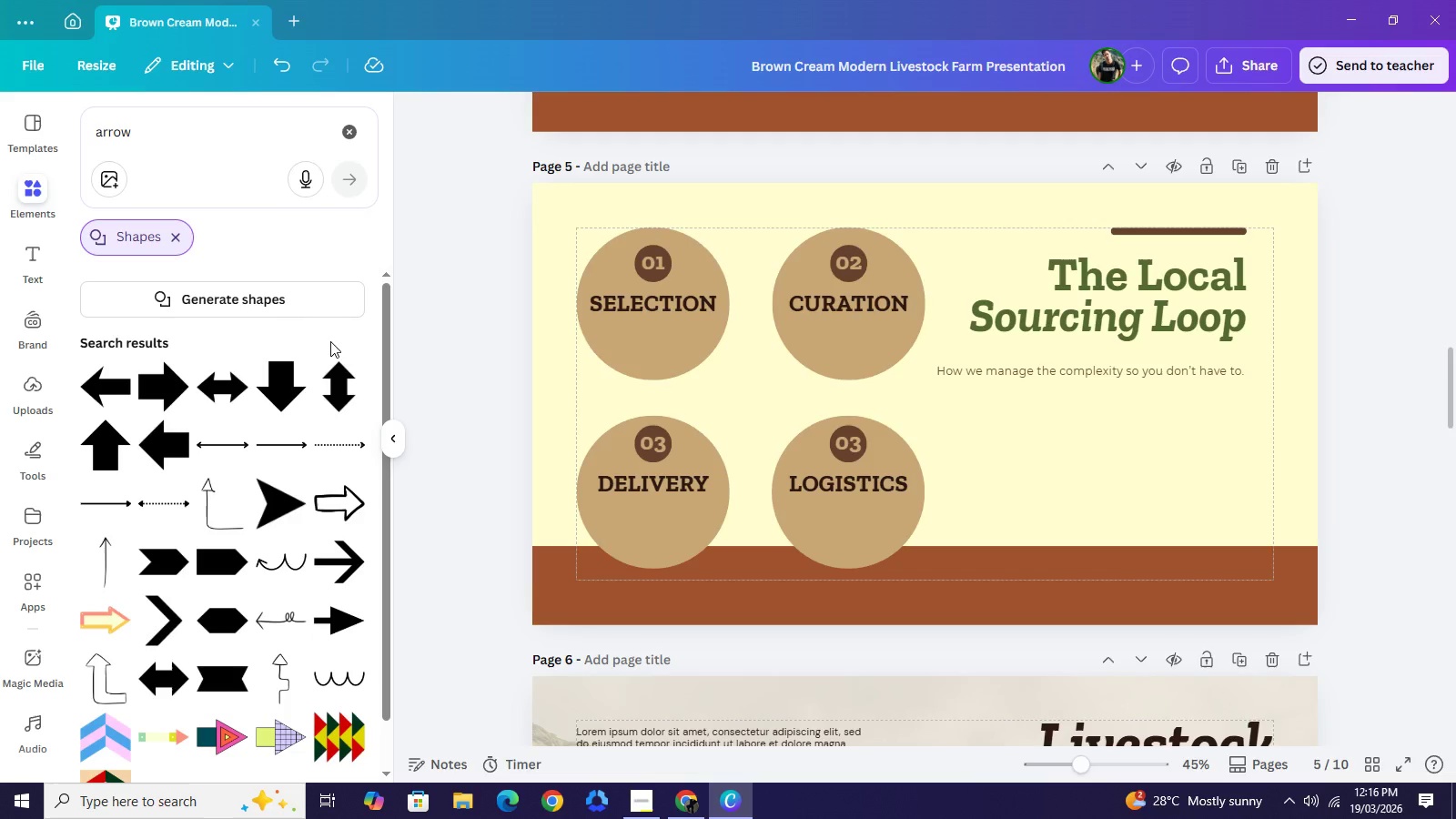 
wait(8.66)
 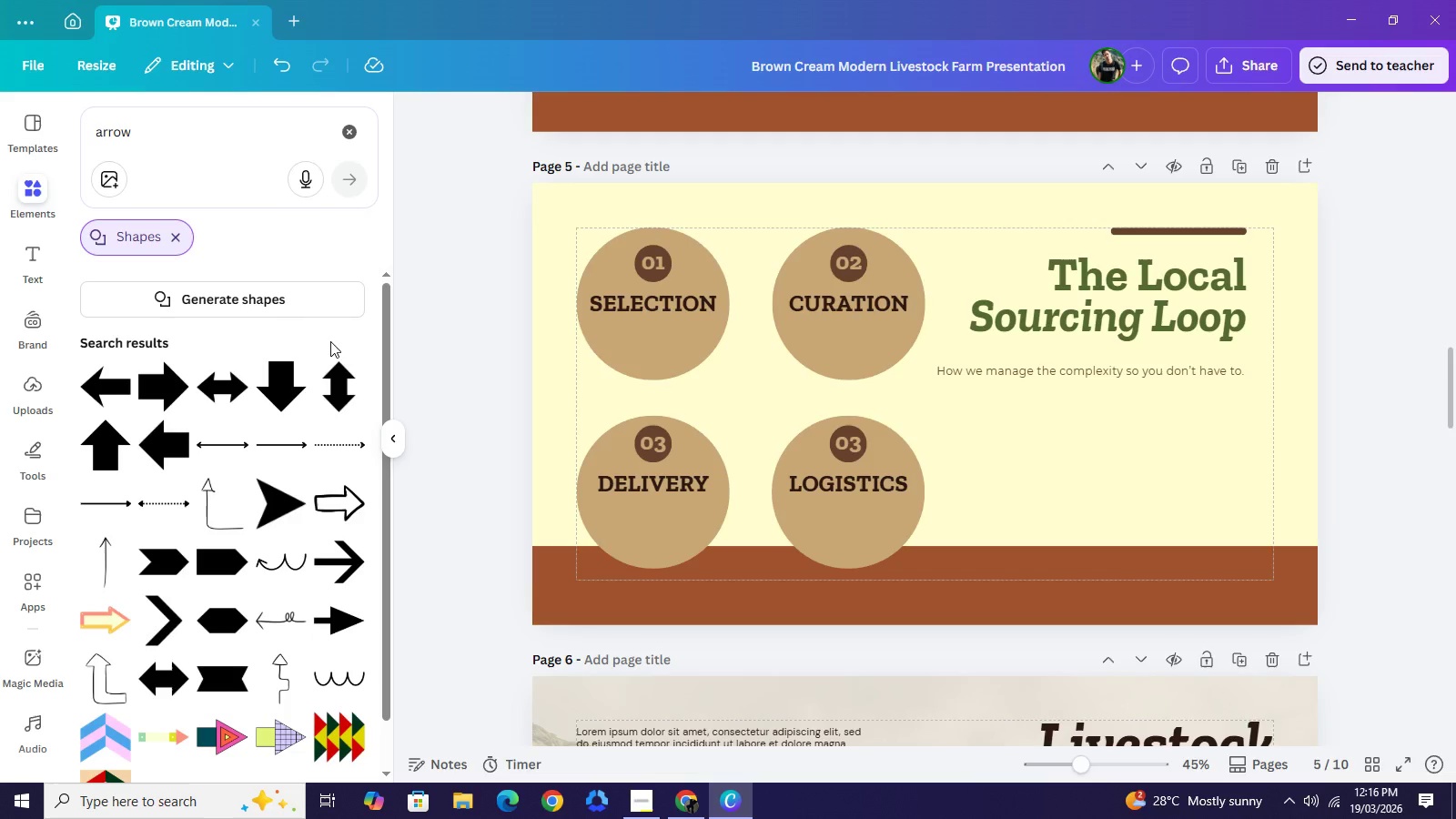 
scroll: coordinate [234, 511], scroll_direction: down, amount: 5.0
 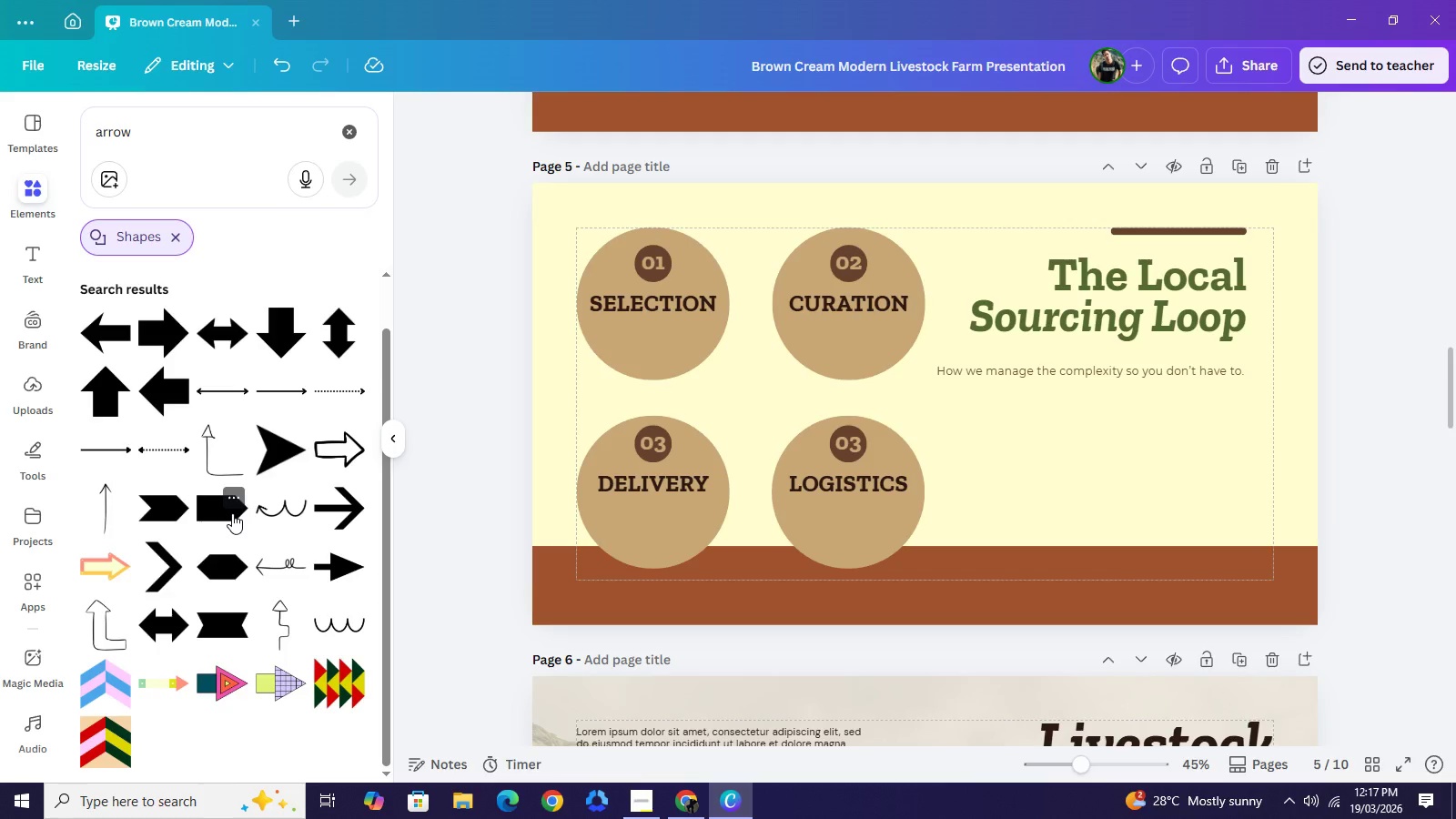 
scroll: coordinate [233, 512], scroll_direction: down, amount: 1.0
 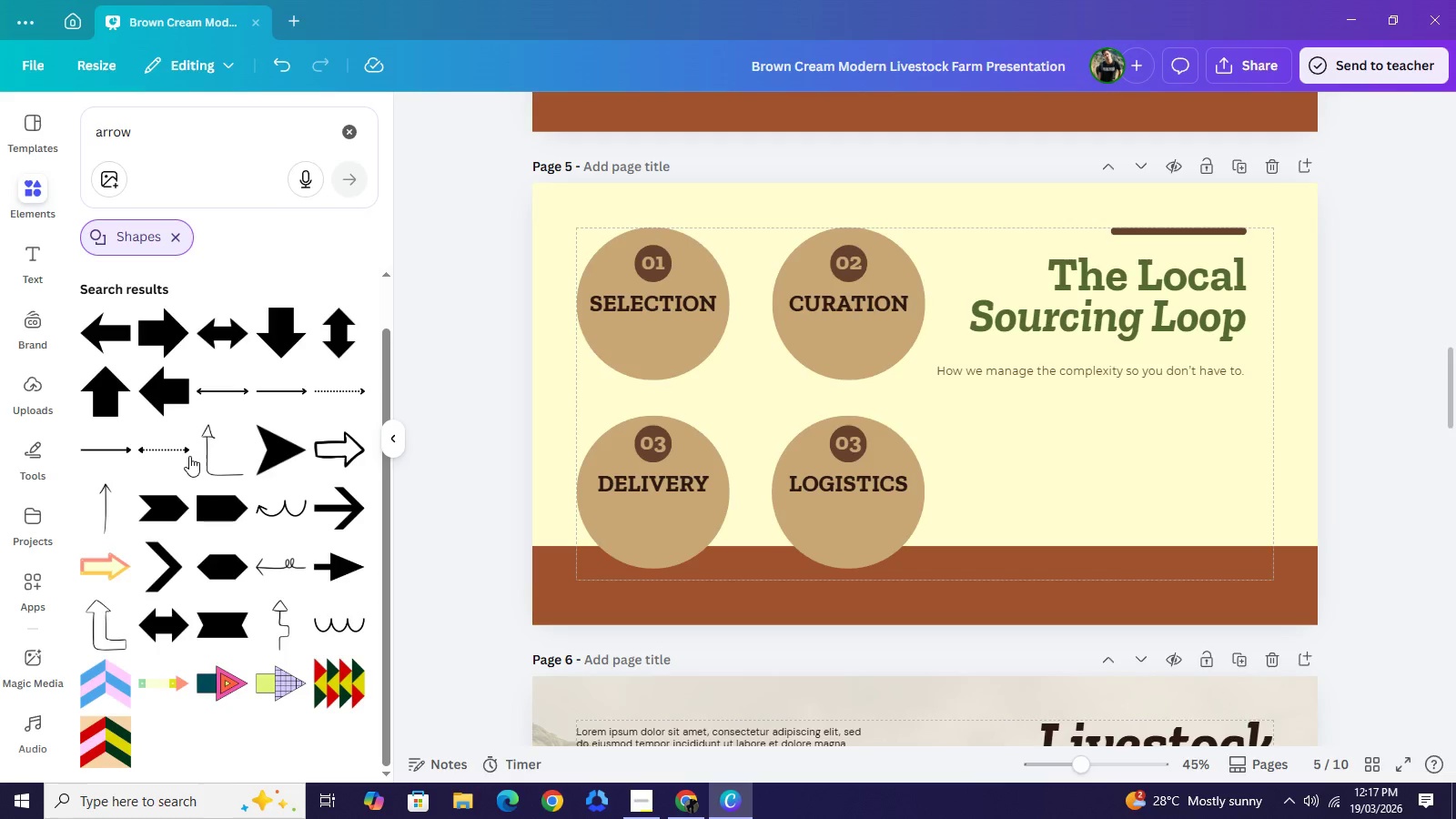 
scroll: coordinate [189, 456], scroll_direction: up, amount: 1.0
 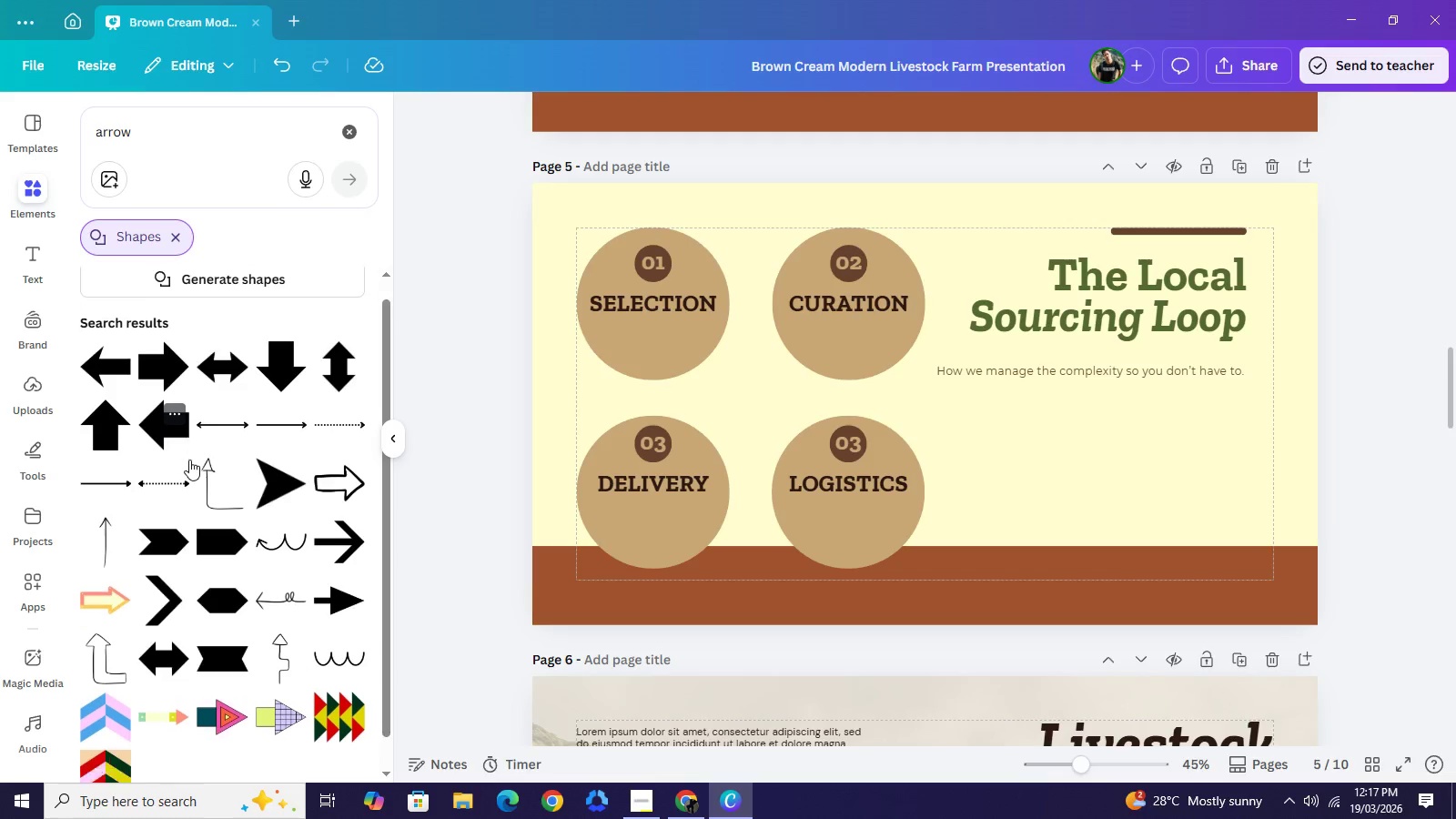 
scroll: coordinate [189, 460], scroll_direction: down, amount: 3.0
 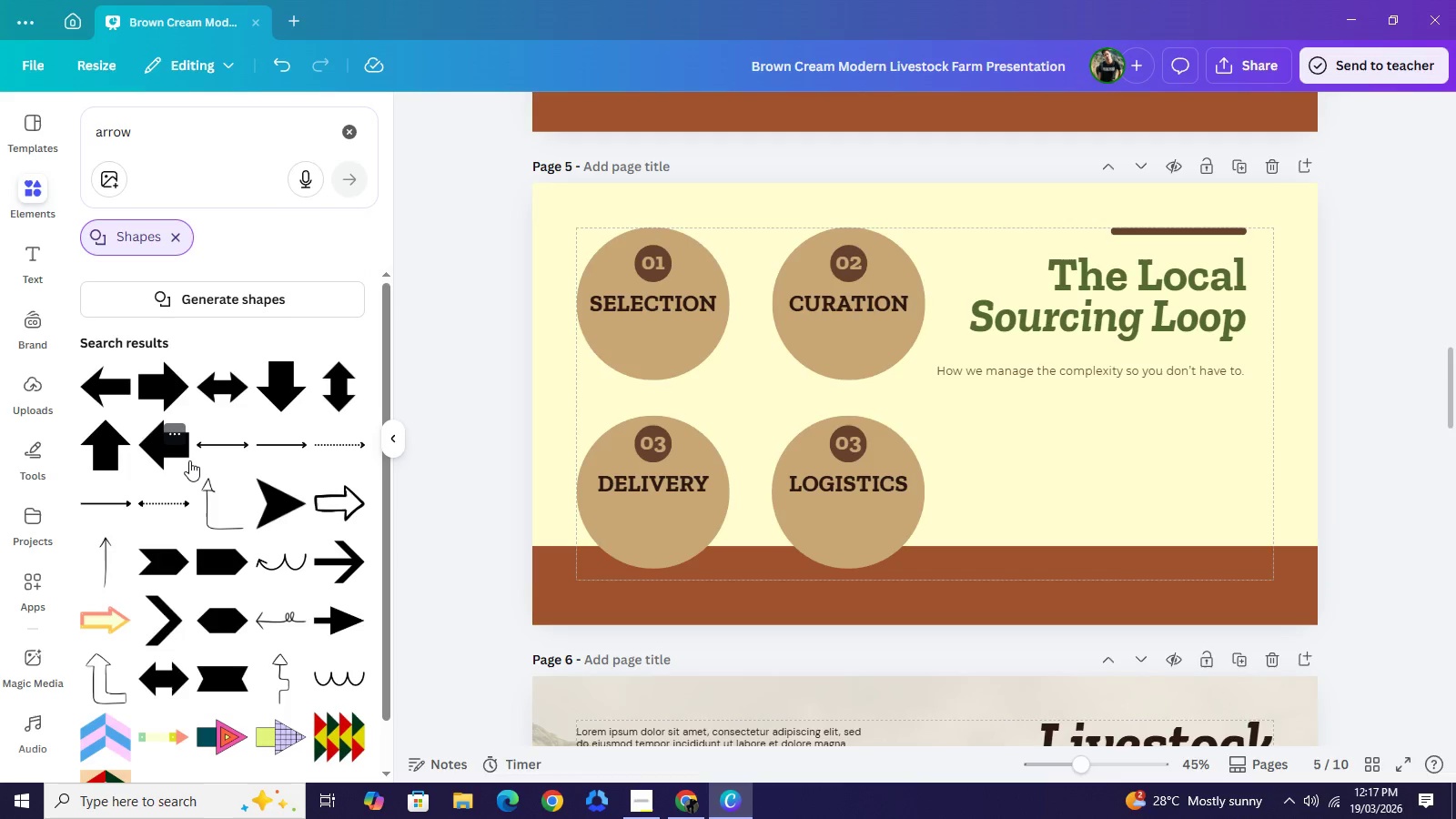 
scroll: coordinate [189, 460], scroll_direction: up, amount: 3.0
 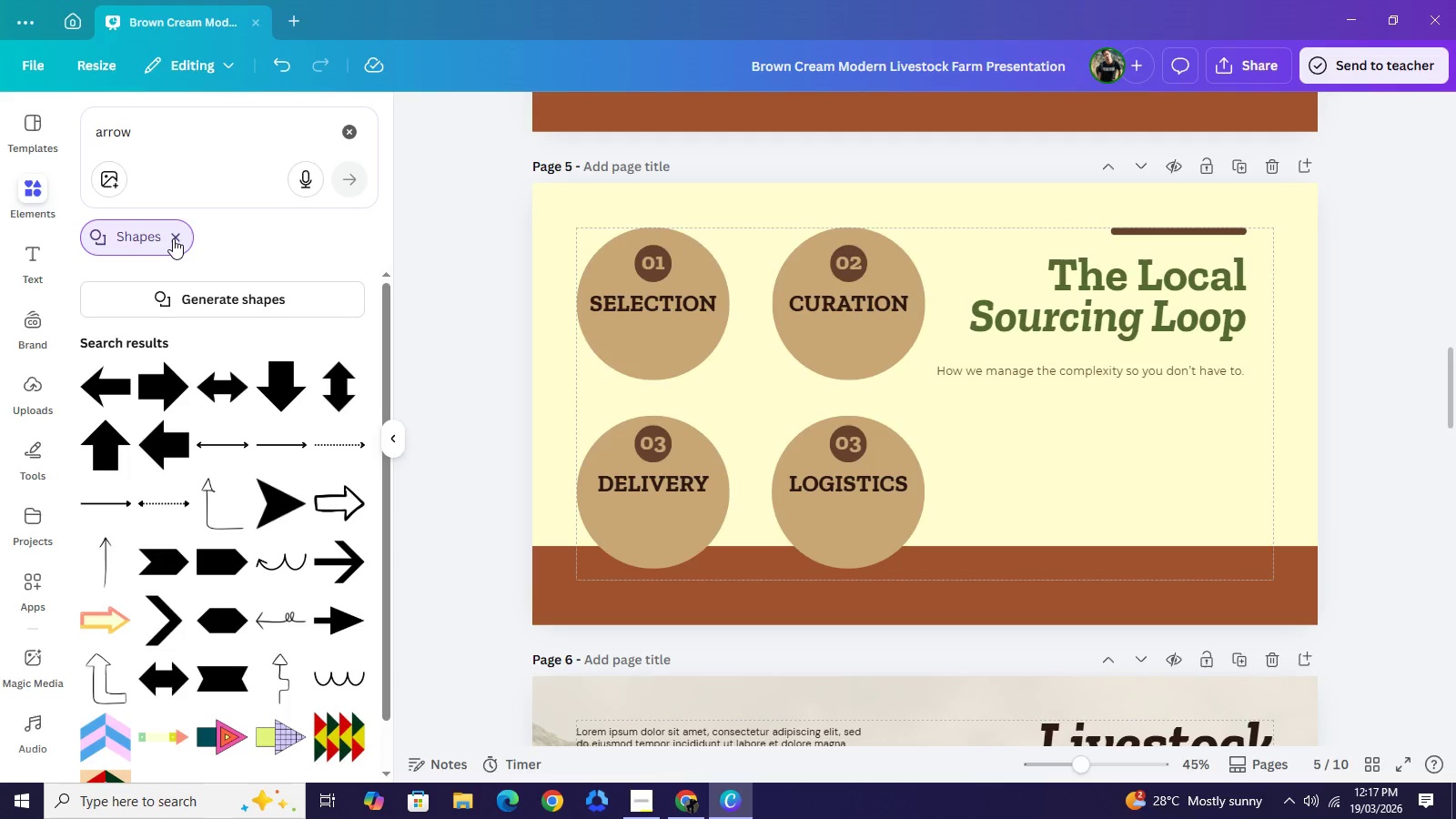 
left_click([173, 238])
 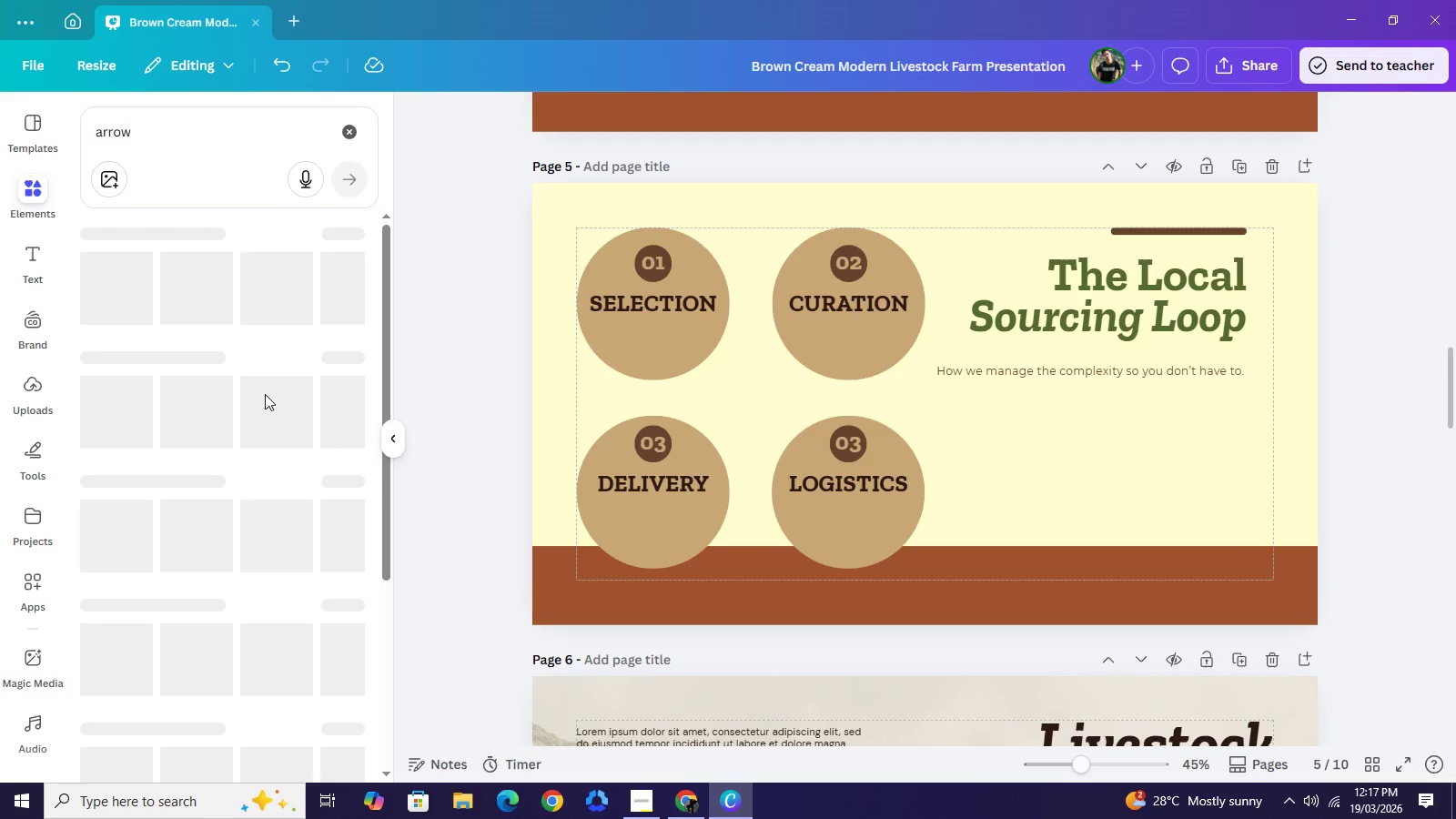 
mouse_move([294, 393])
 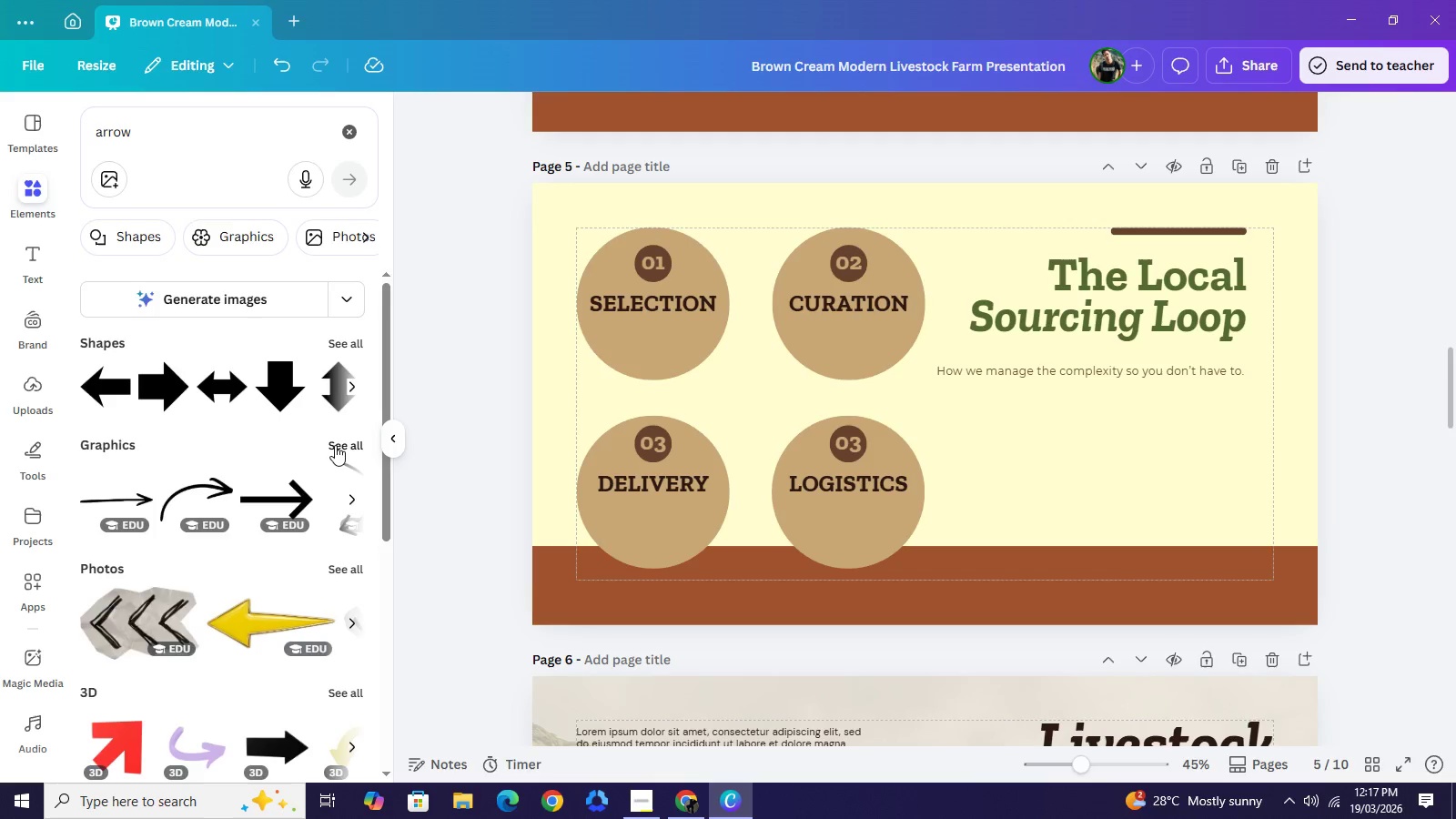 
left_click([335, 445])
 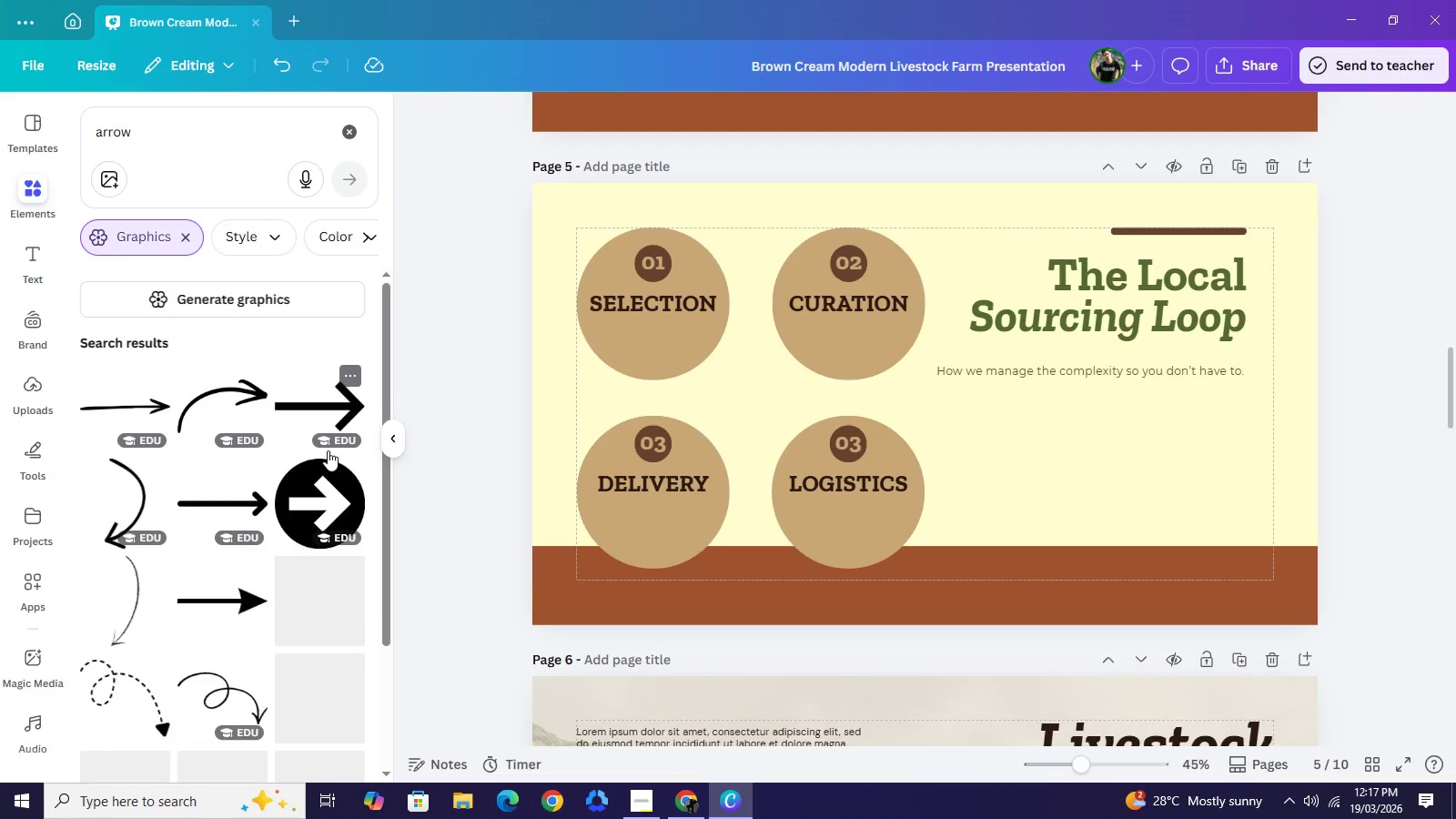 
scroll: coordinate [283, 479], scroll_direction: down, amount: 4.0
 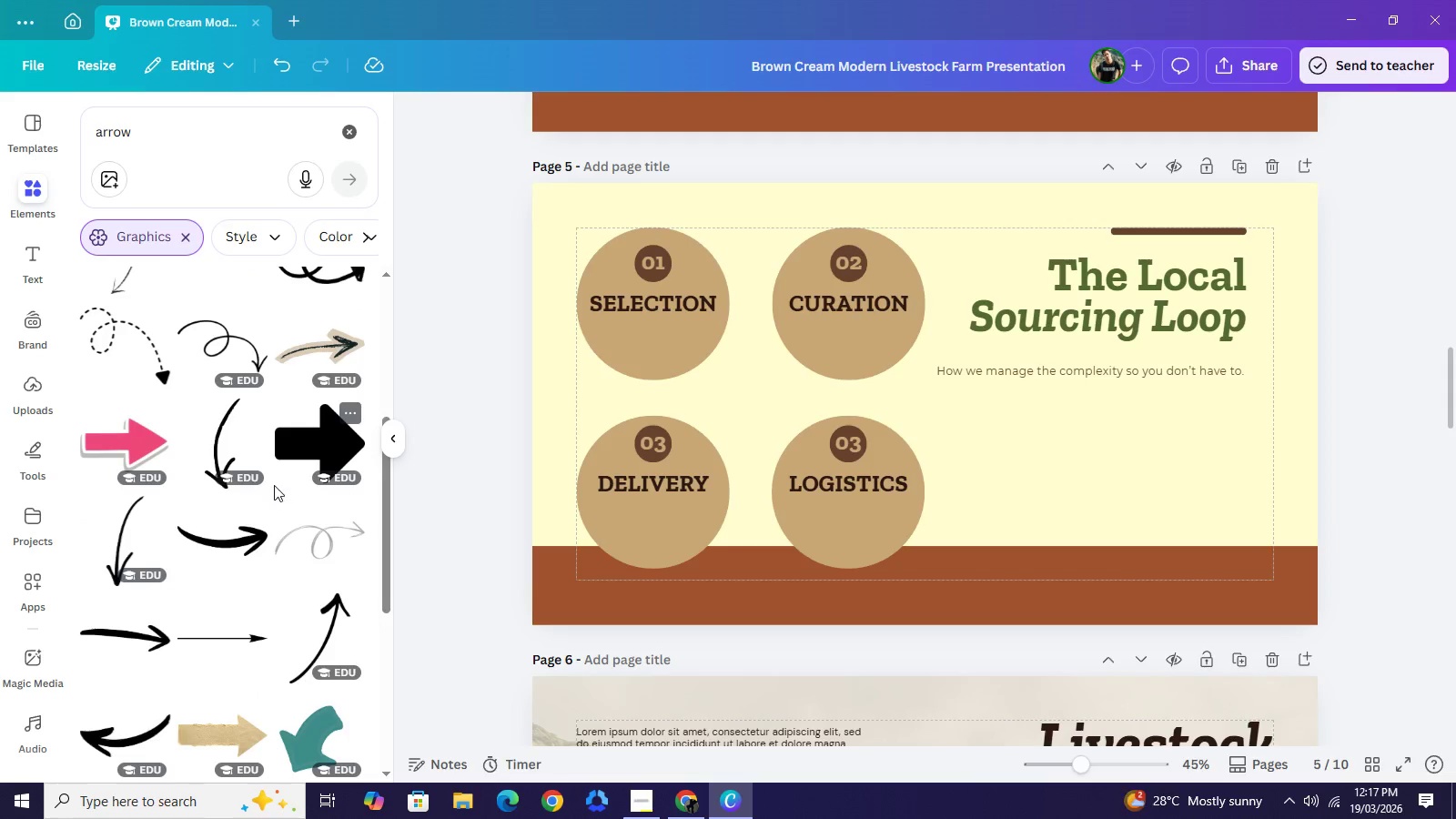 
mouse_move([268, 470])
 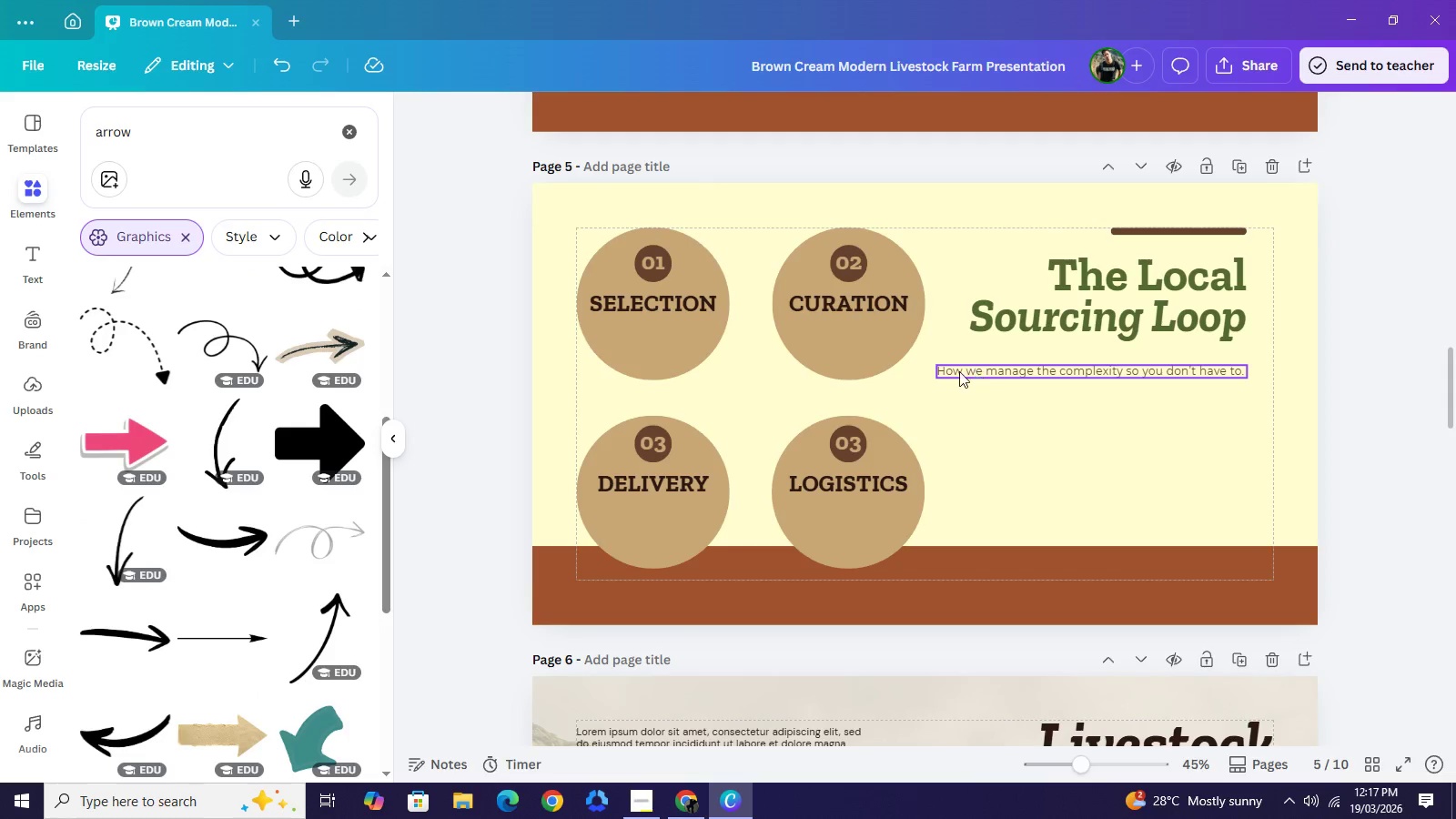 
left_click([975, 369])
 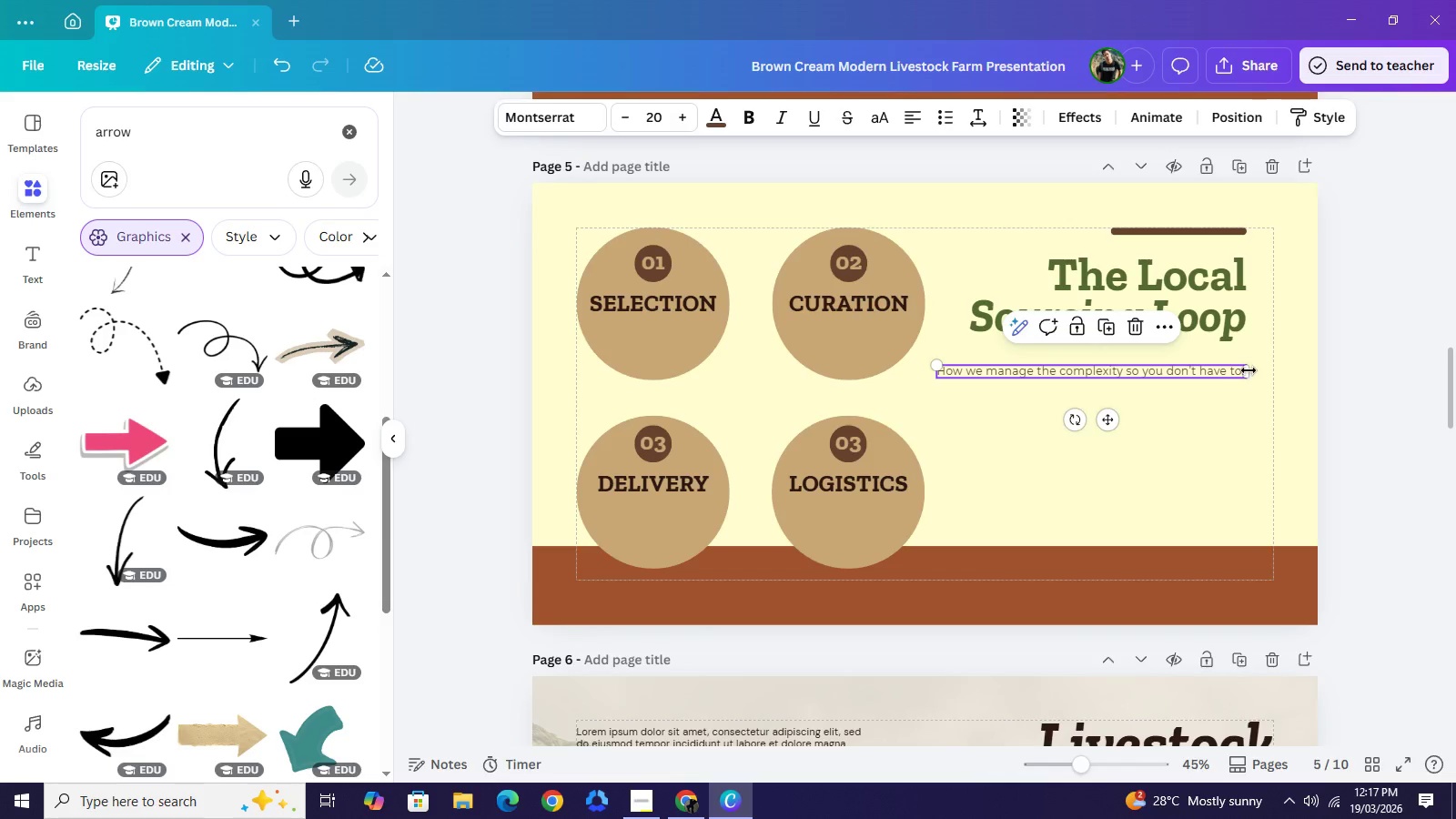 
left_click_drag(start_coordinate=[1249, 370], to_coordinate=[1106, 385])
 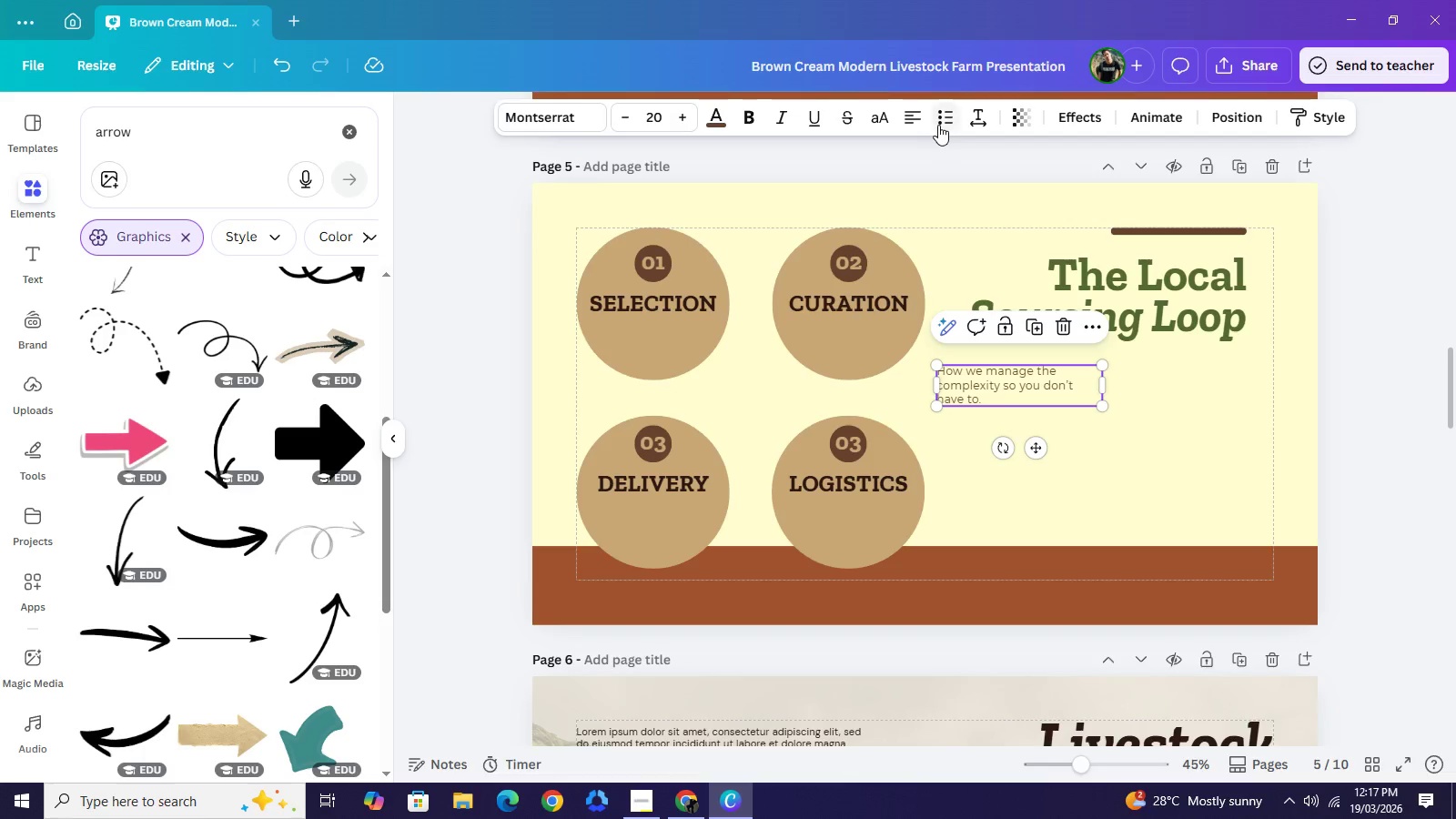 
left_click_drag(start_coordinate=[938, 125], to_coordinate=[906, 125])
 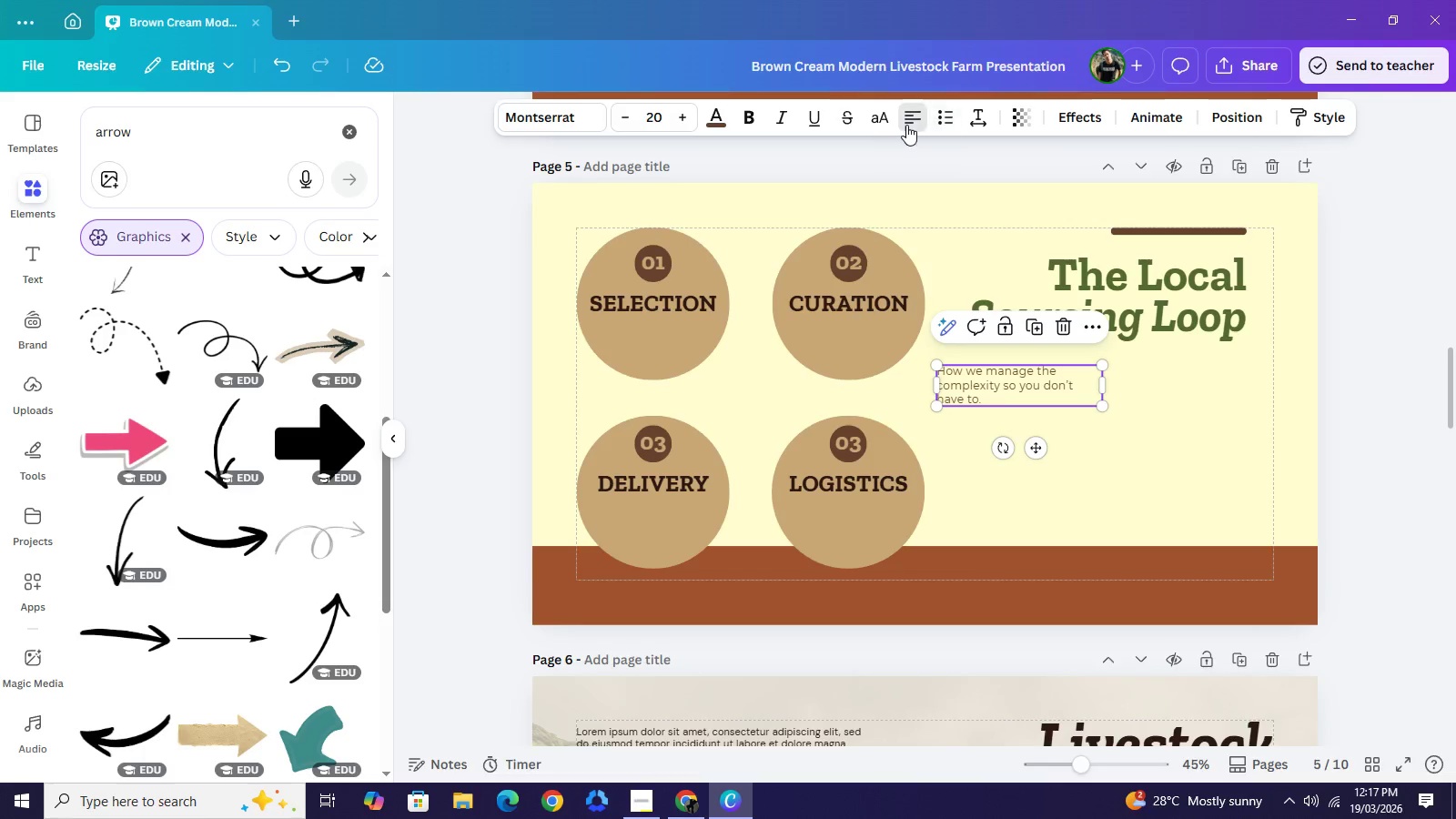 
left_click([906, 125])
 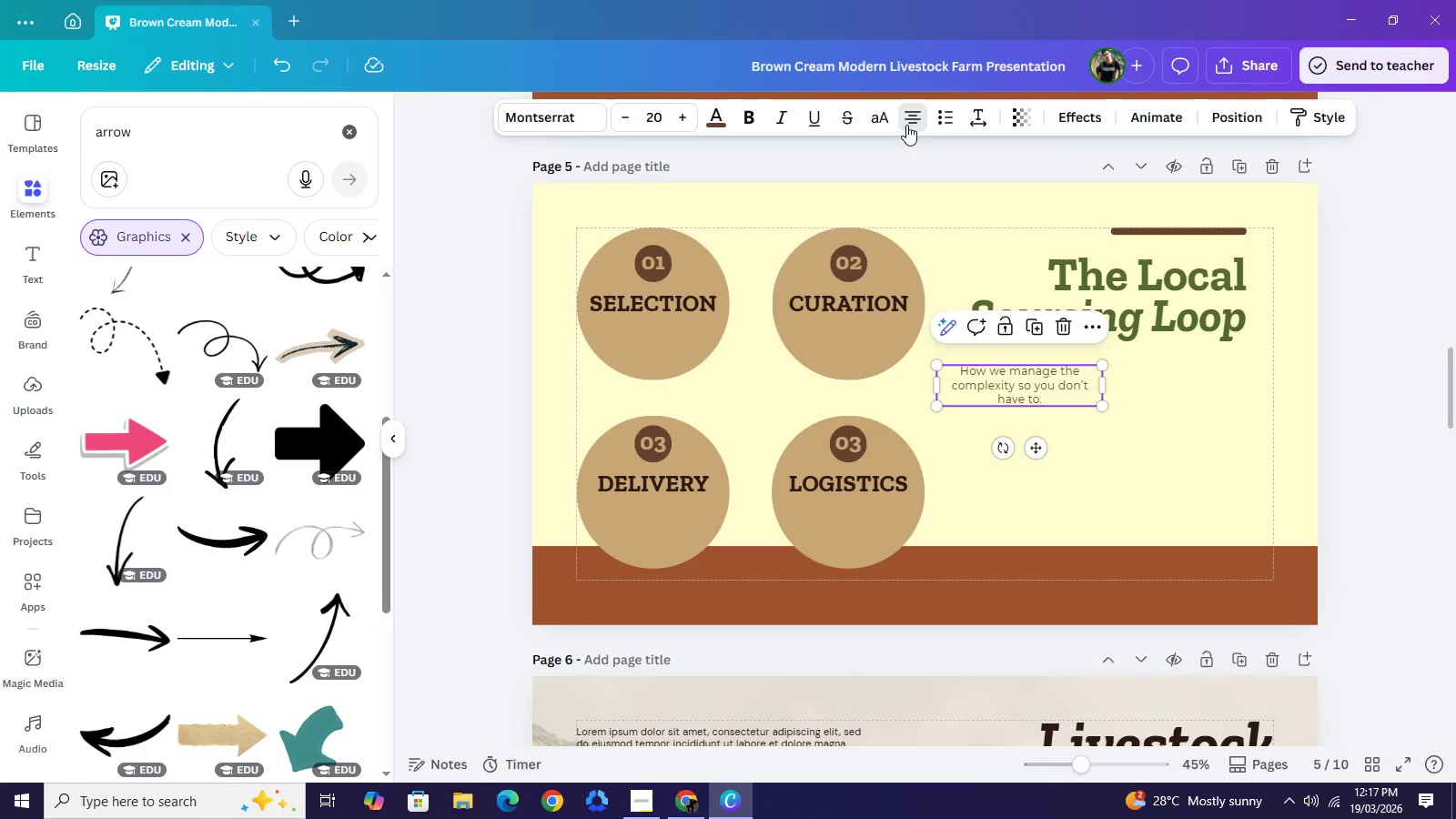 
left_click([906, 125])
 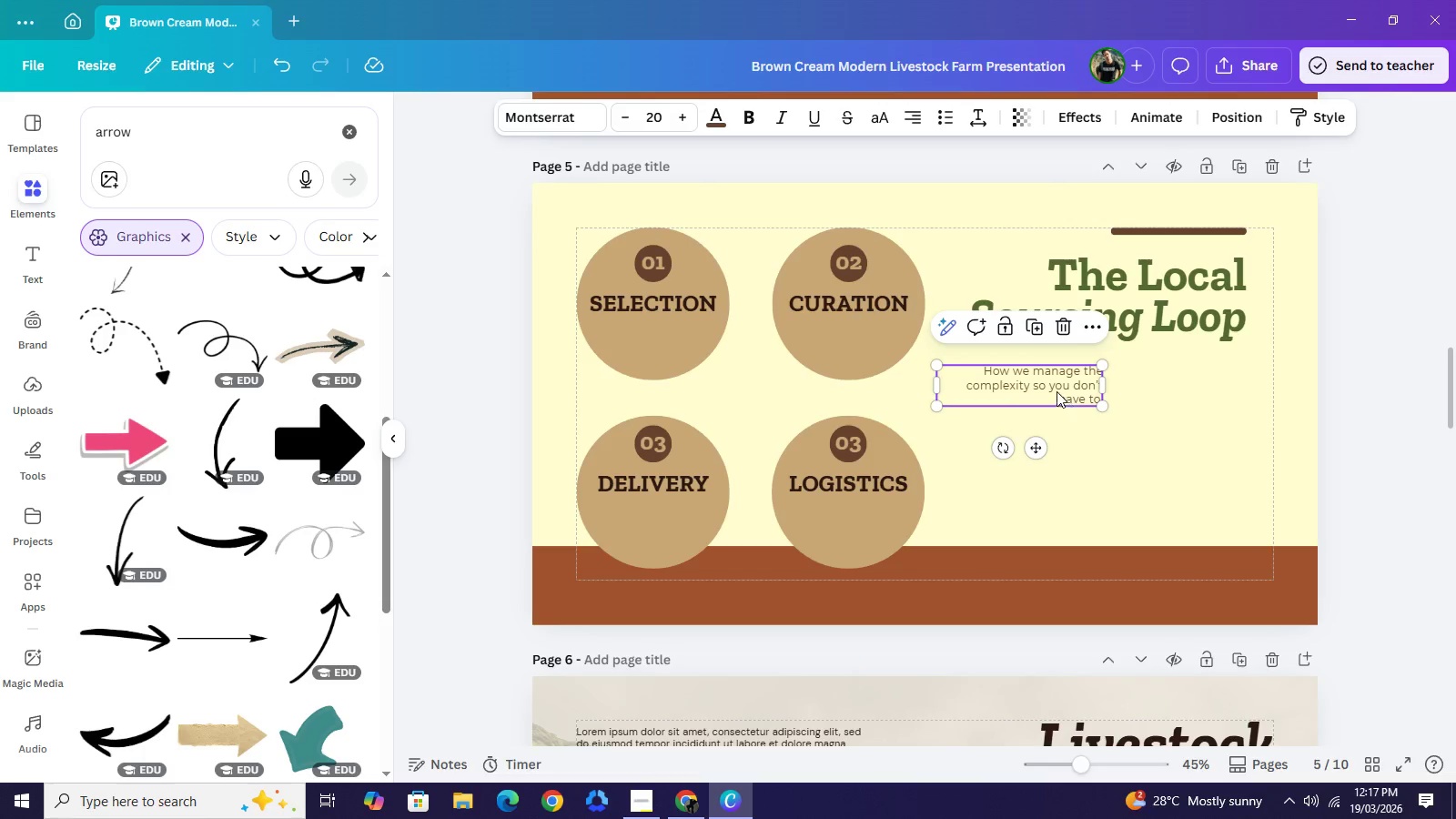 
left_click_drag(start_coordinate=[1056, 390], to_coordinate=[1199, 400])
 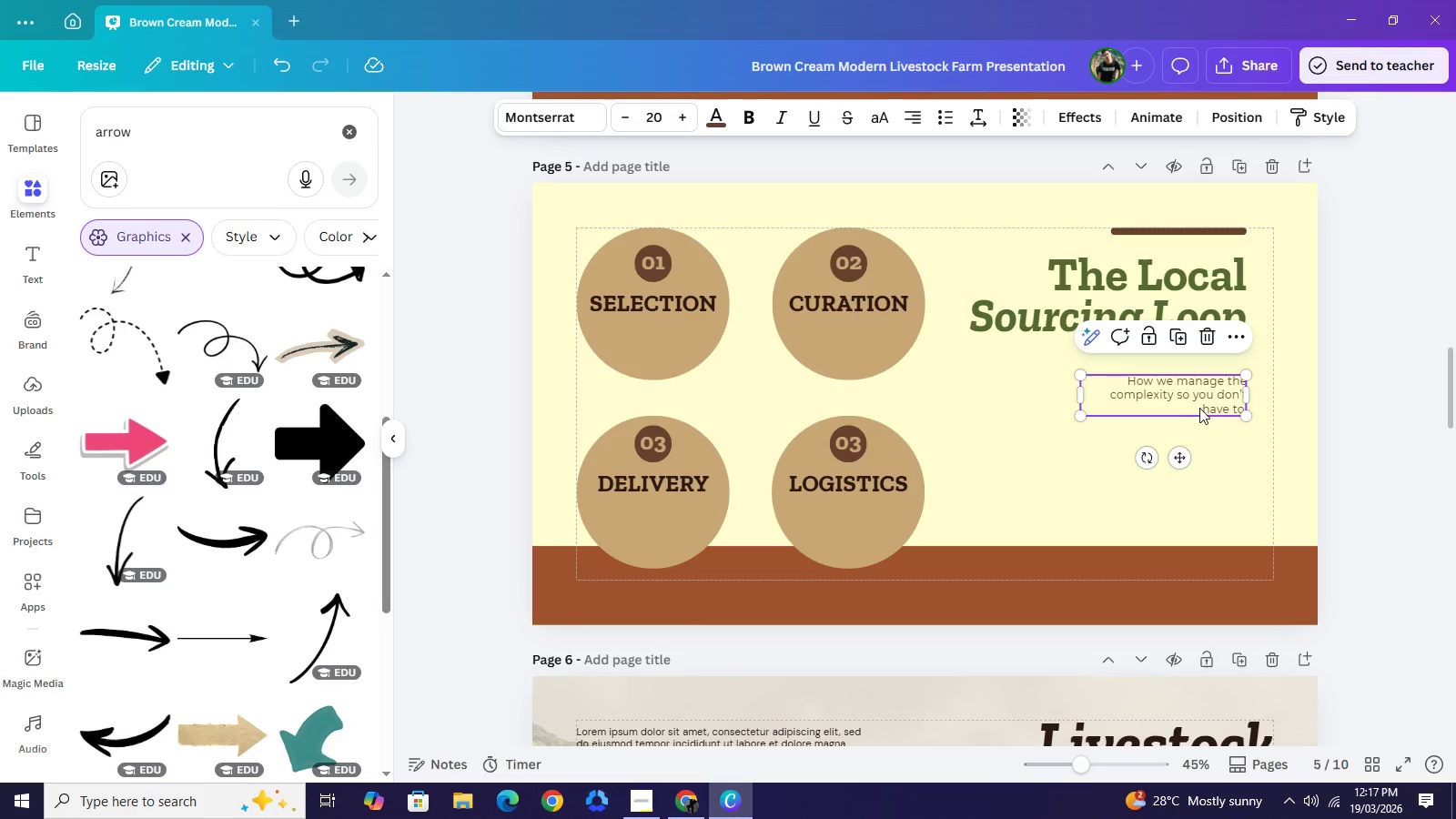 
left_click_drag(start_coordinate=[1199, 400], to_coordinate=[1194, 430])
 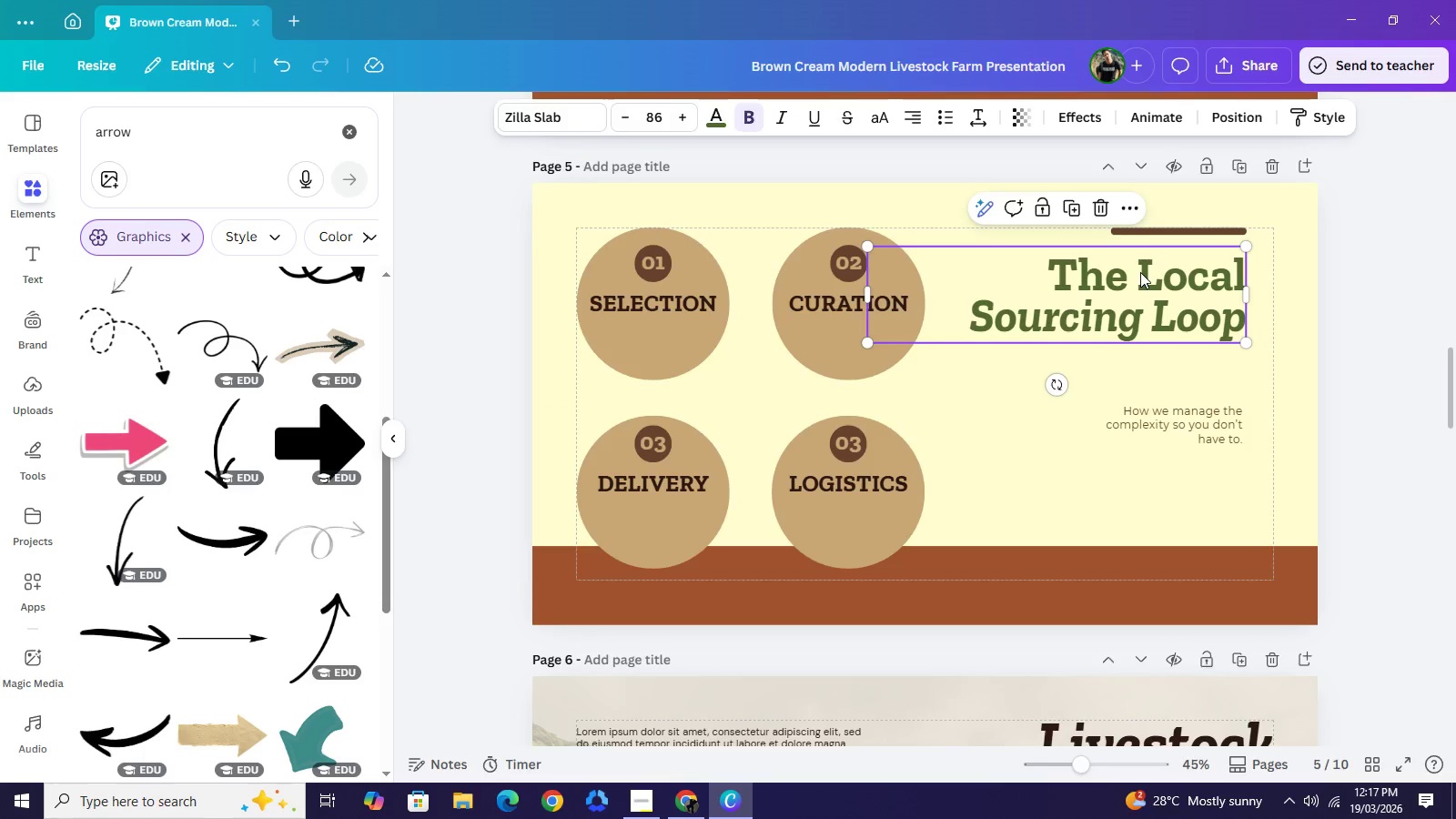 
double_click([1140, 272])
 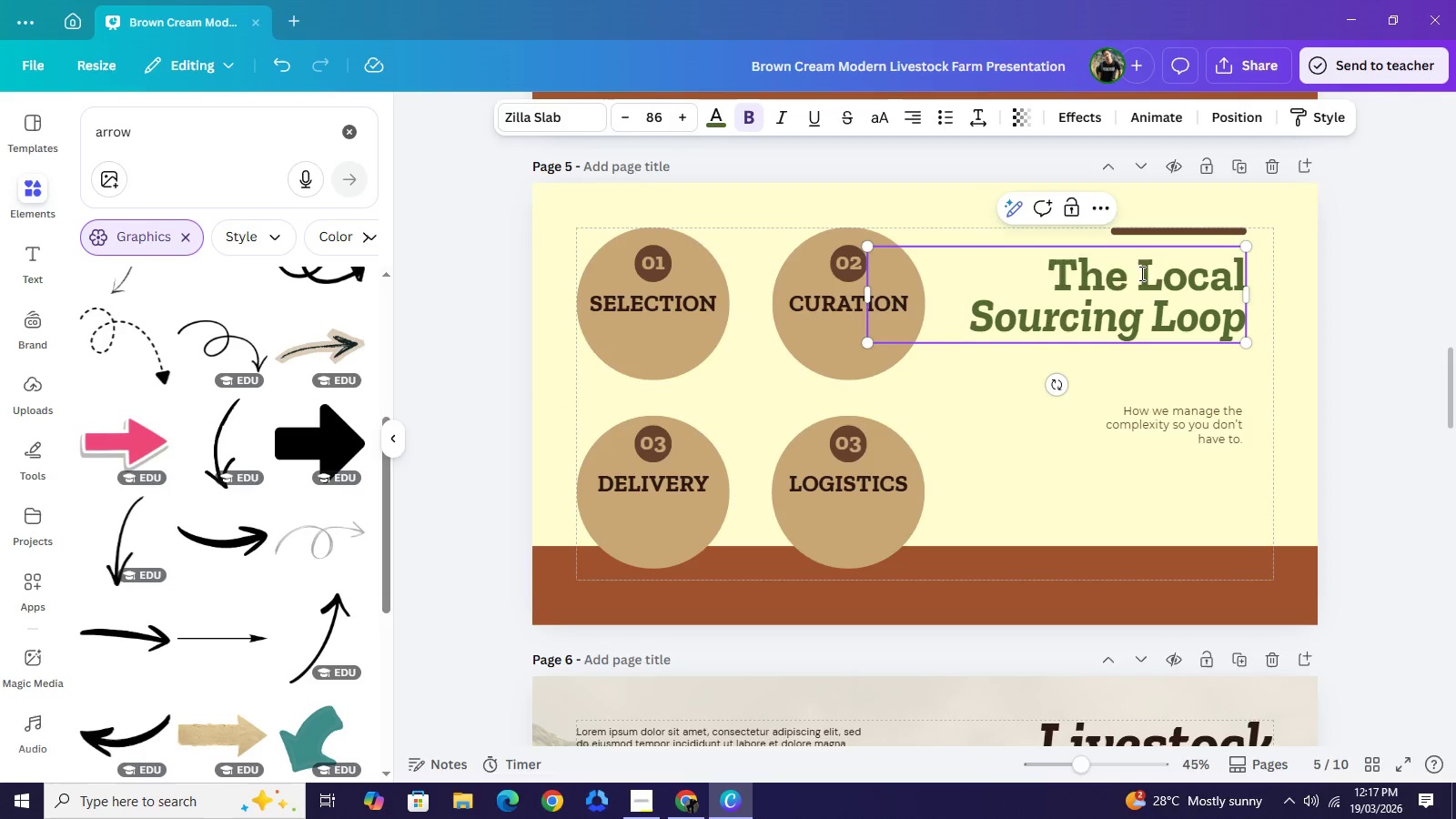 
key(Backspace)
 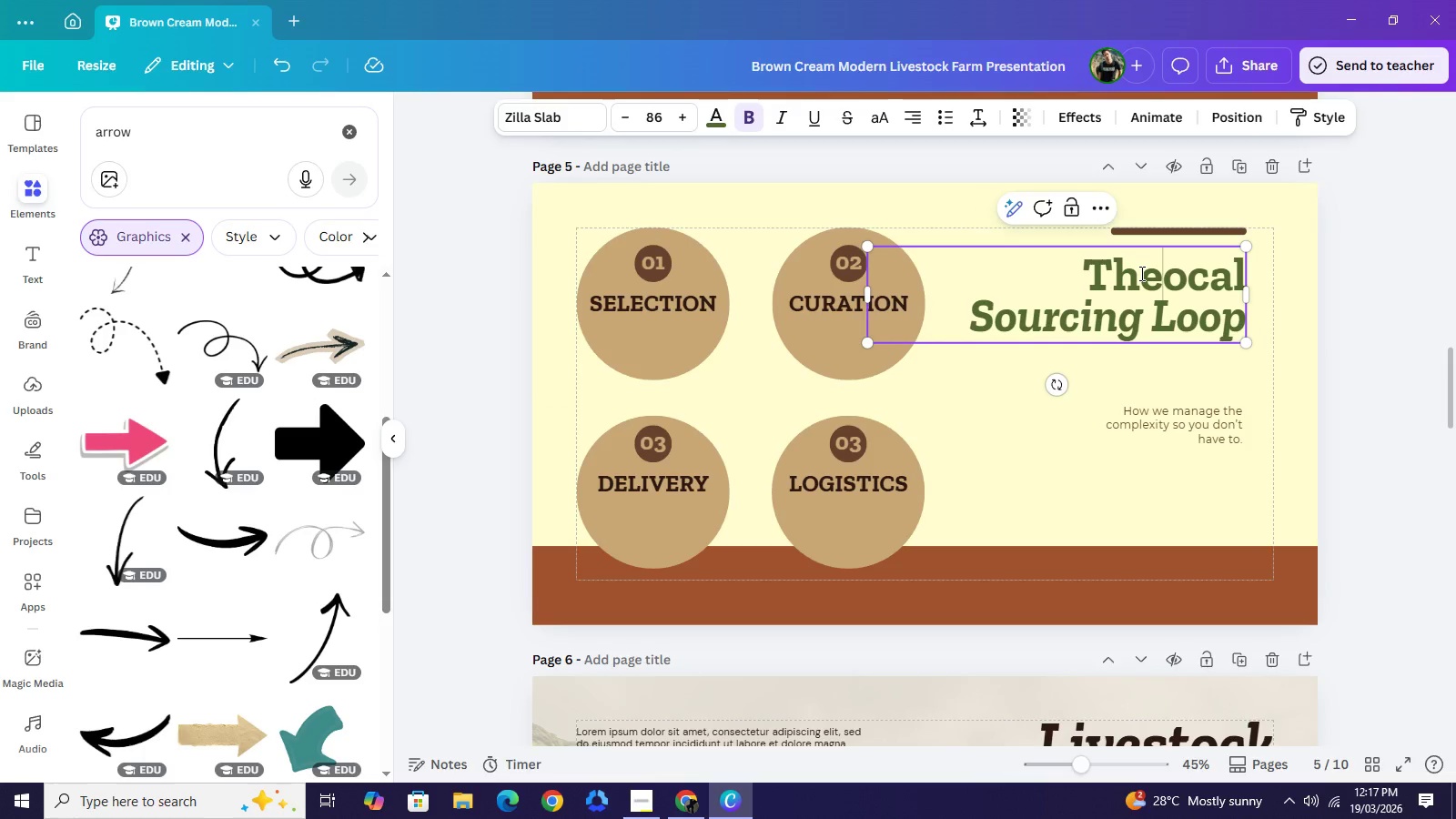 
key(Delete)
 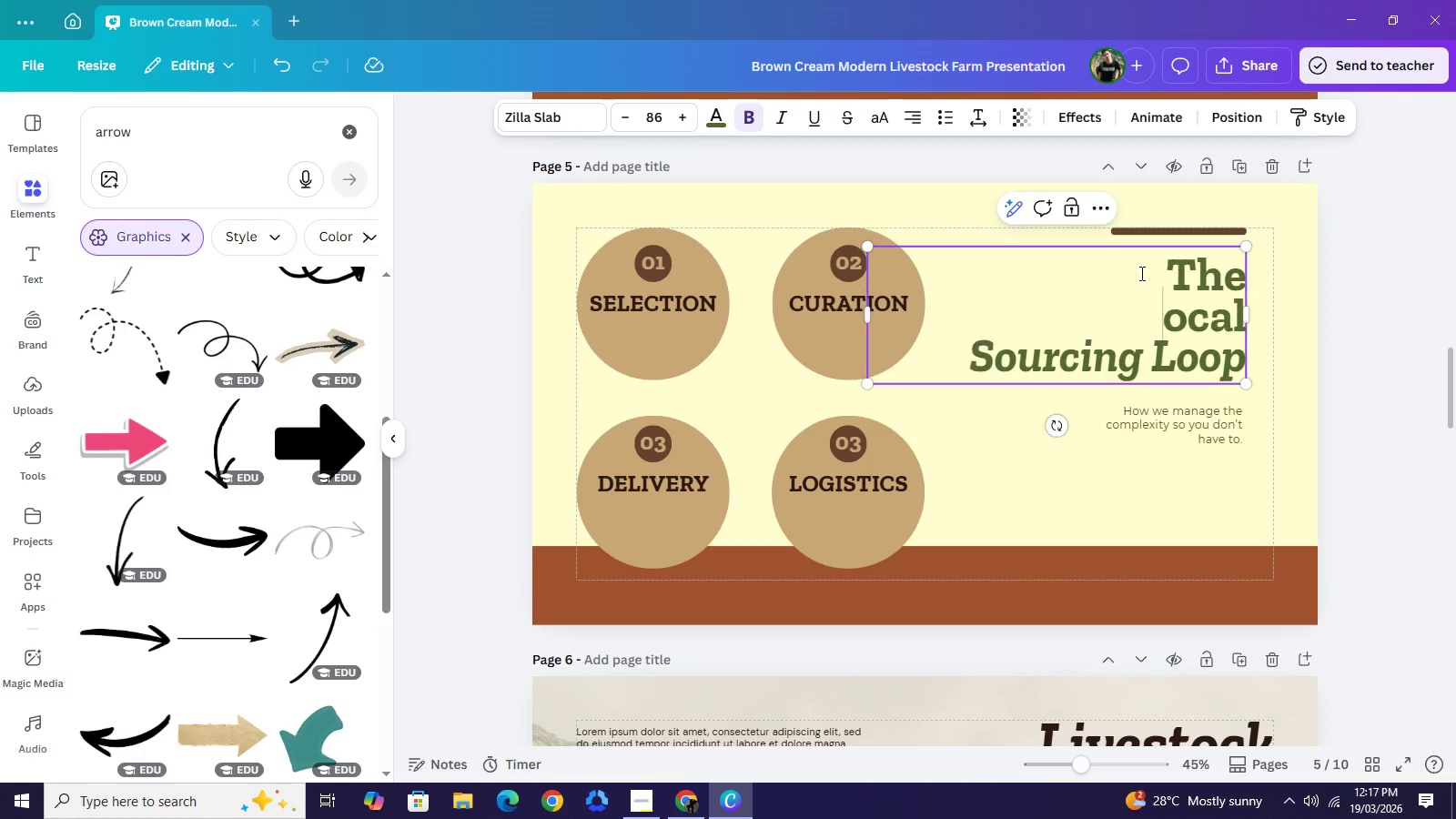 
key(Enter)
 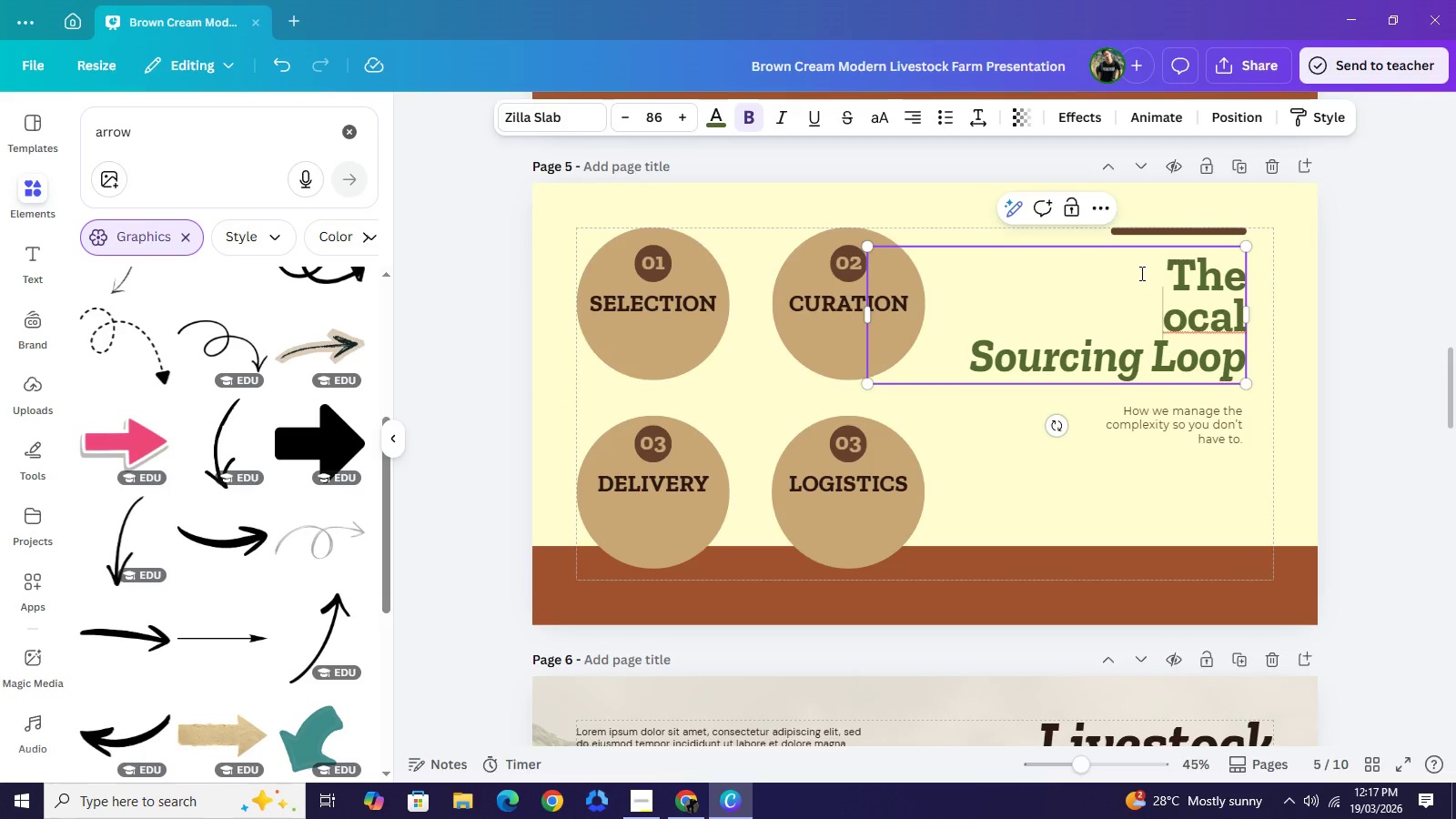 
key(Control+Z)
 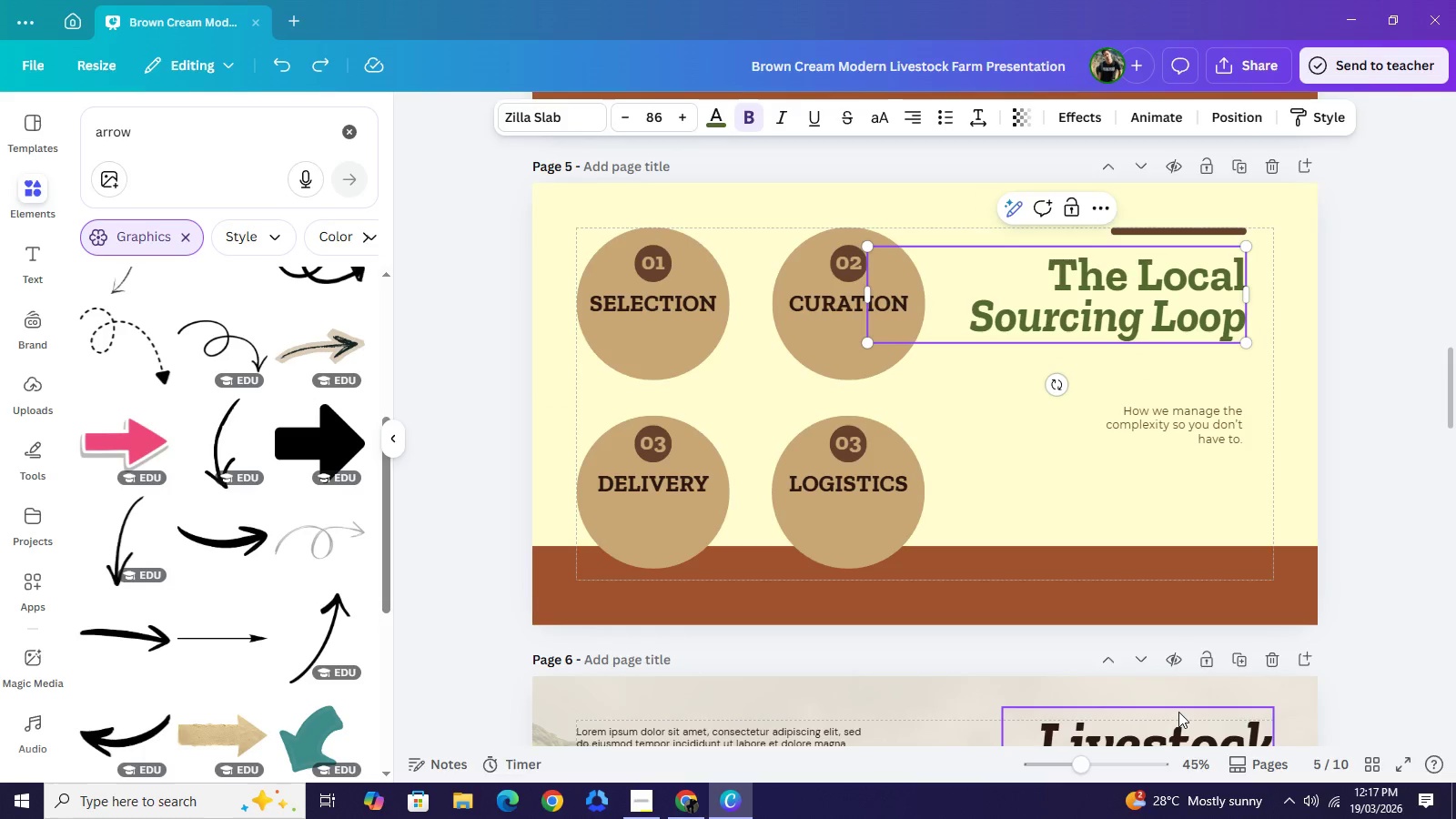 
key(ArrowLeft)
 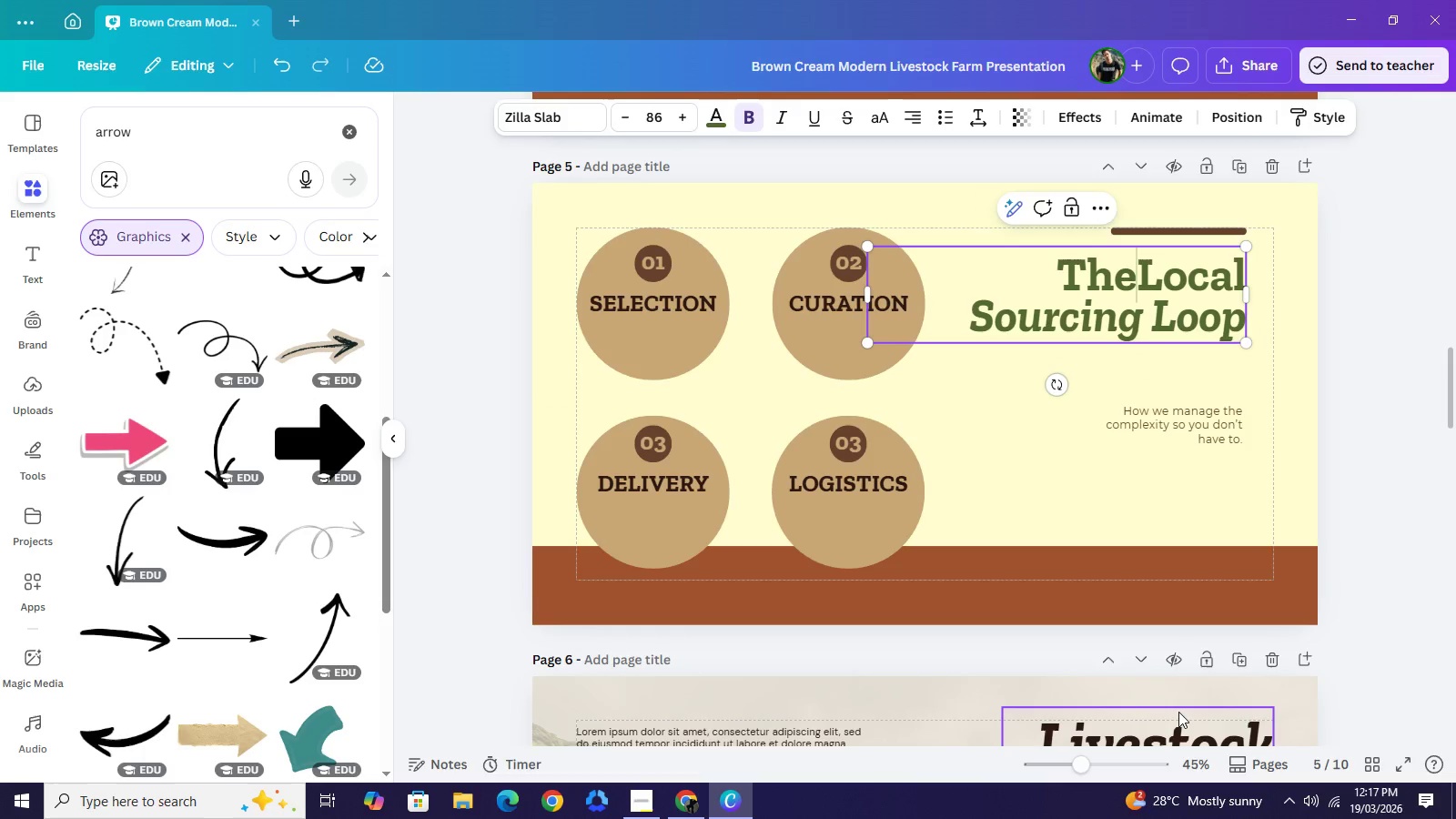 
key(Backspace)
 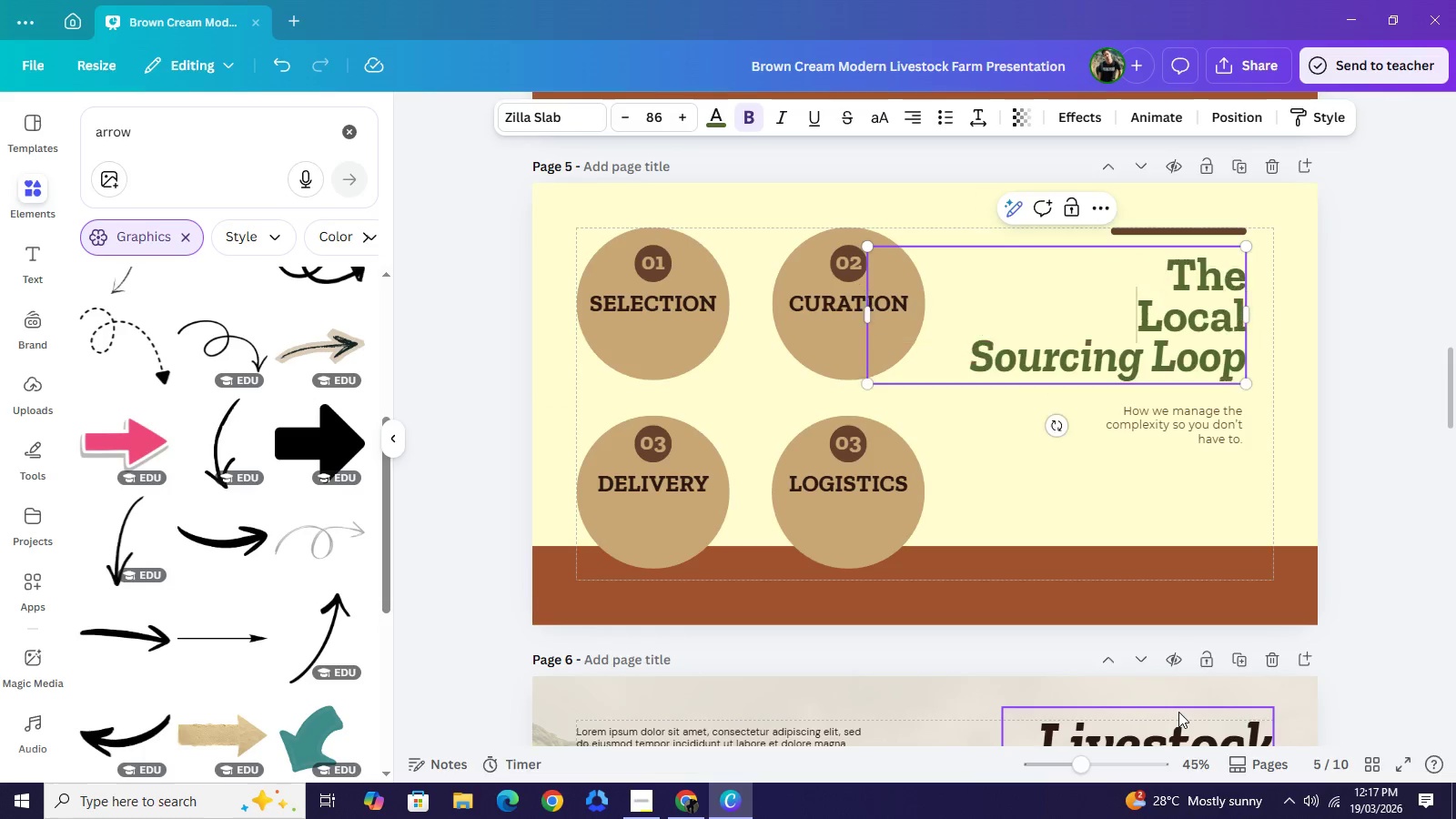 
key(Enter)
 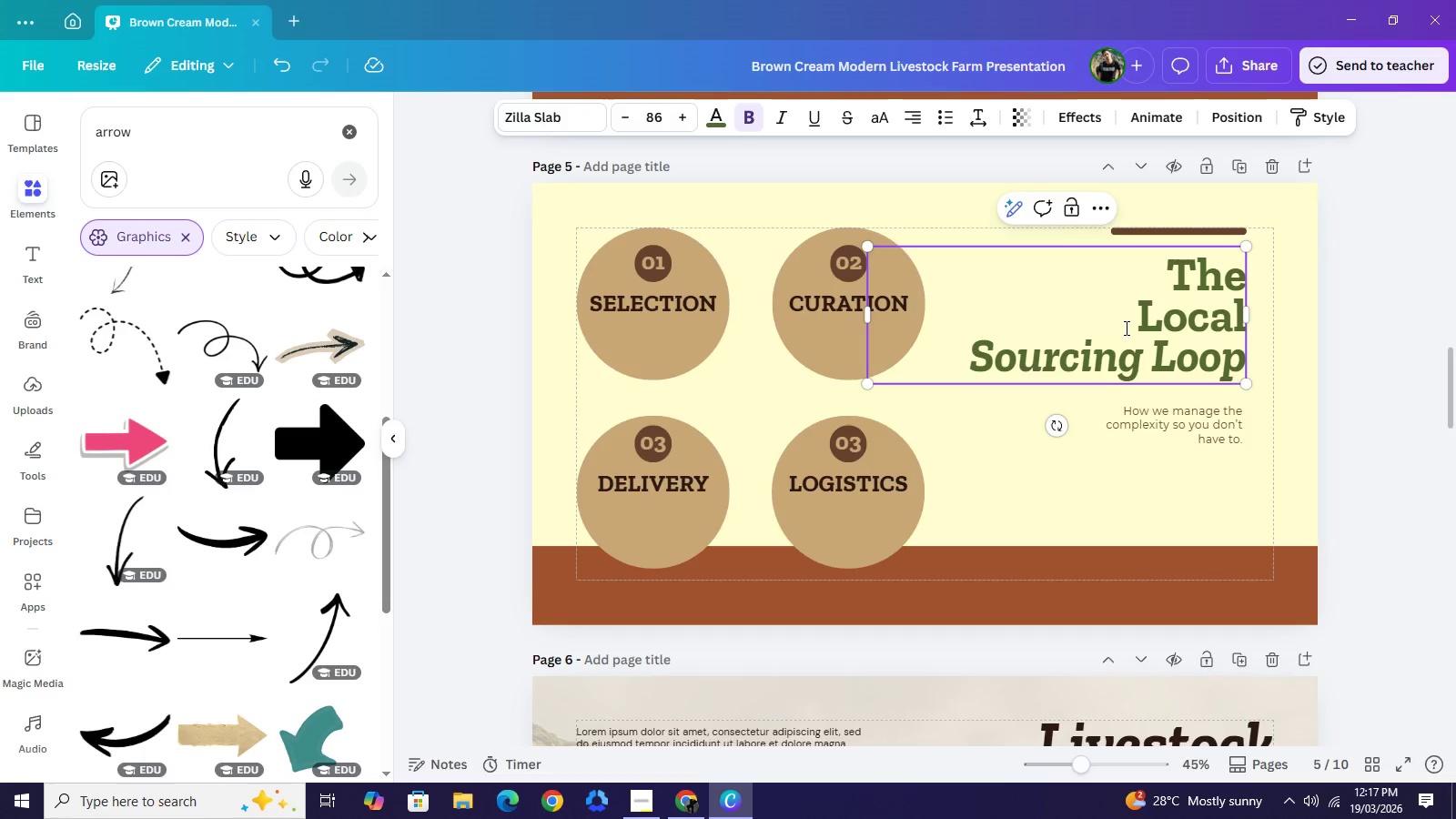 
wait(8.76)
 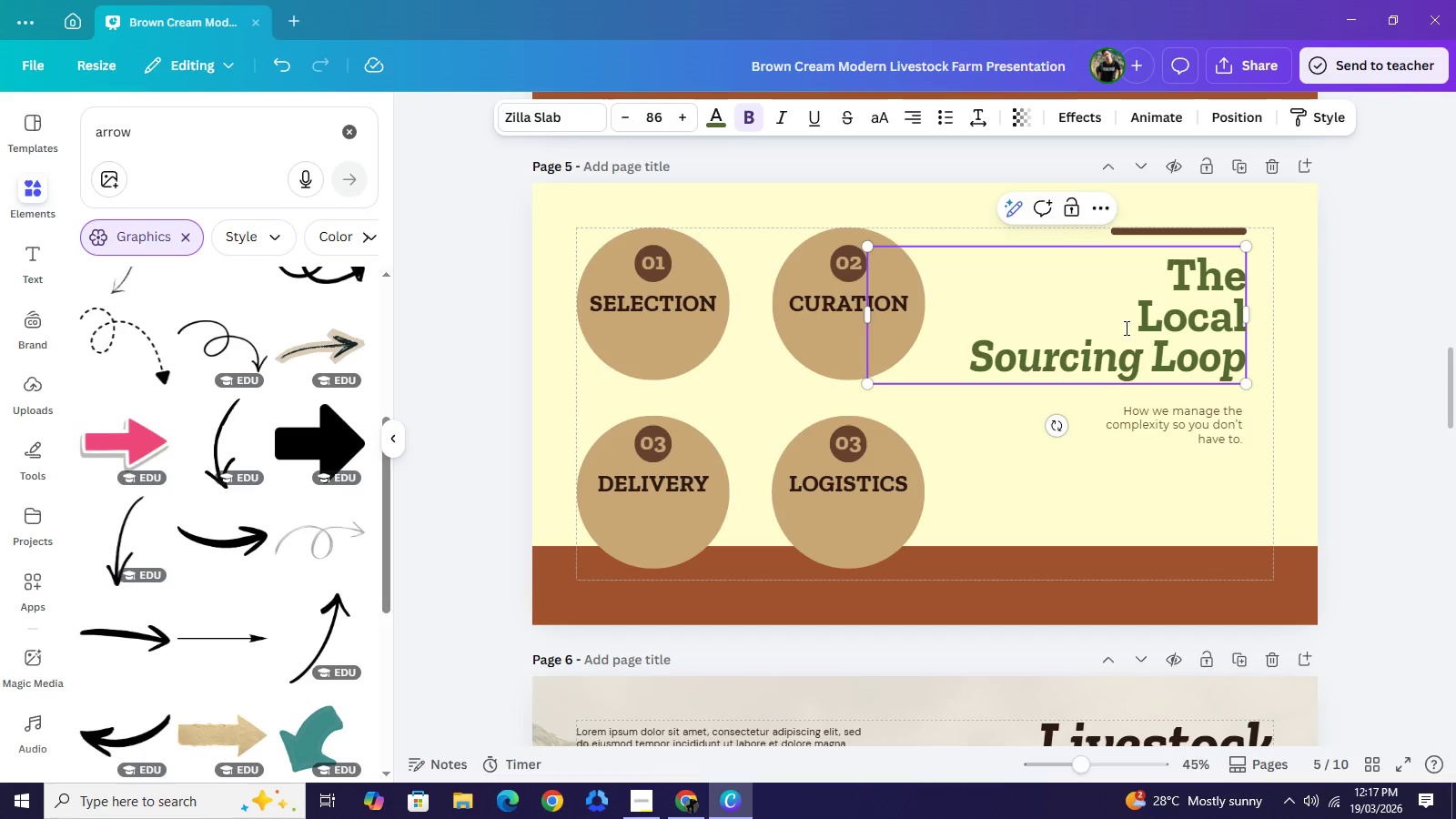 
left_click([974, 355])
 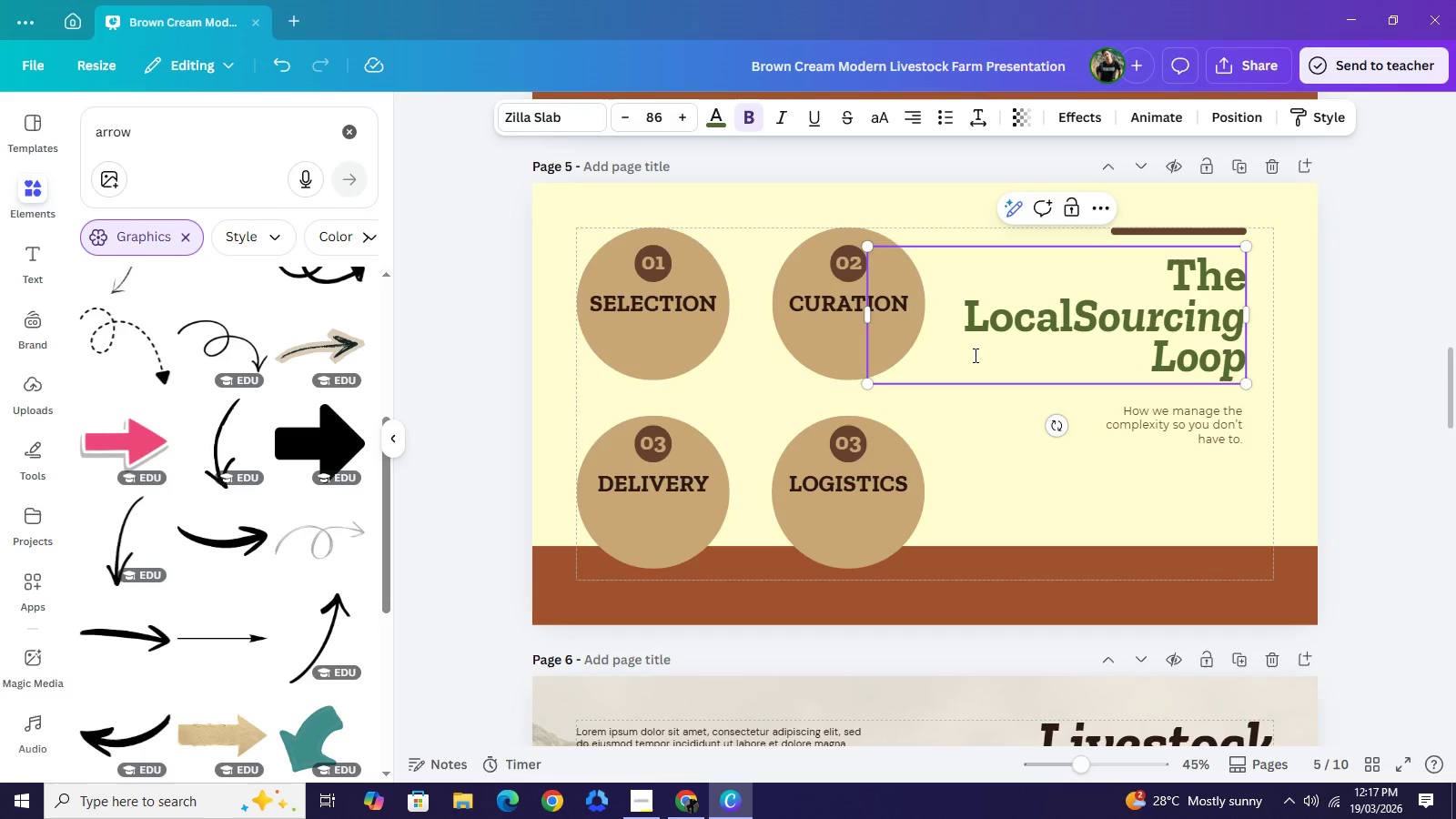 
key(Backspace)
 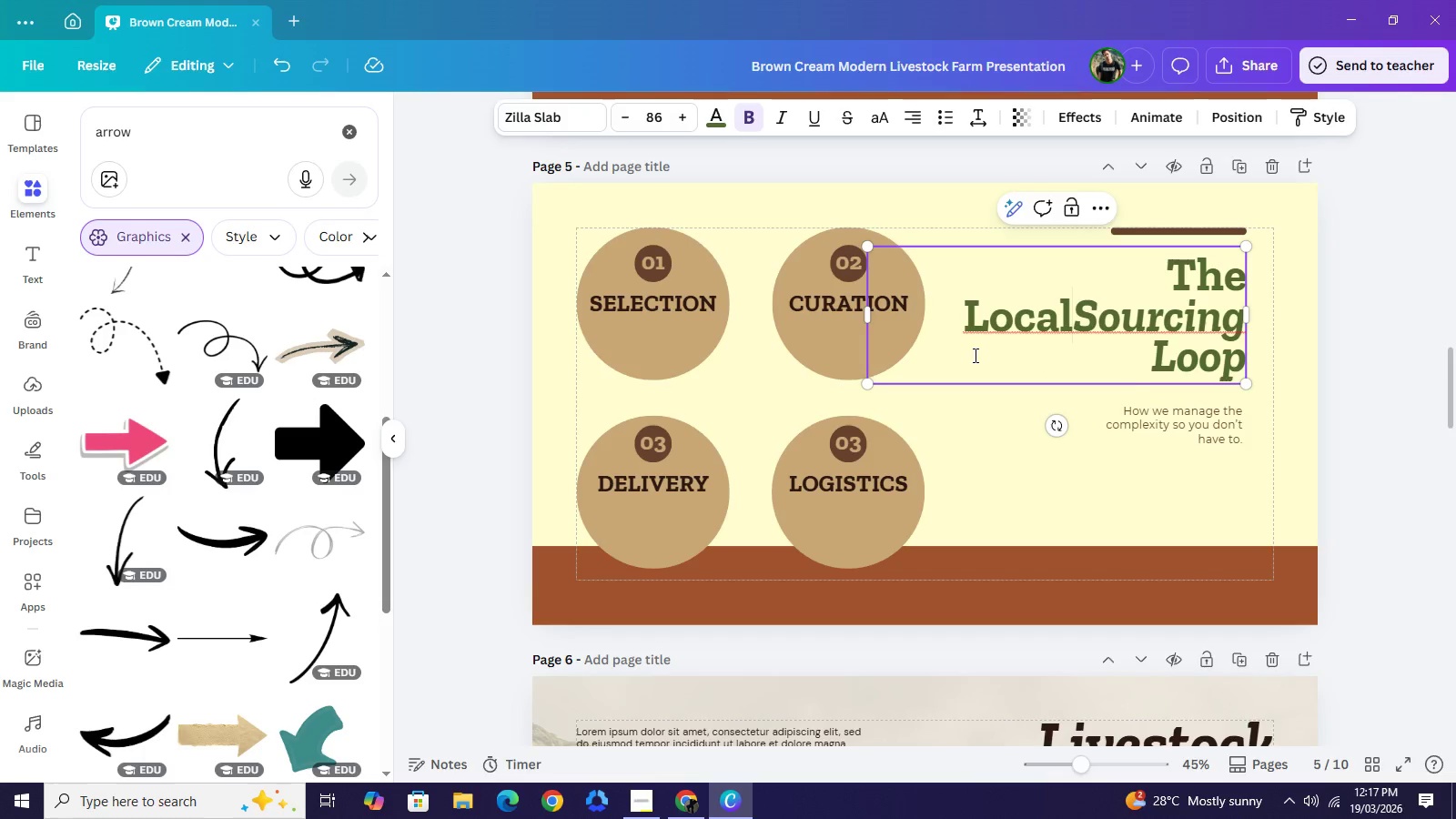 
key(Enter)
 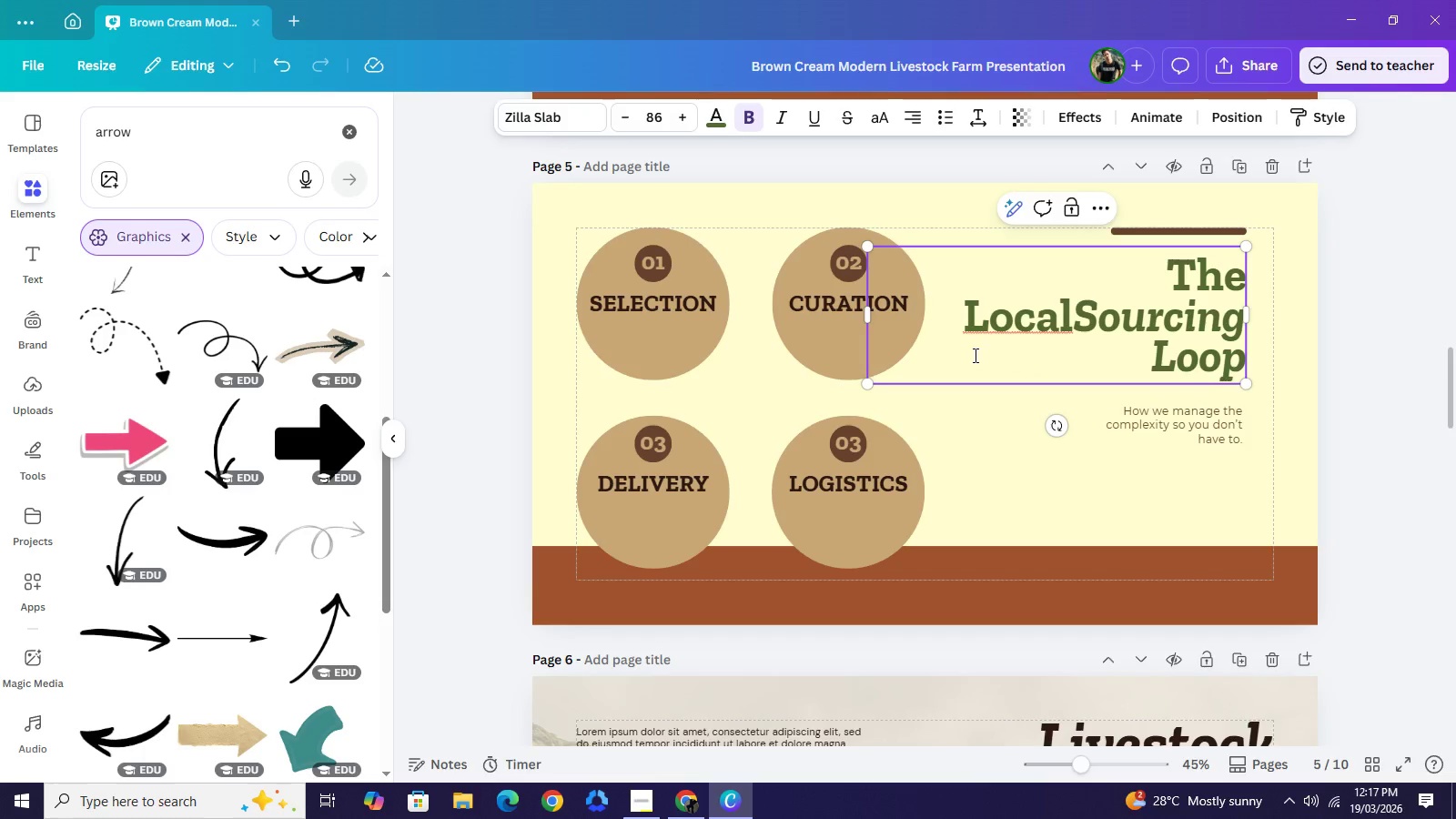 
key(Backspace)
 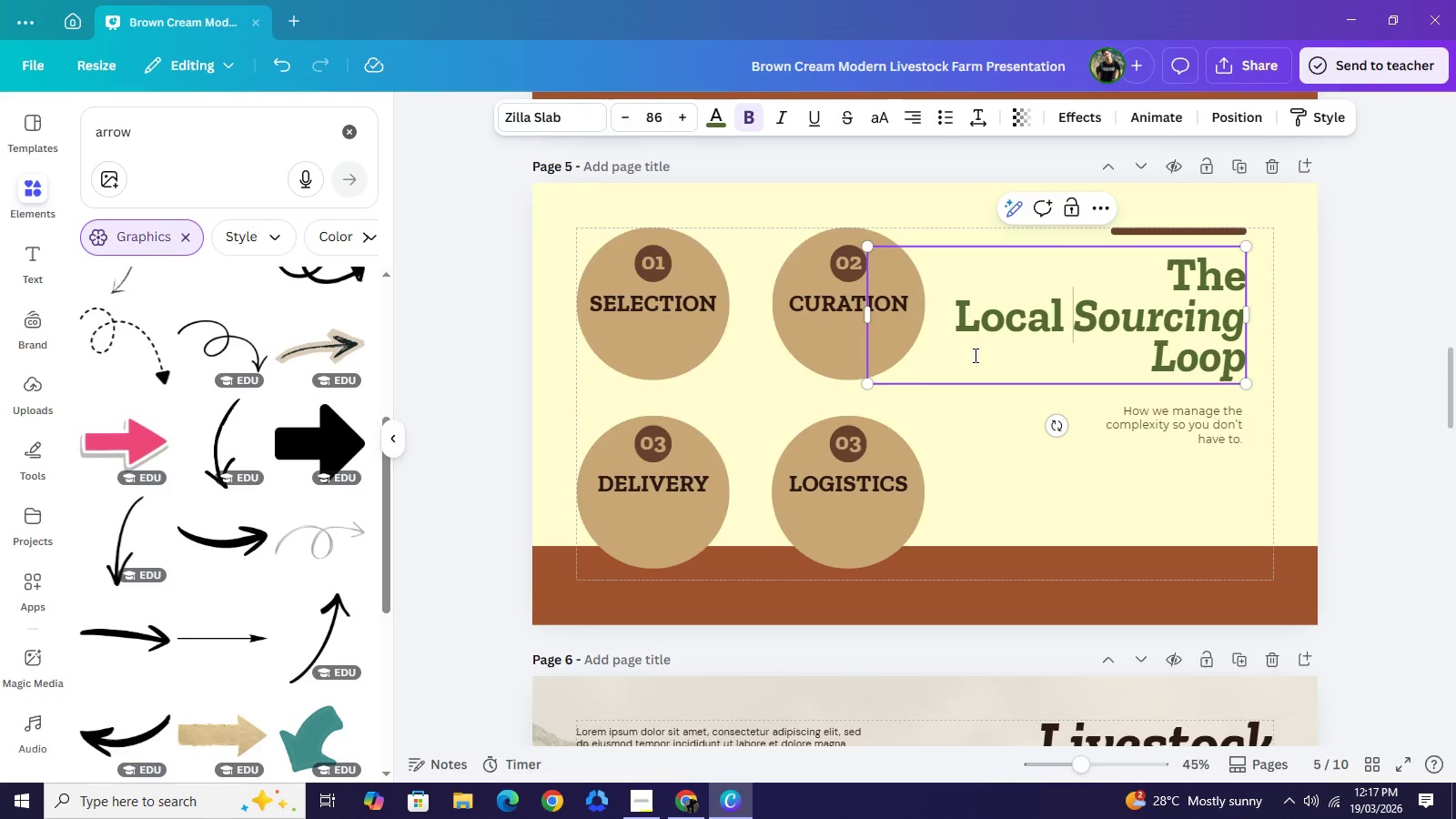 
key(Space)
 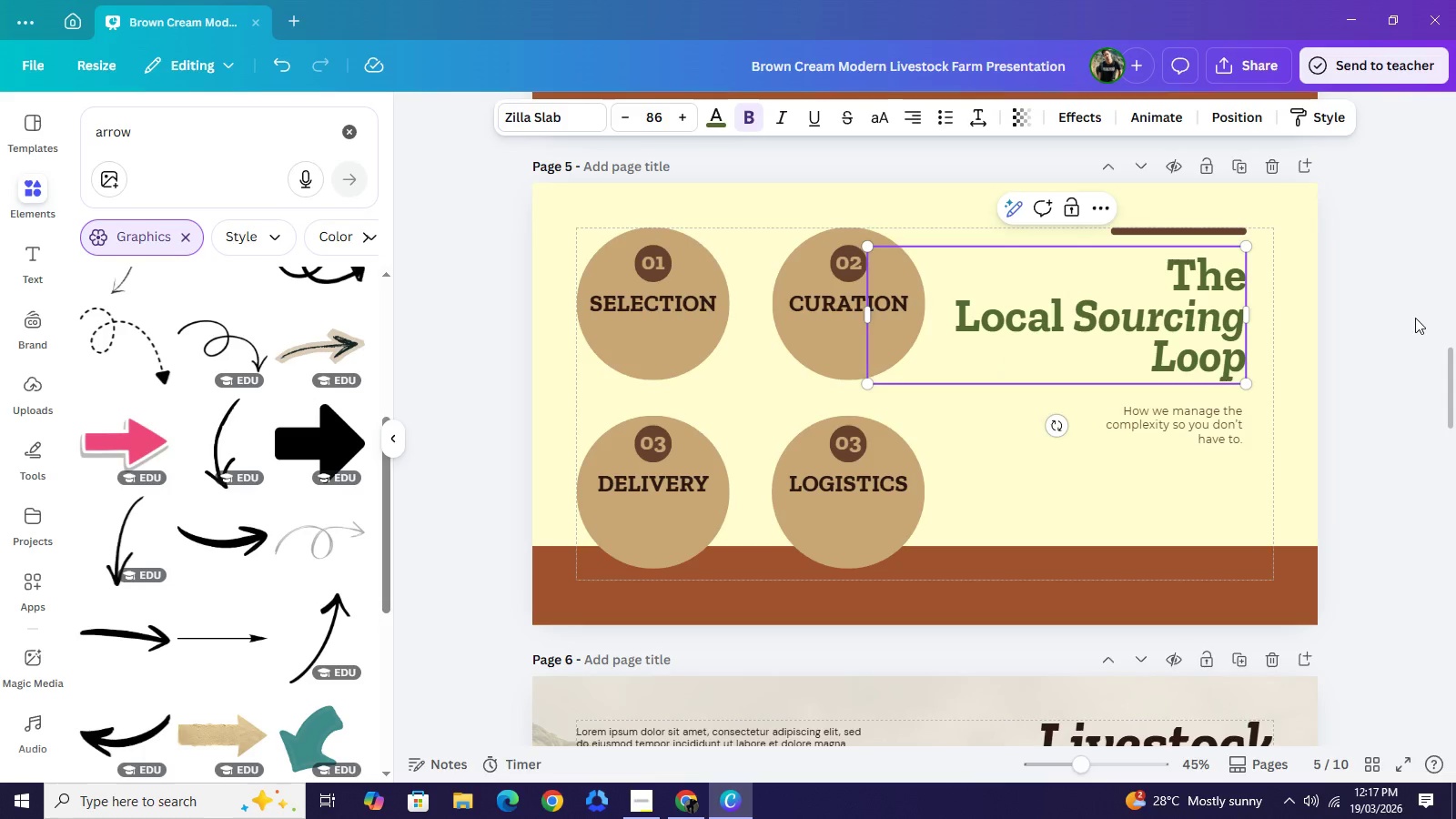 
double_click([1415, 318])
 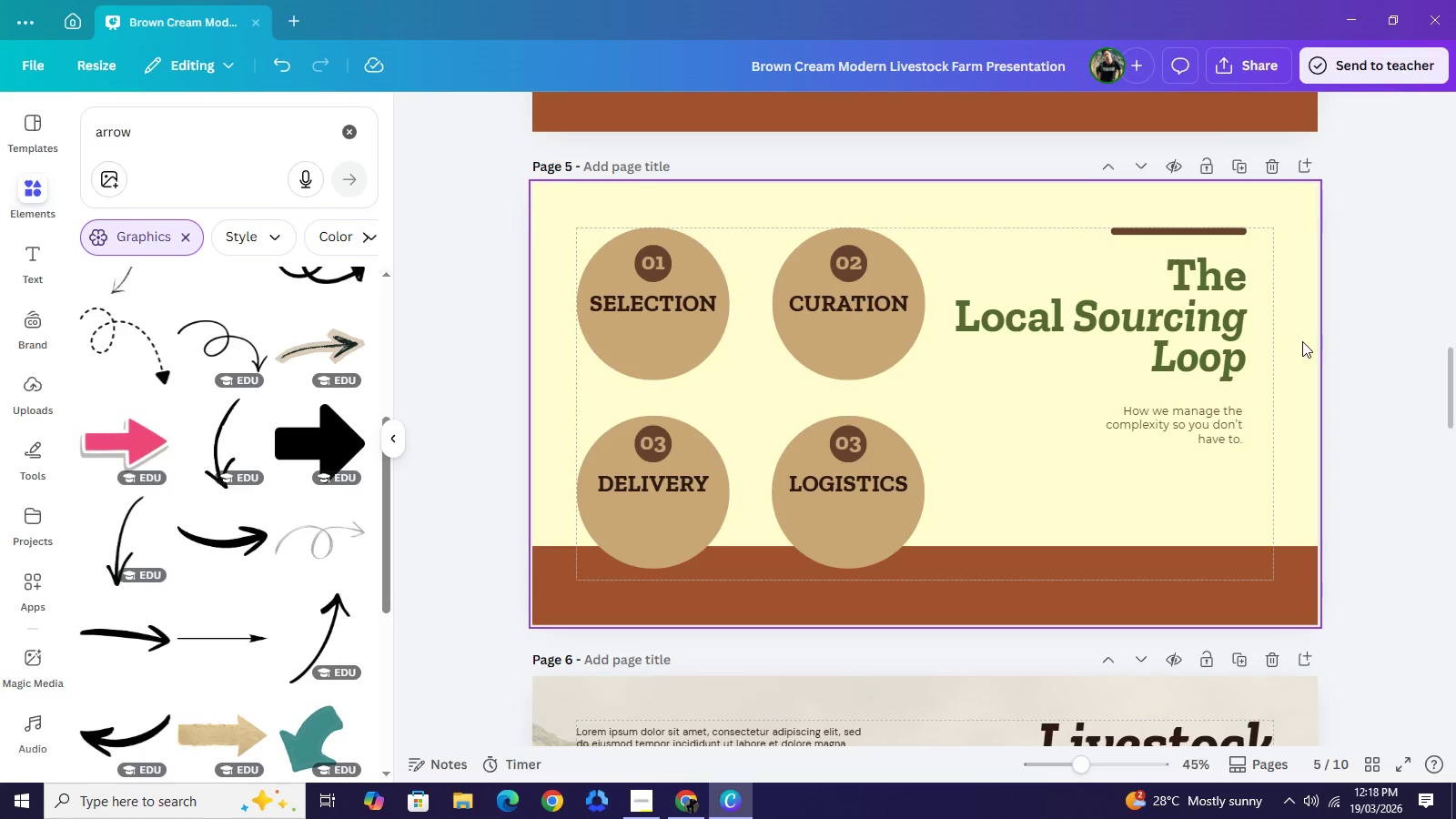 
key(Control+Z)
 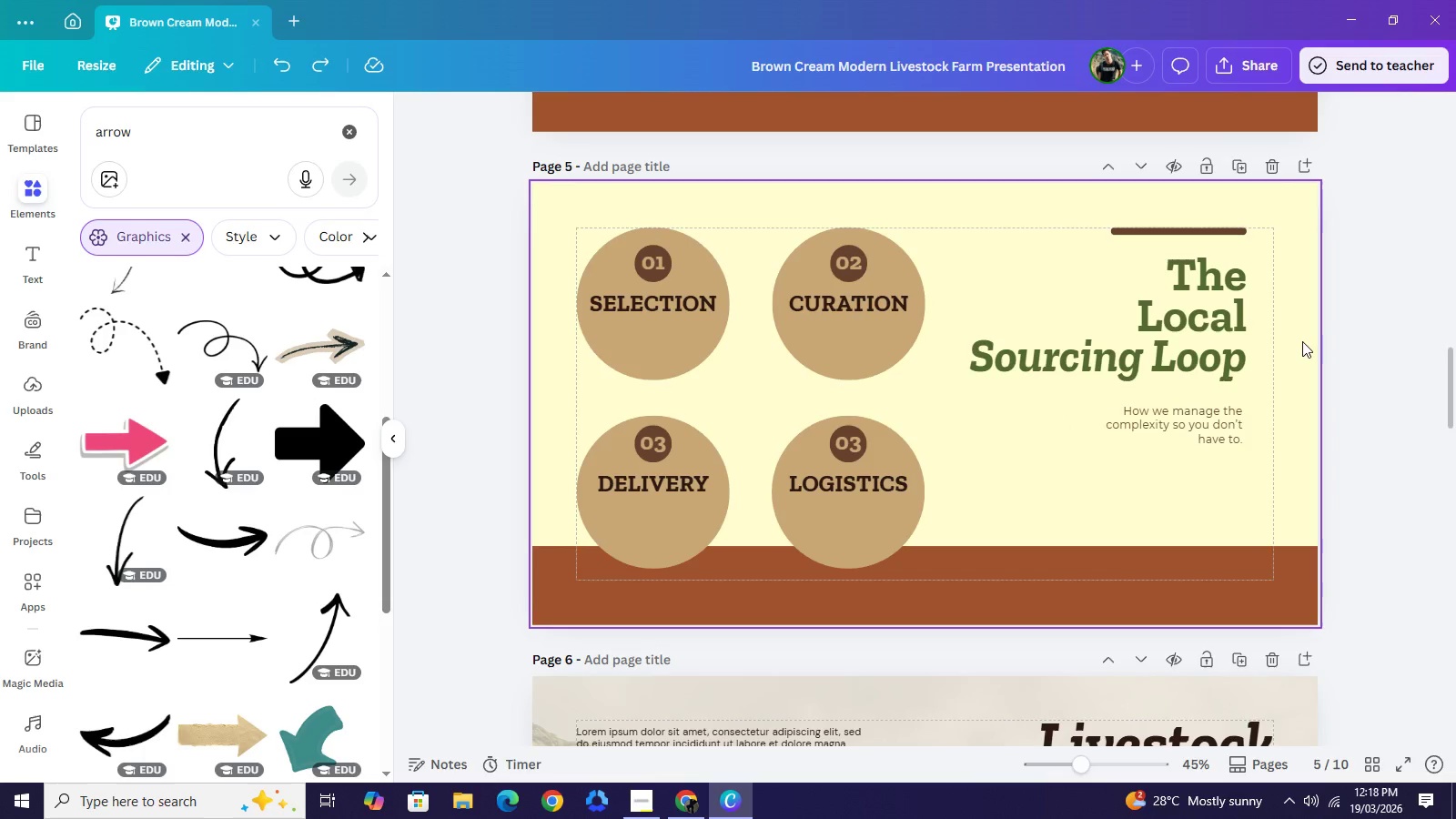 
key(Control+Z)
 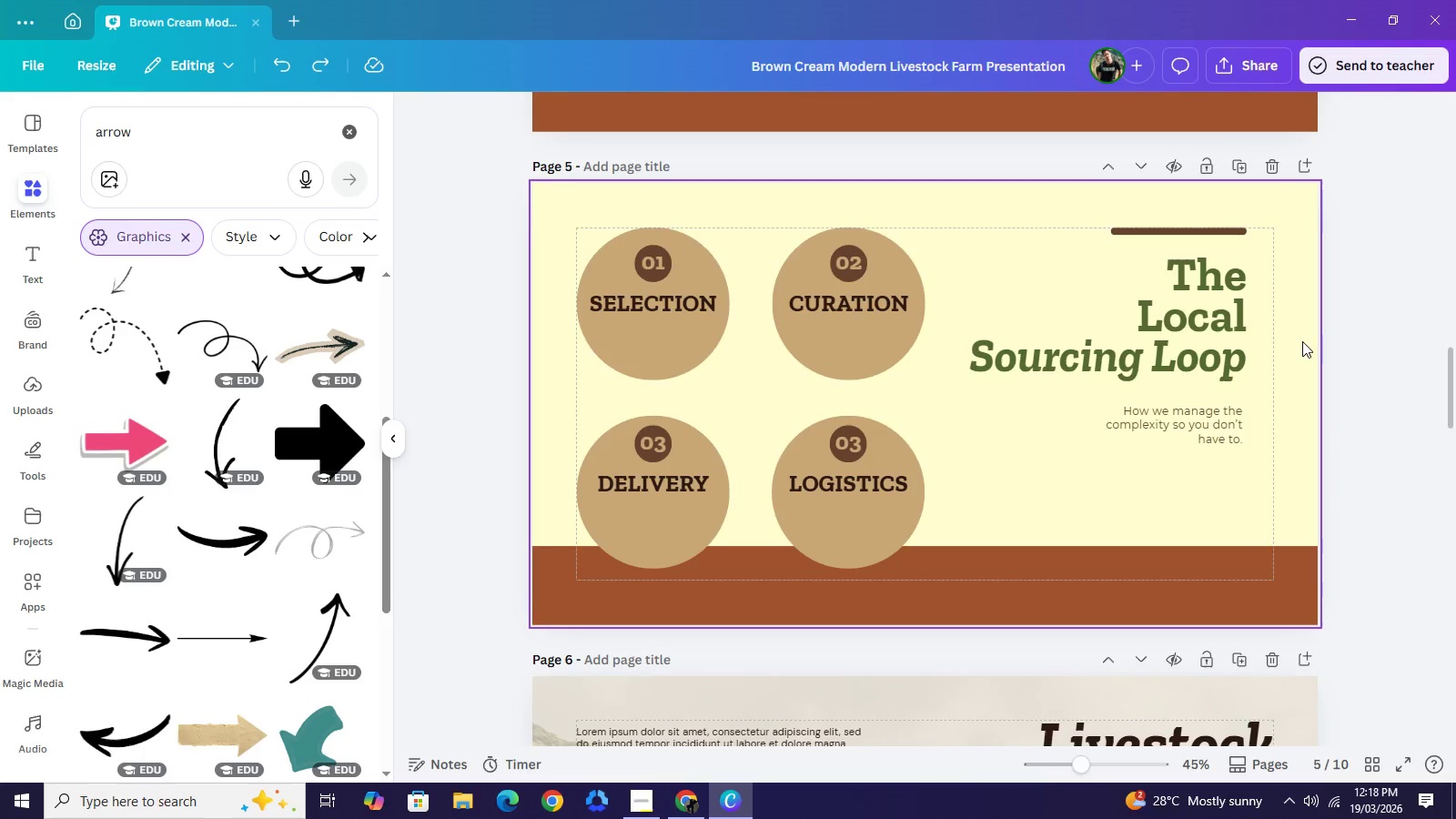 
key(Control+Z)
 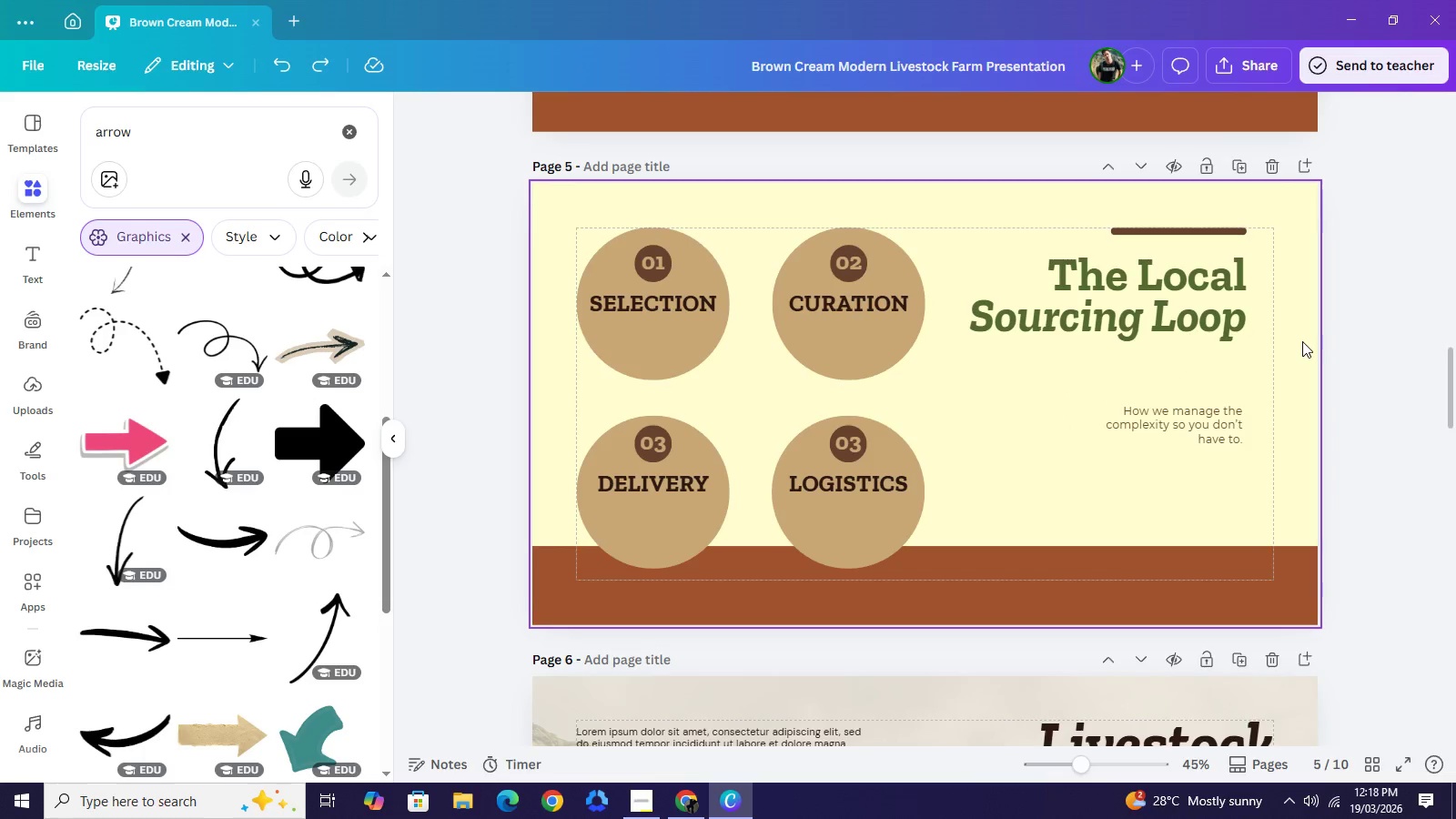 
key(Control+Z)
 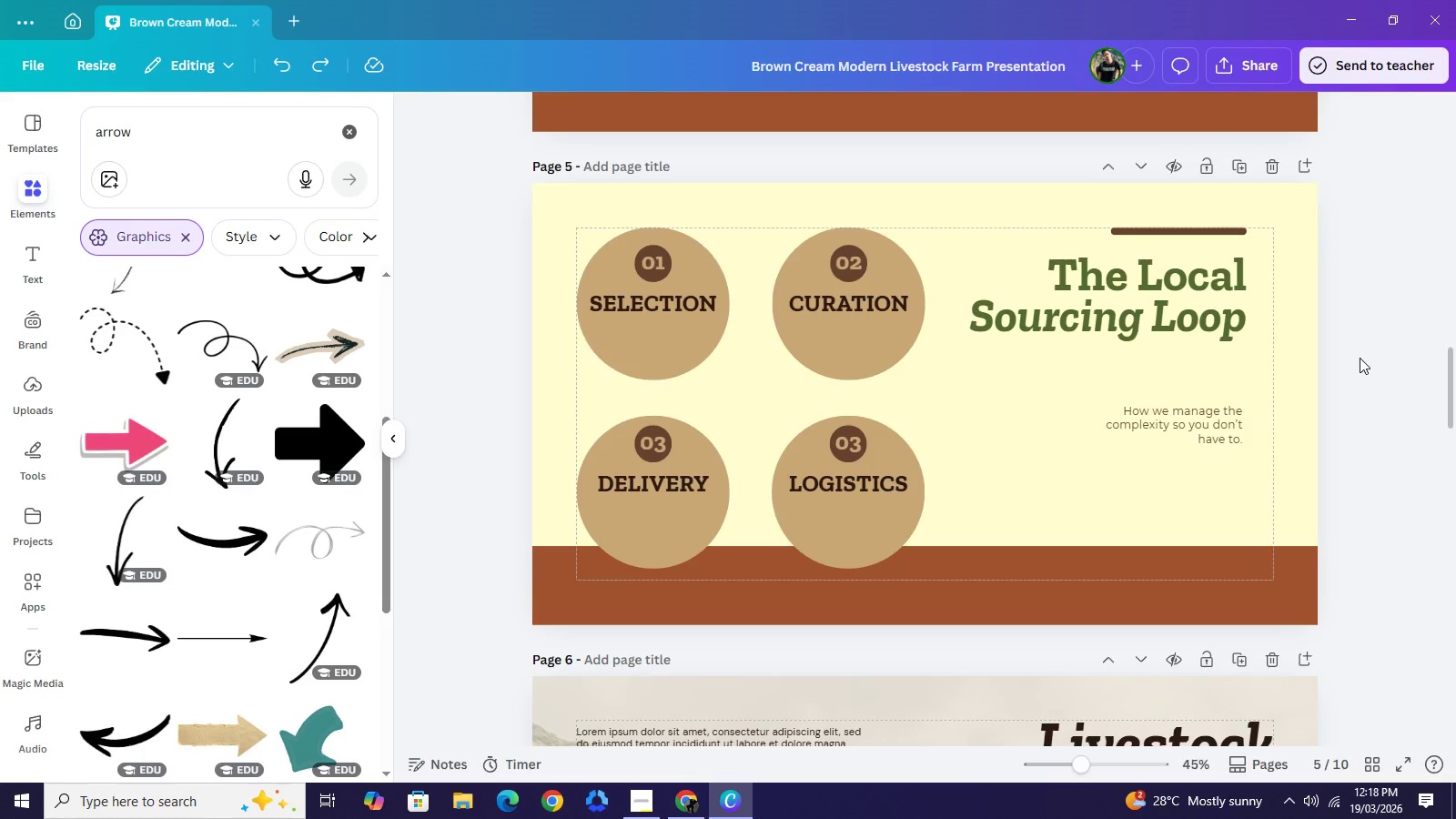 
left_click([1360, 358])
 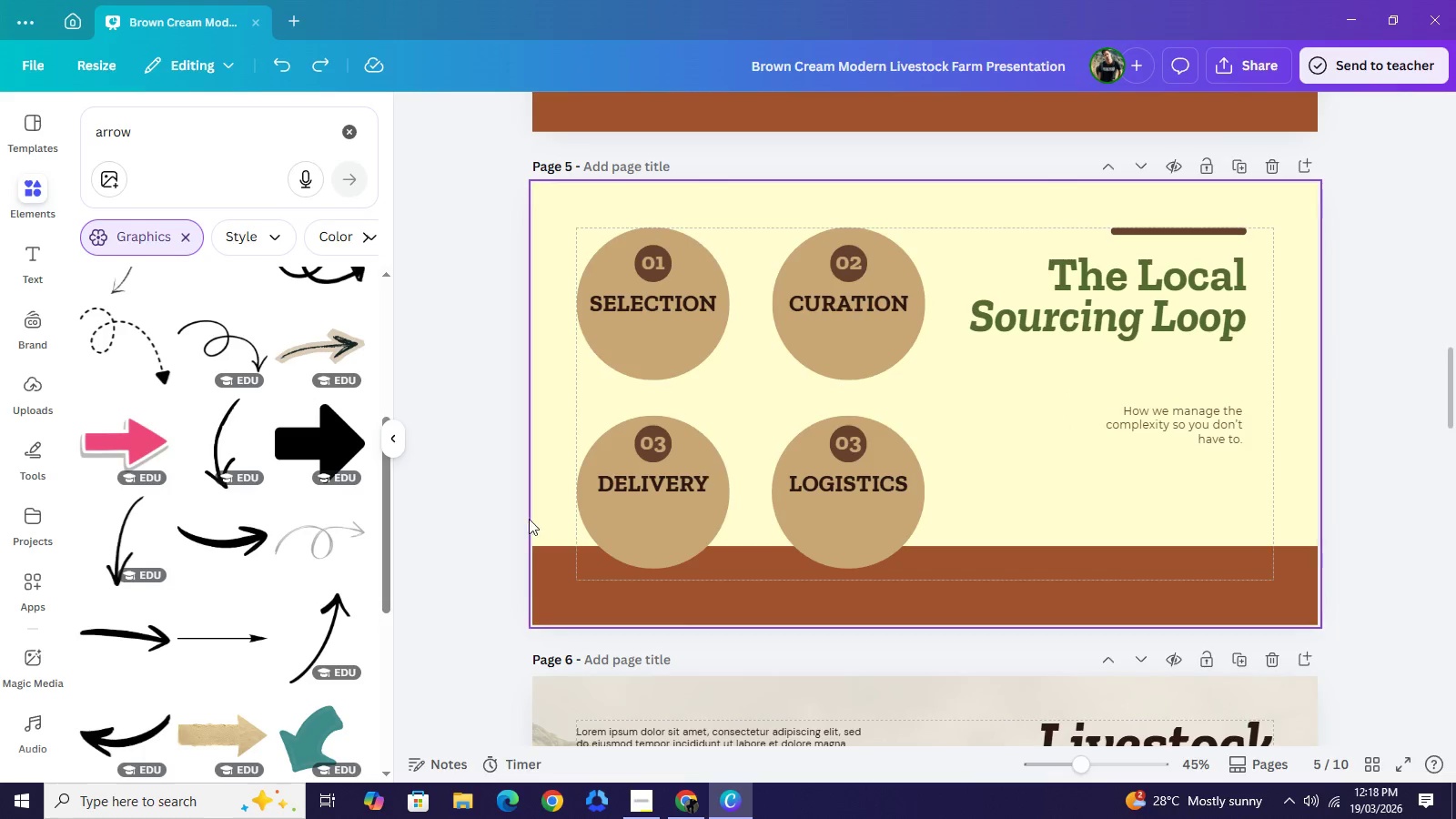 
scroll: coordinate [245, 579], scroll_direction: down, amount: 2.0
 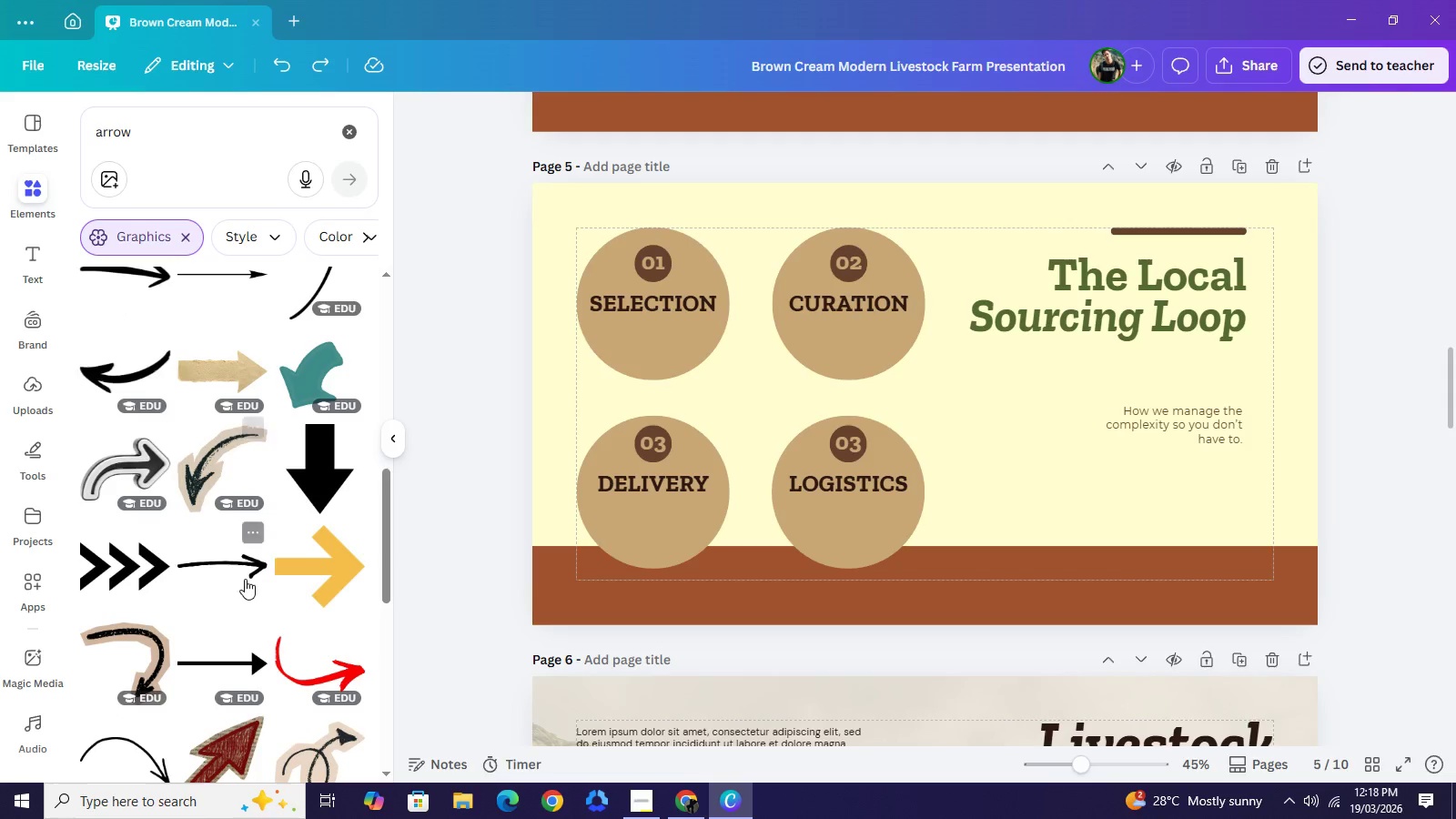 
scroll: coordinate [245, 579], scroll_direction: up, amount: 3.0
 